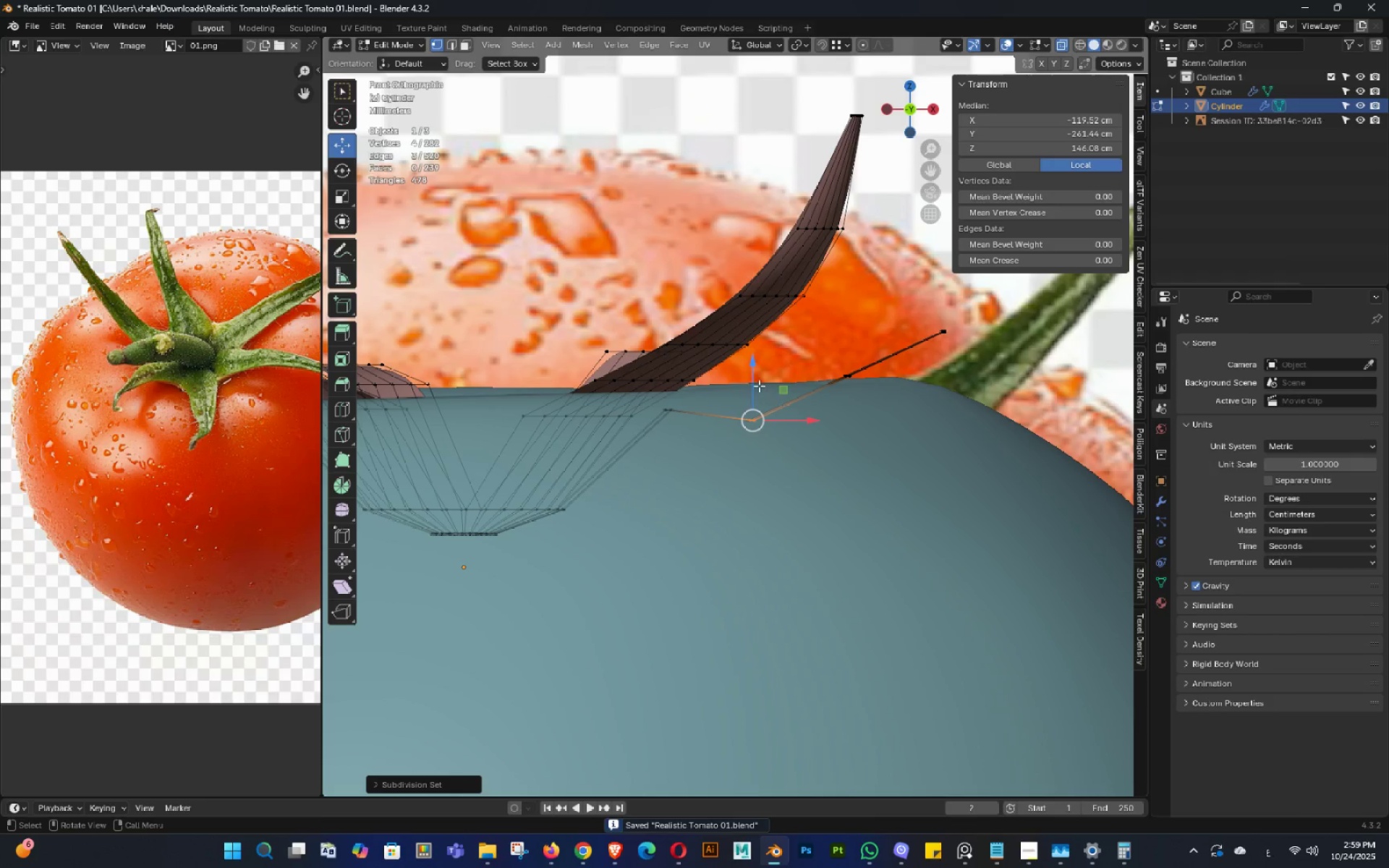 
left_click_drag(start_coordinate=[755, 381], to_coordinate=[756, 341])
 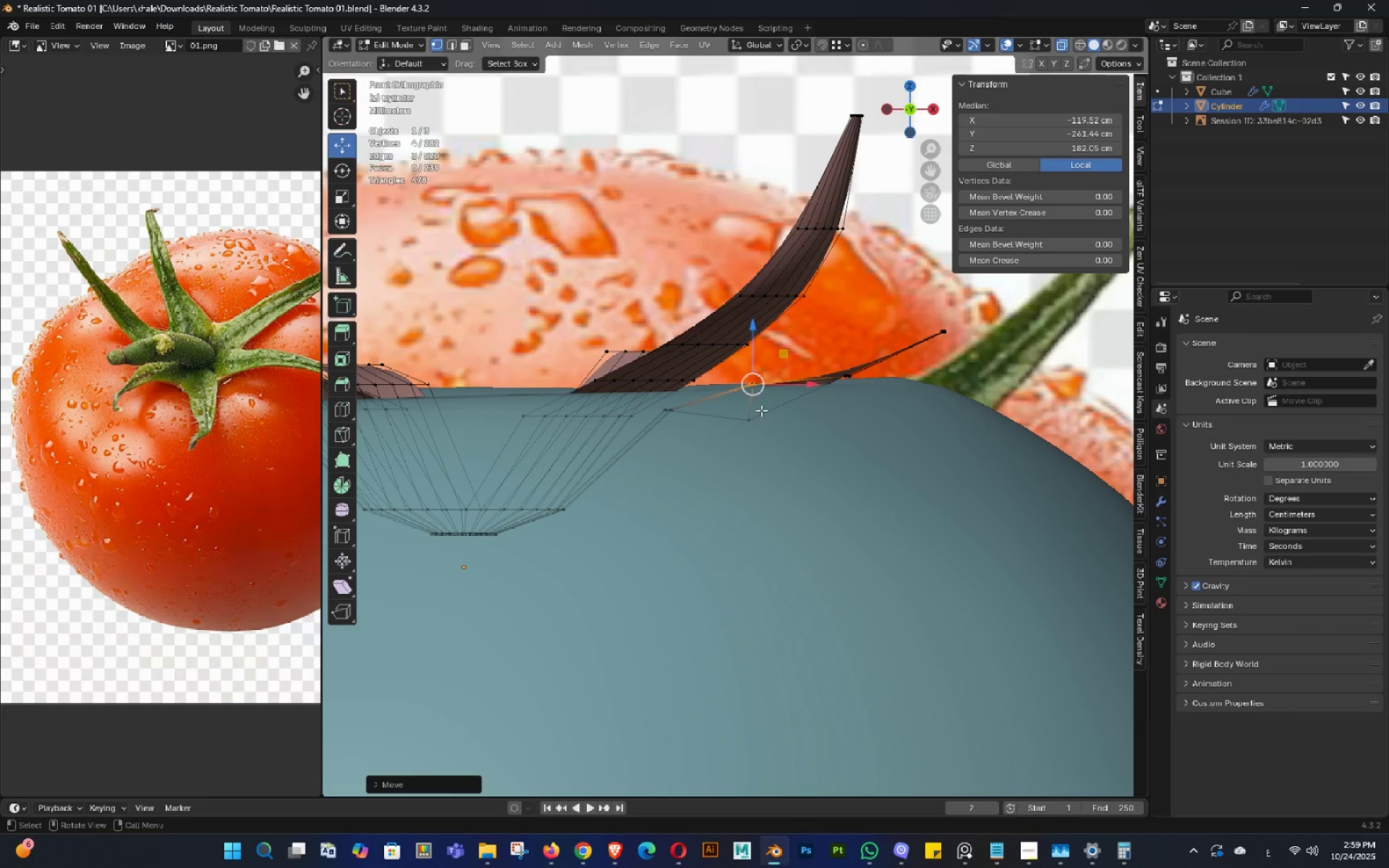 
key(Control+ControlLeft)
 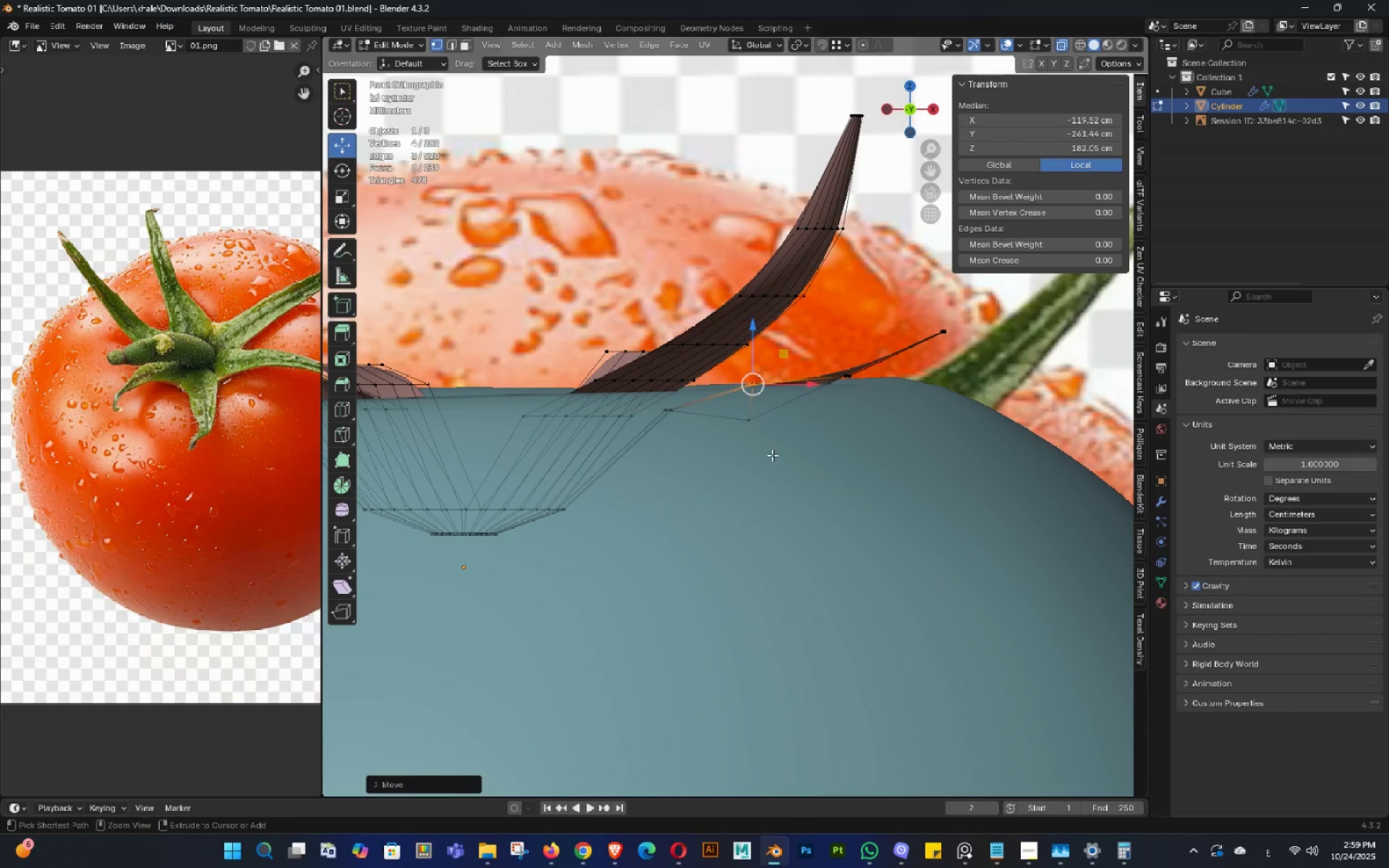 
key(Control+Z)
 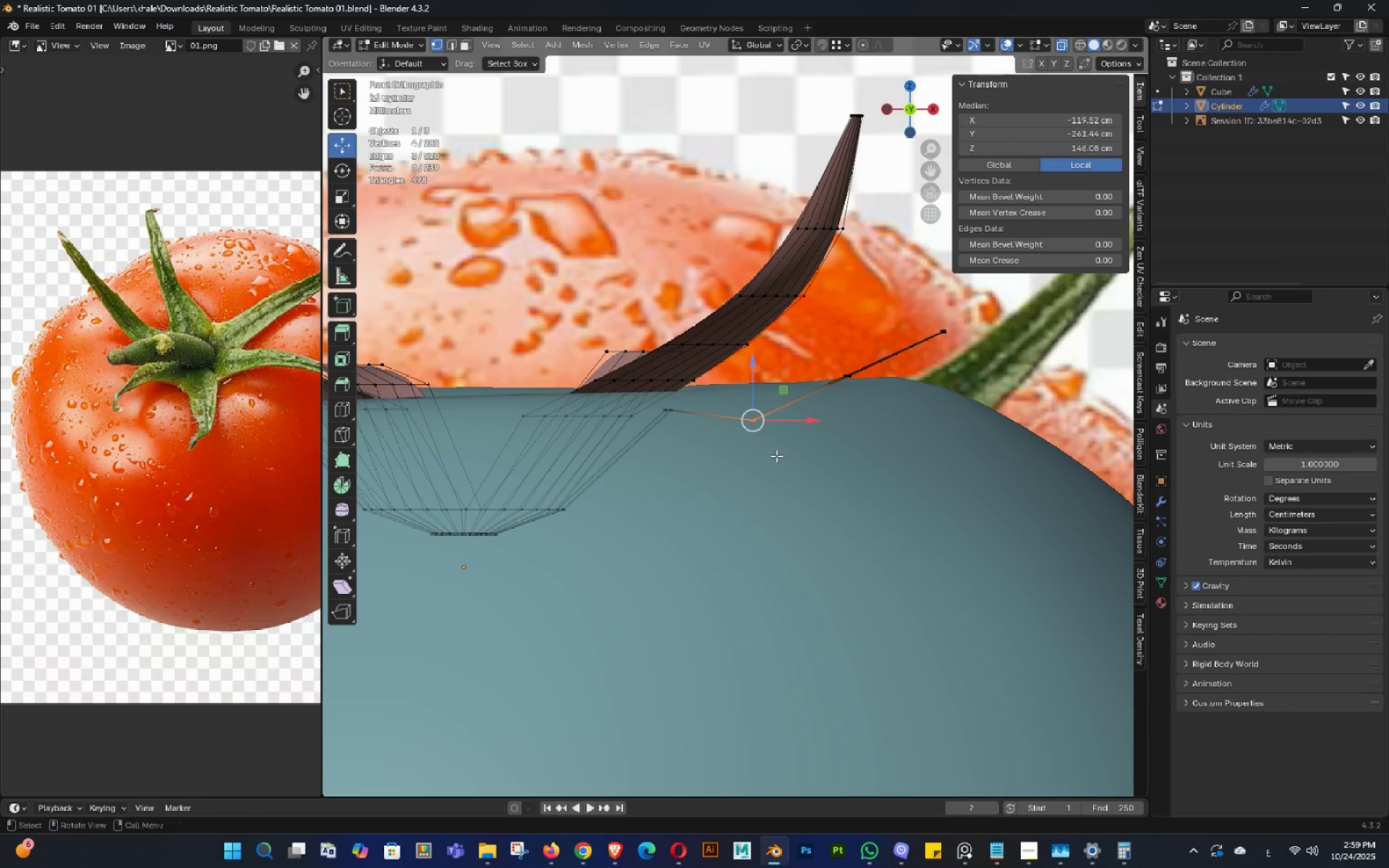 
left_click_drag(start_coordinate=[777, 461], to_coordinate=[730, 392])
 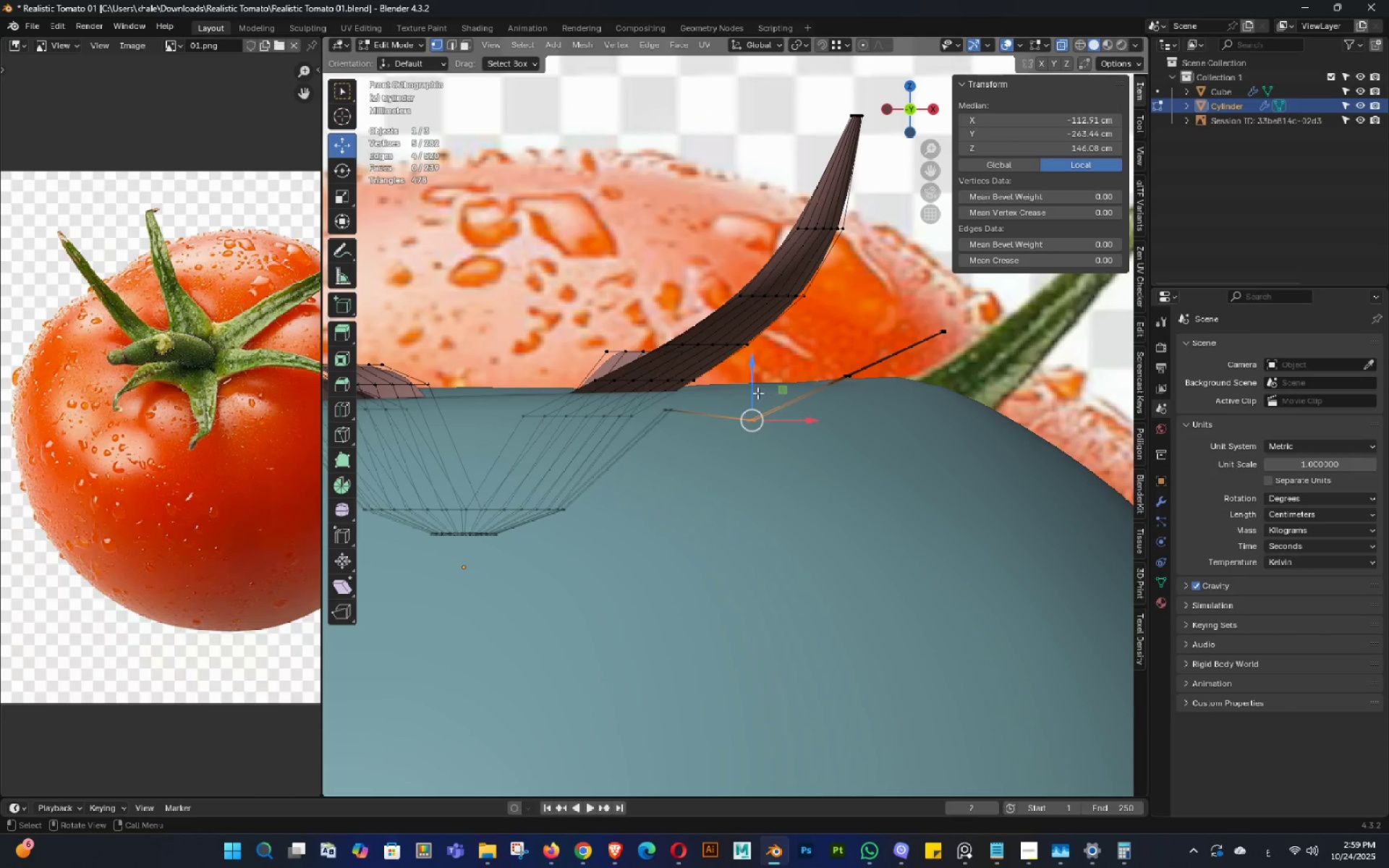 
left_click_drag(start_coordinate=[754, 387], to_coordinate=[756, 336])
 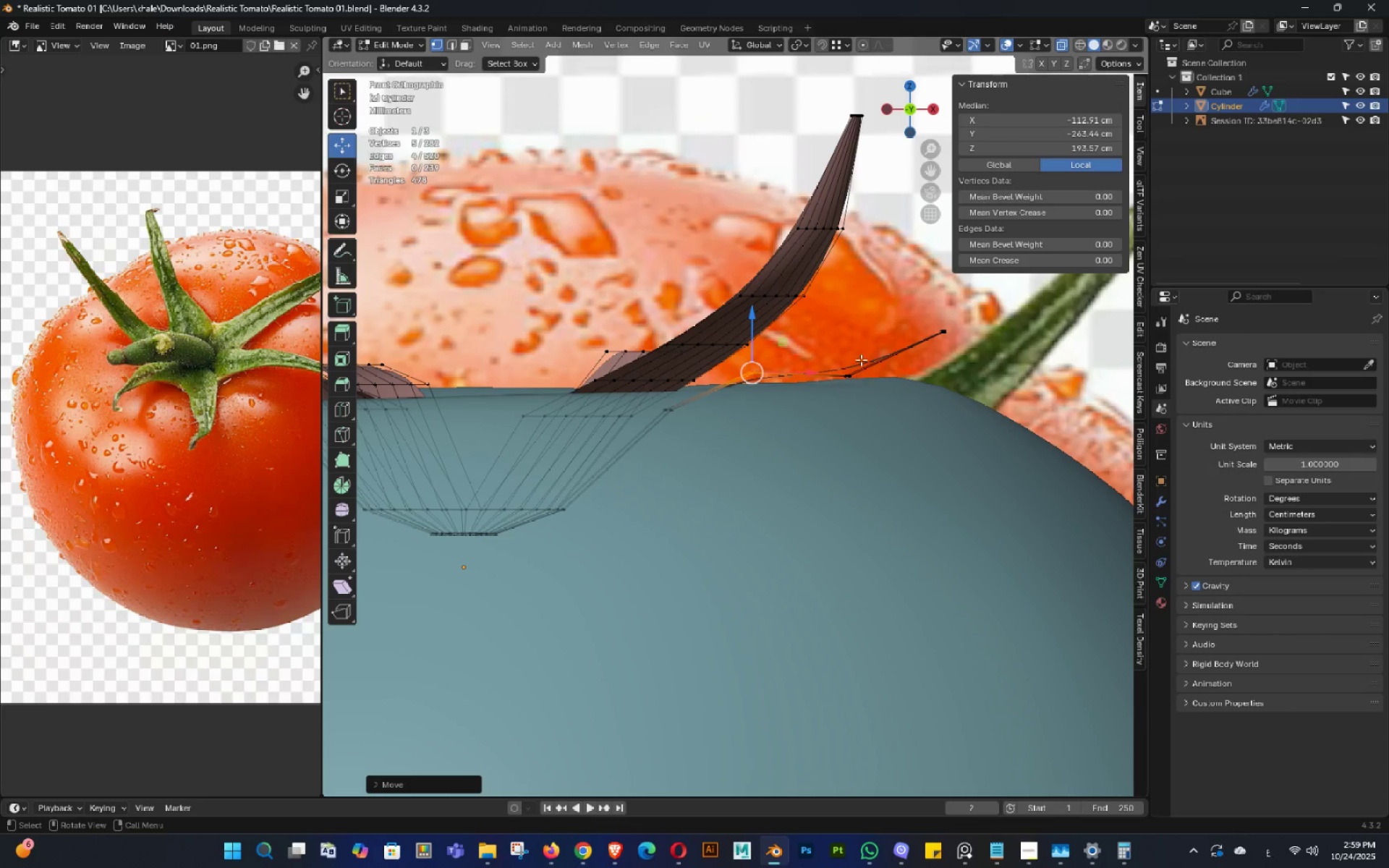 
left_click_drag(start_coordinate=[861, 359], to_coordinate=[764, 467])
 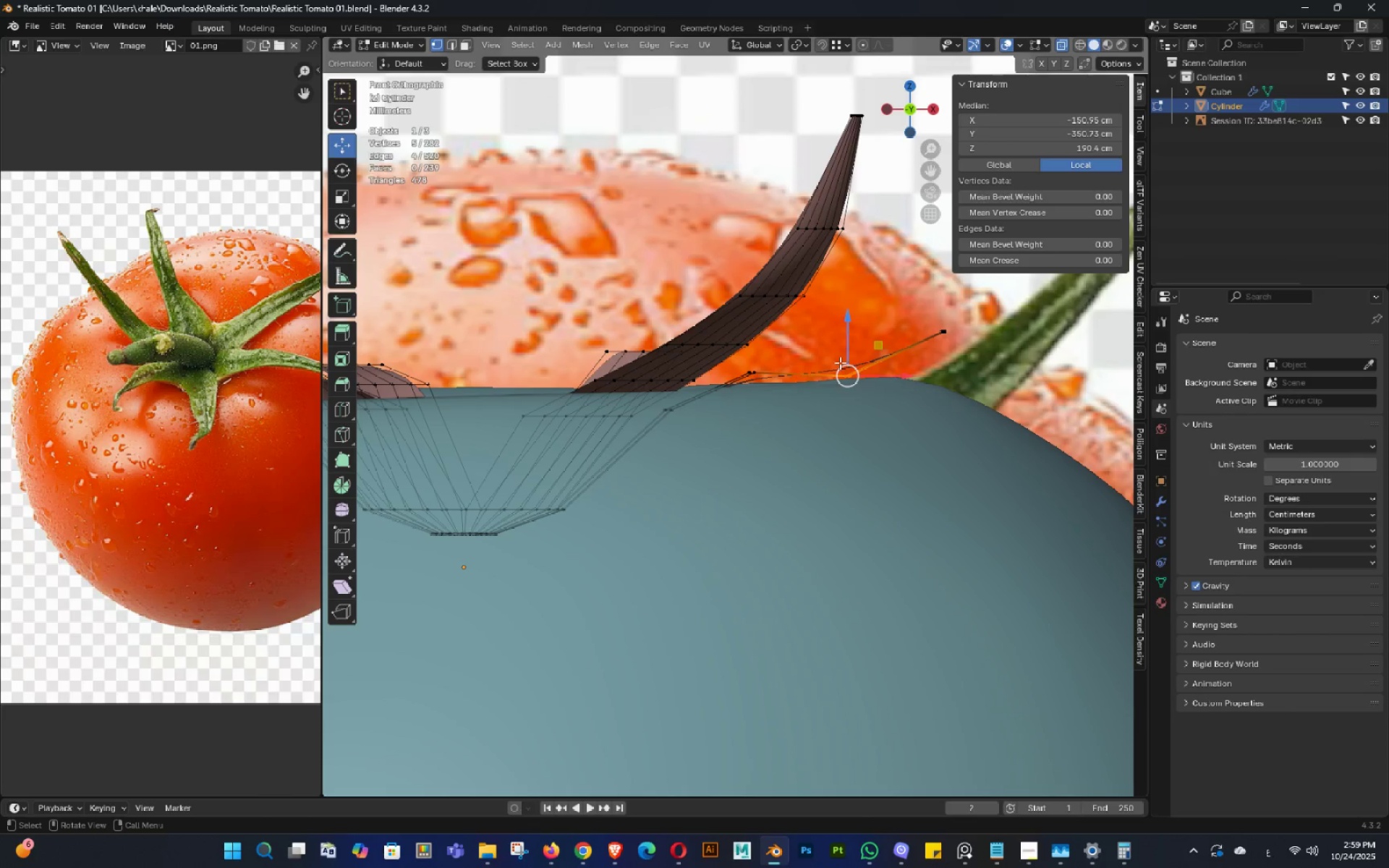 
left_click_drag(start_coordinate=[843, 351], to_coordinate=[850, 327])
 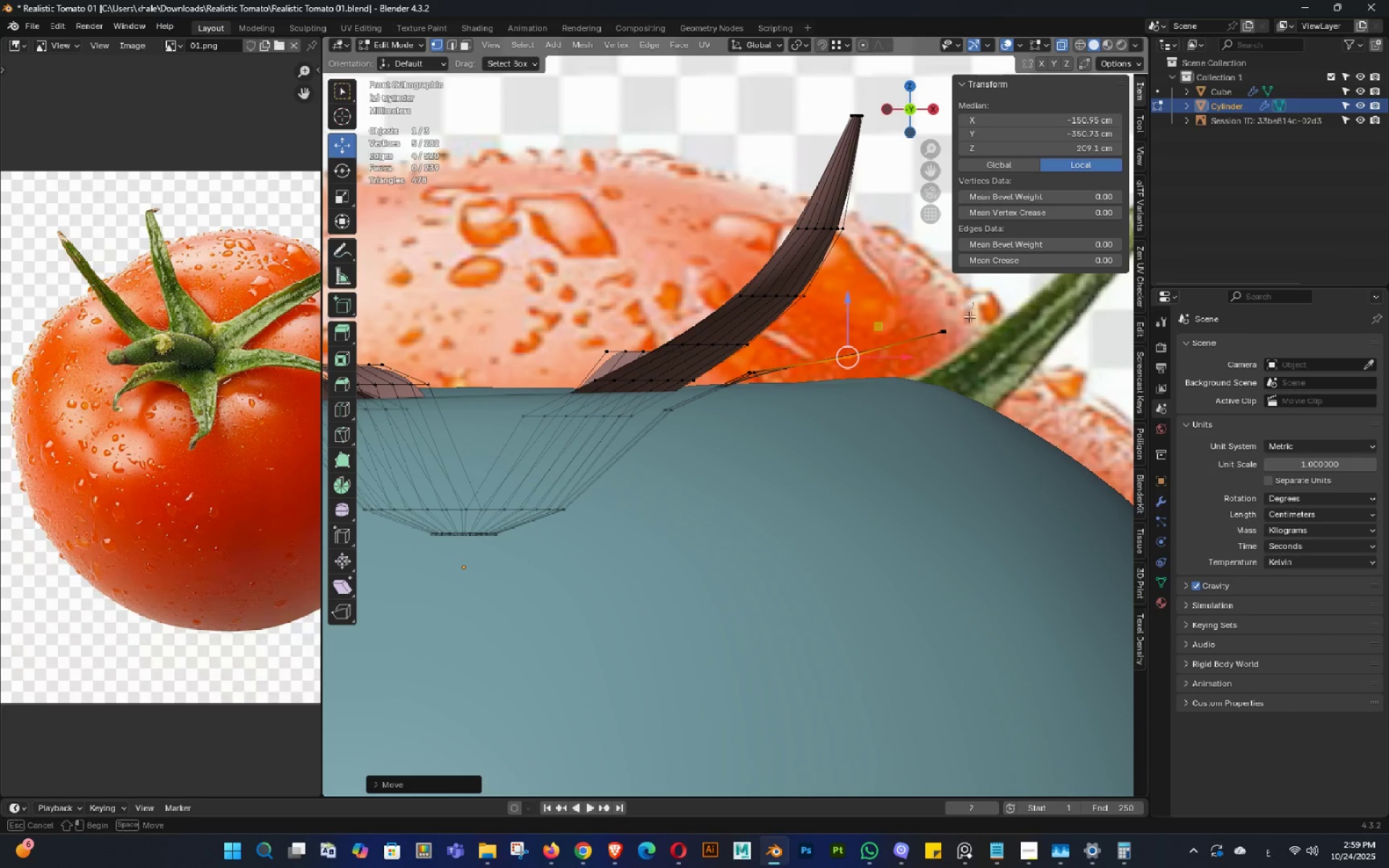 
left_click_drag(start_coordinate=[972, 302], to_coordinate=[899, 376])
 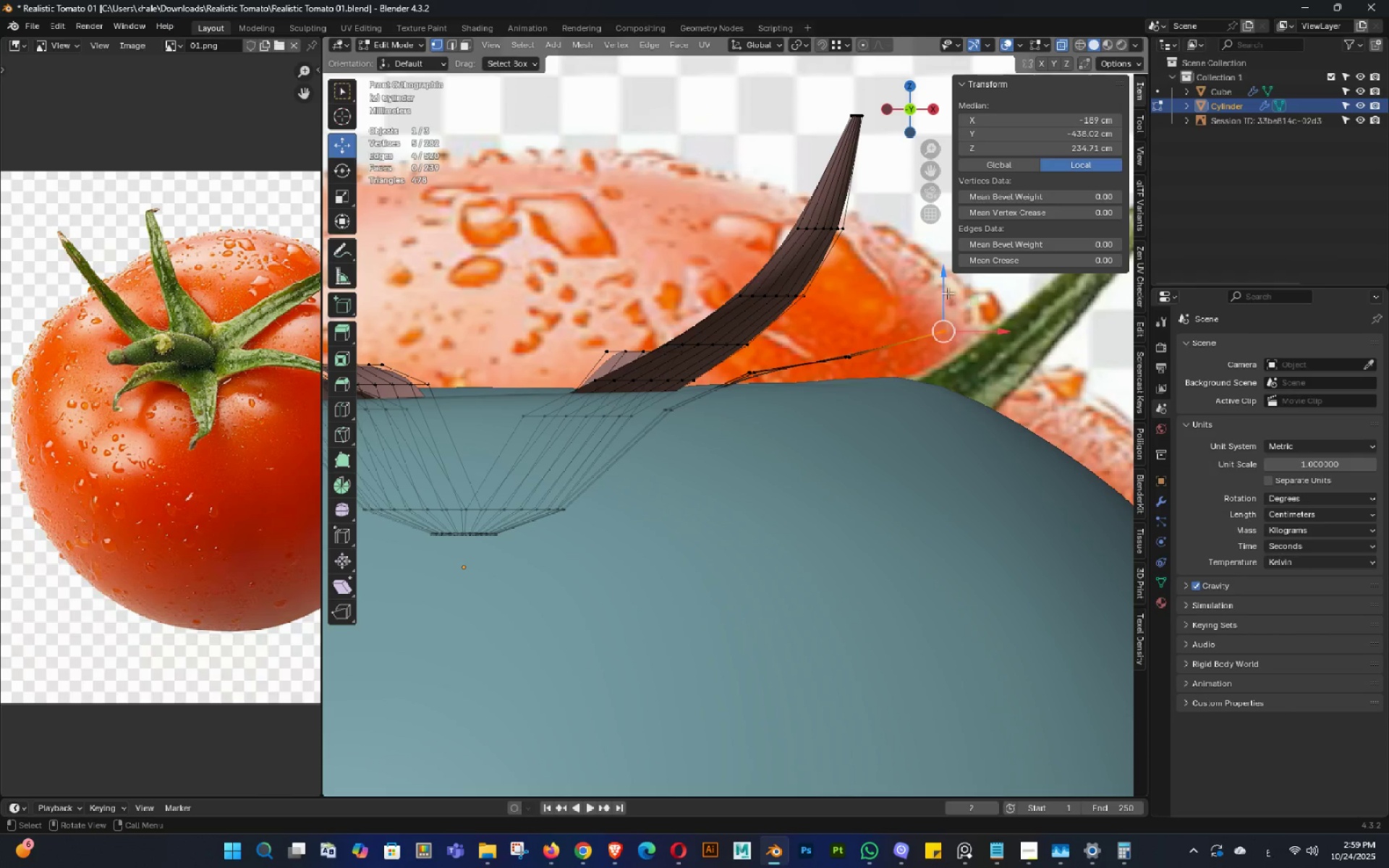 
left_click_drag(start_coordinate=[948, 293], to_coordinate=[936, 342])
 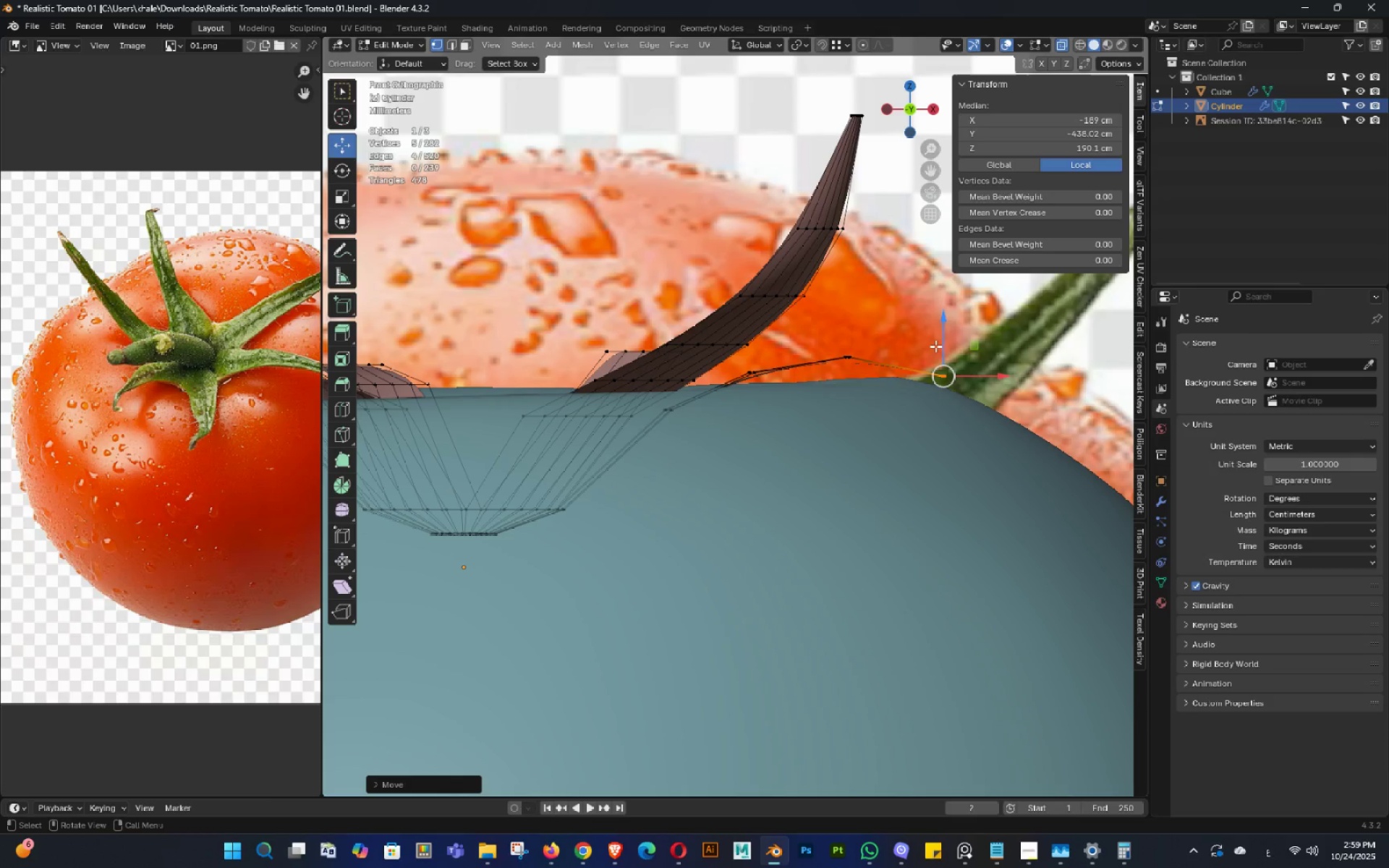 
key(Tab)
 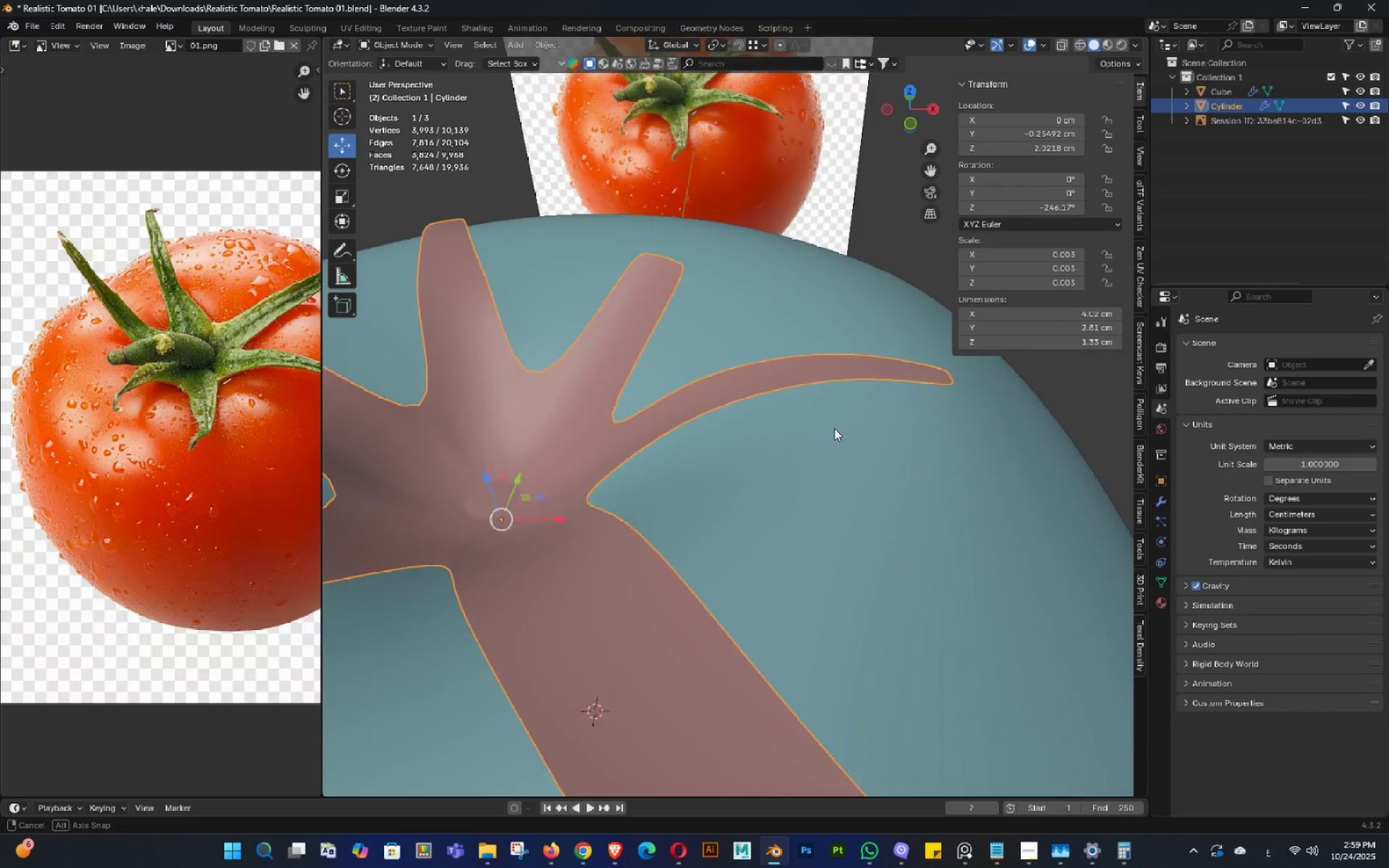 
double_click([865, 482])
 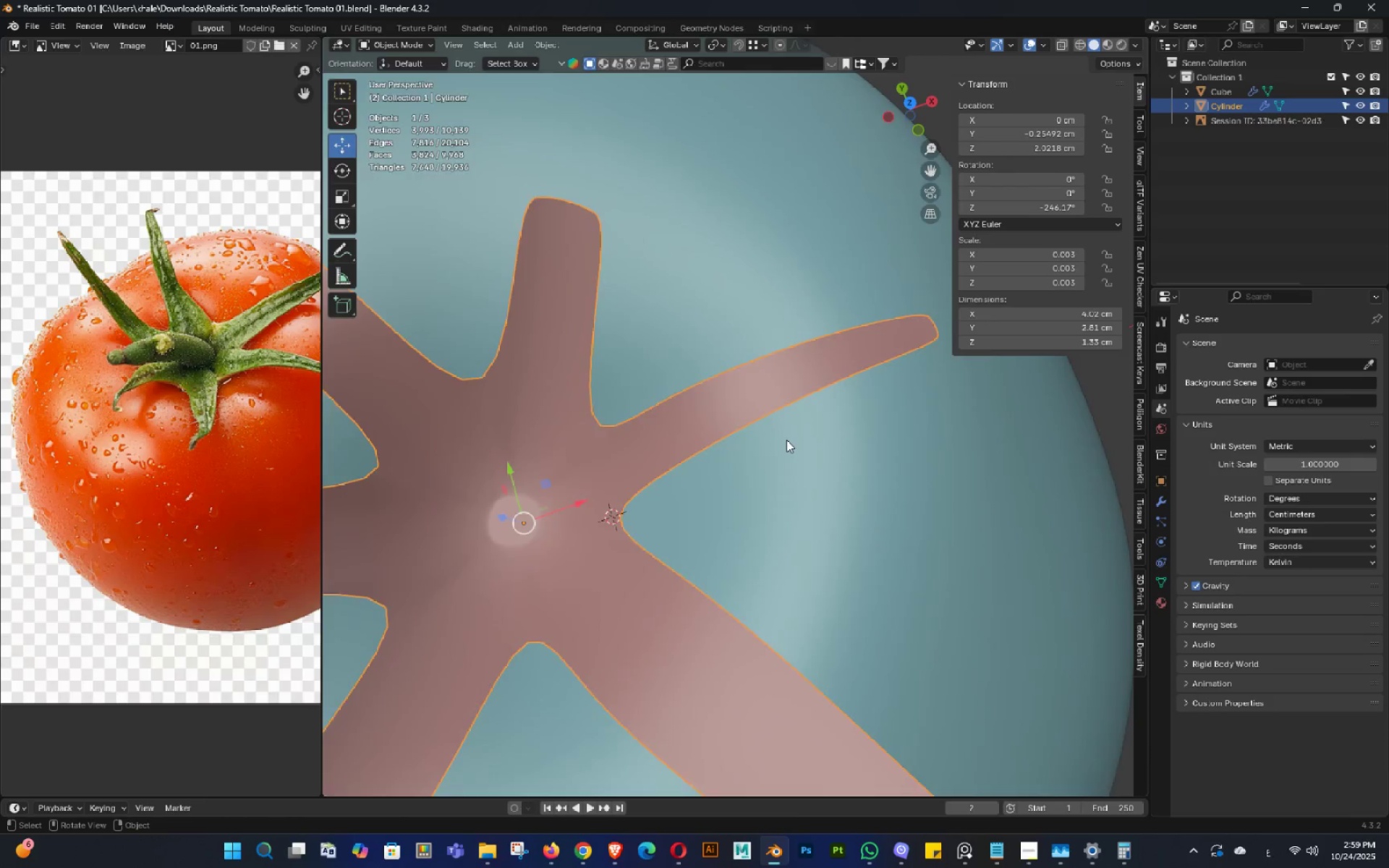 
scroll: coordinate [786, 440], scroll_direction: down, amount: 2.0
 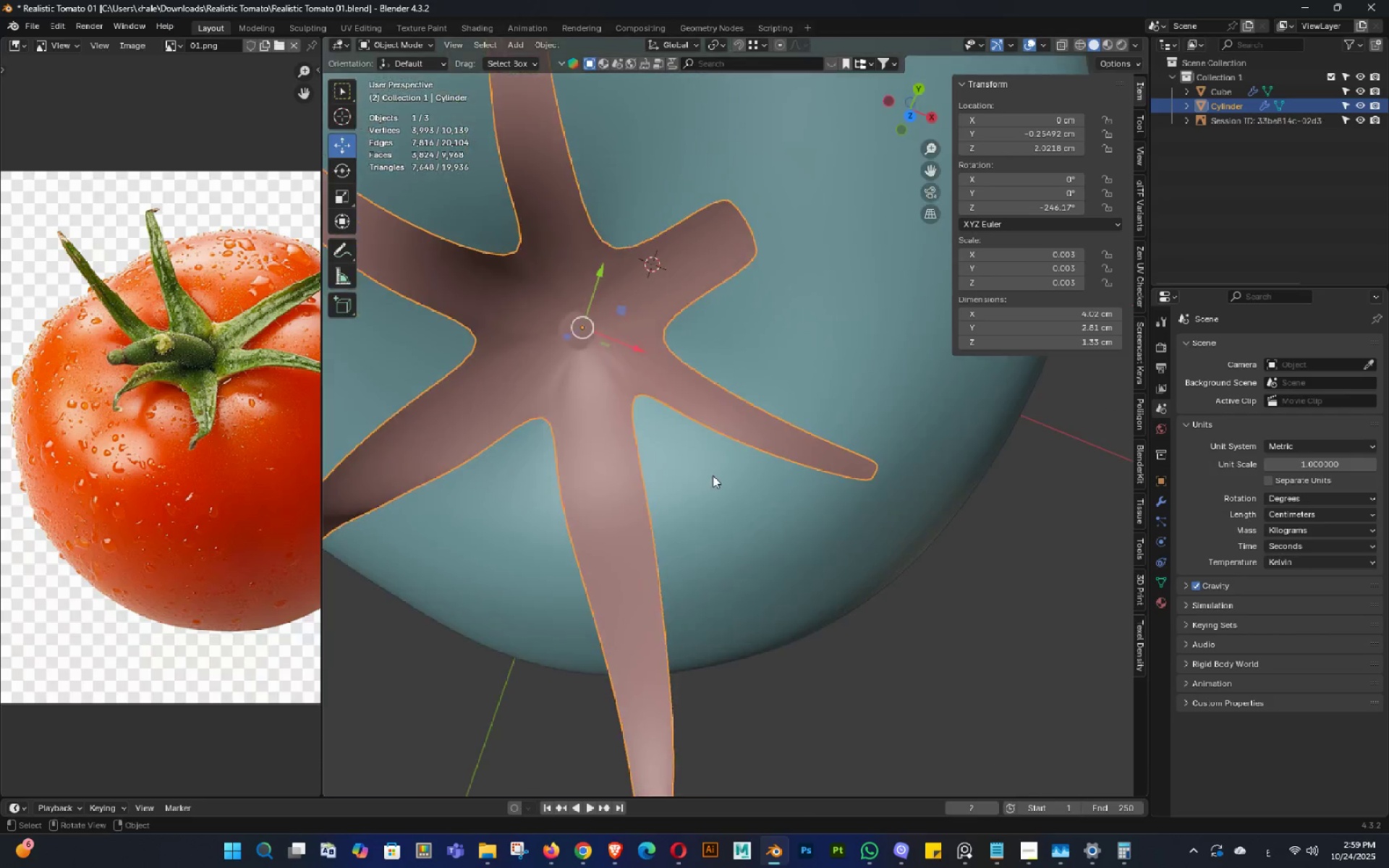 
key(Backquote)
 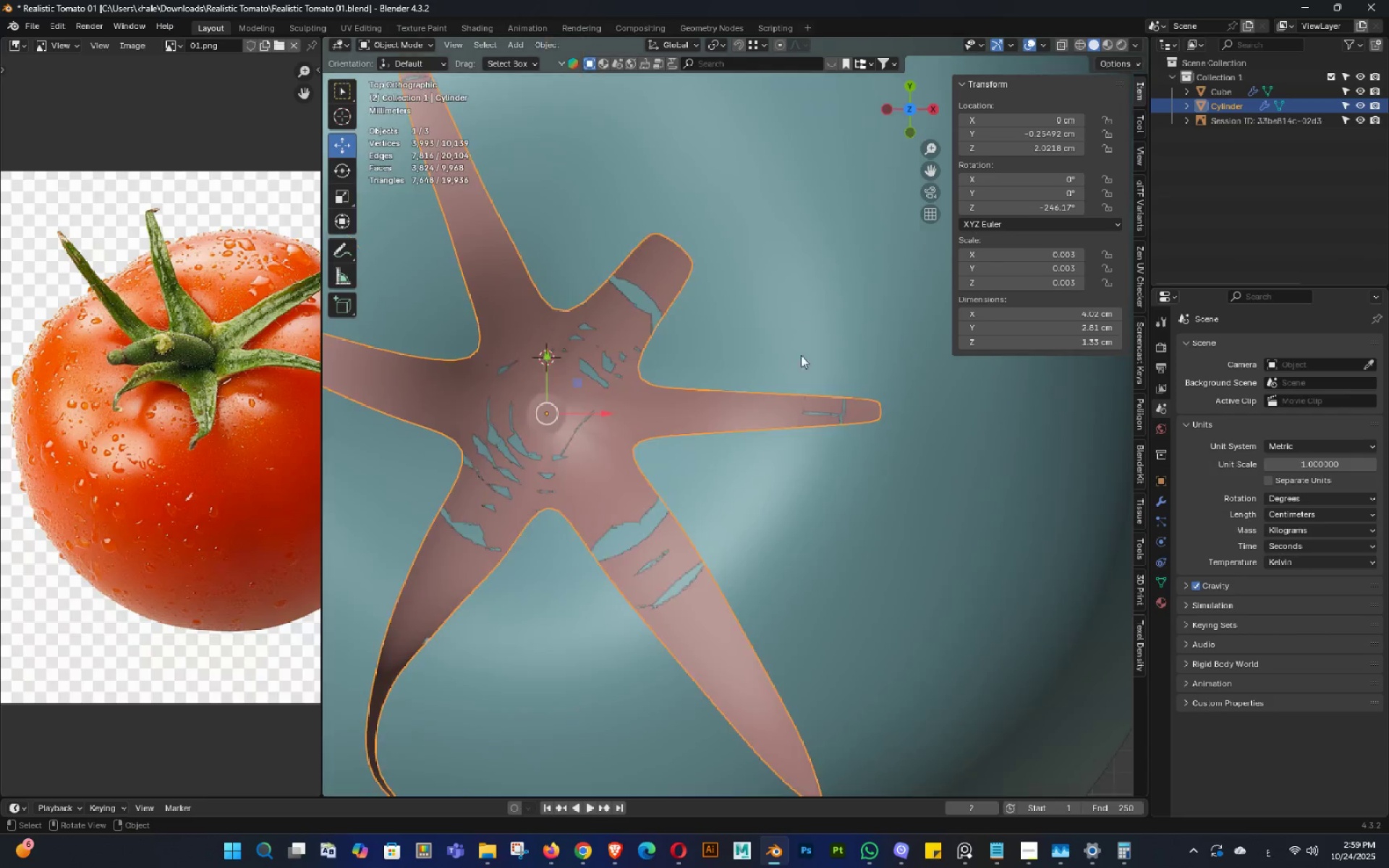 
key(Shift+ShiftLeft)
 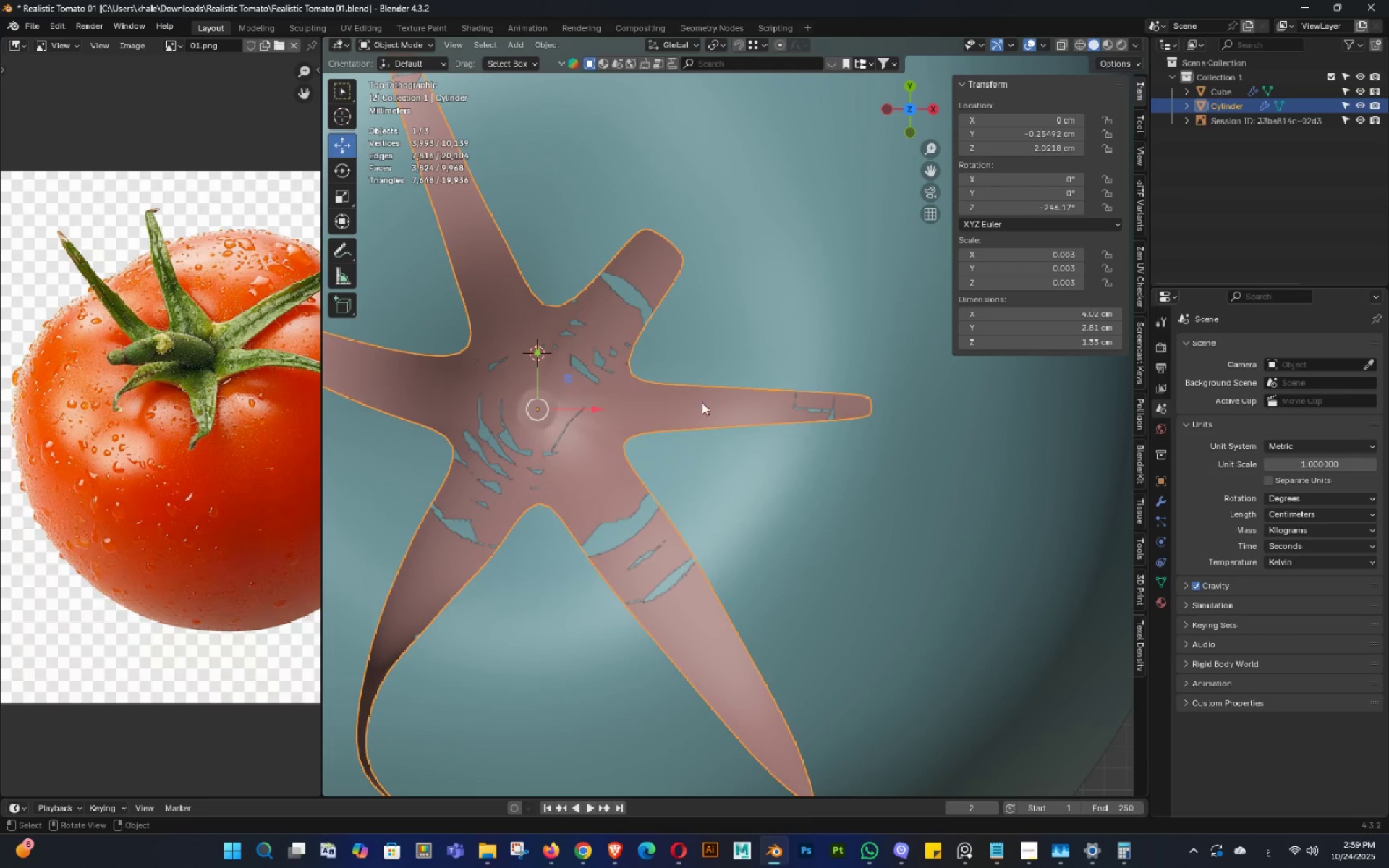 
key(Tab)
 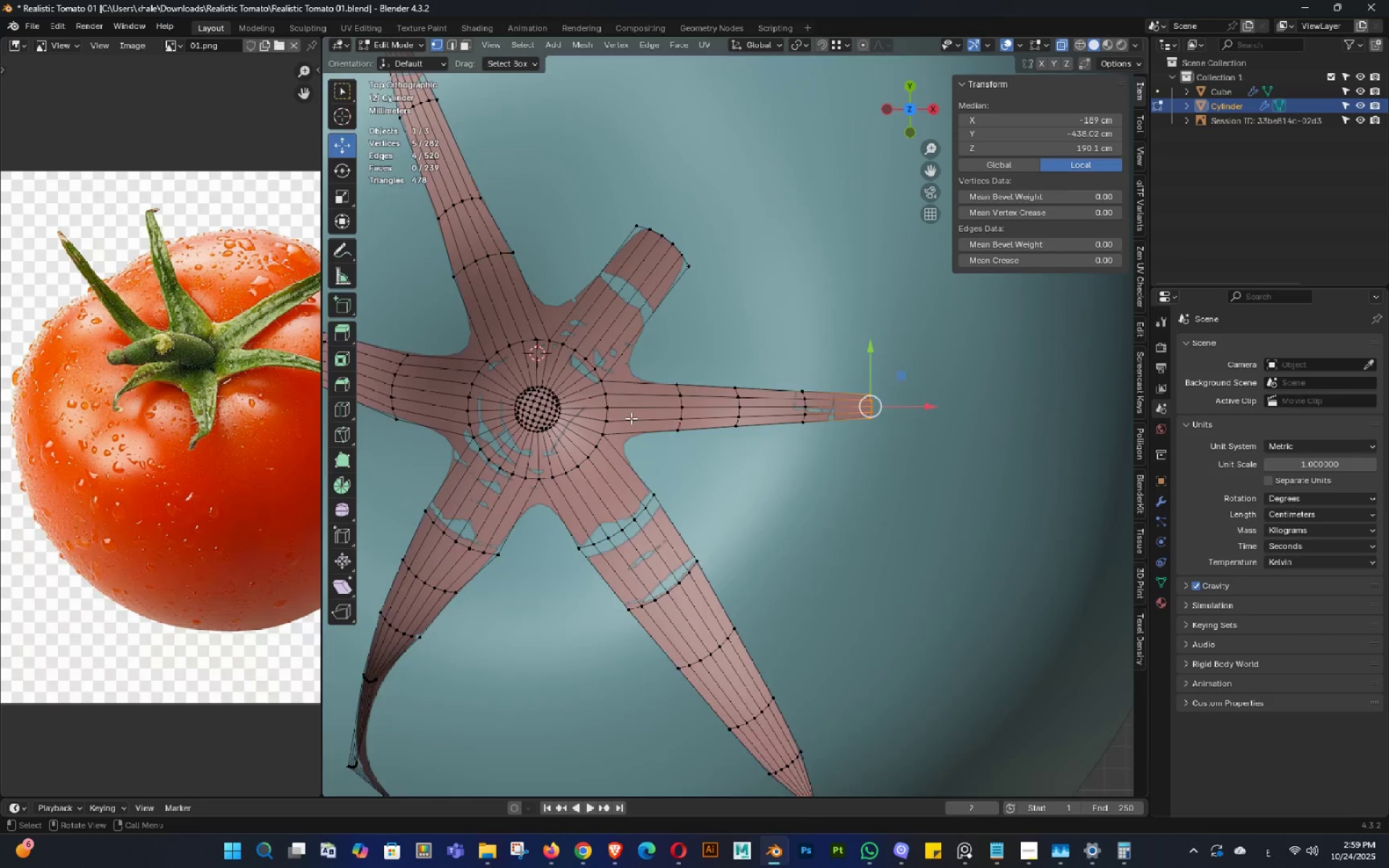 
scroll: coordinate [631, 418], scroll_direction: up, amount: 2.0
 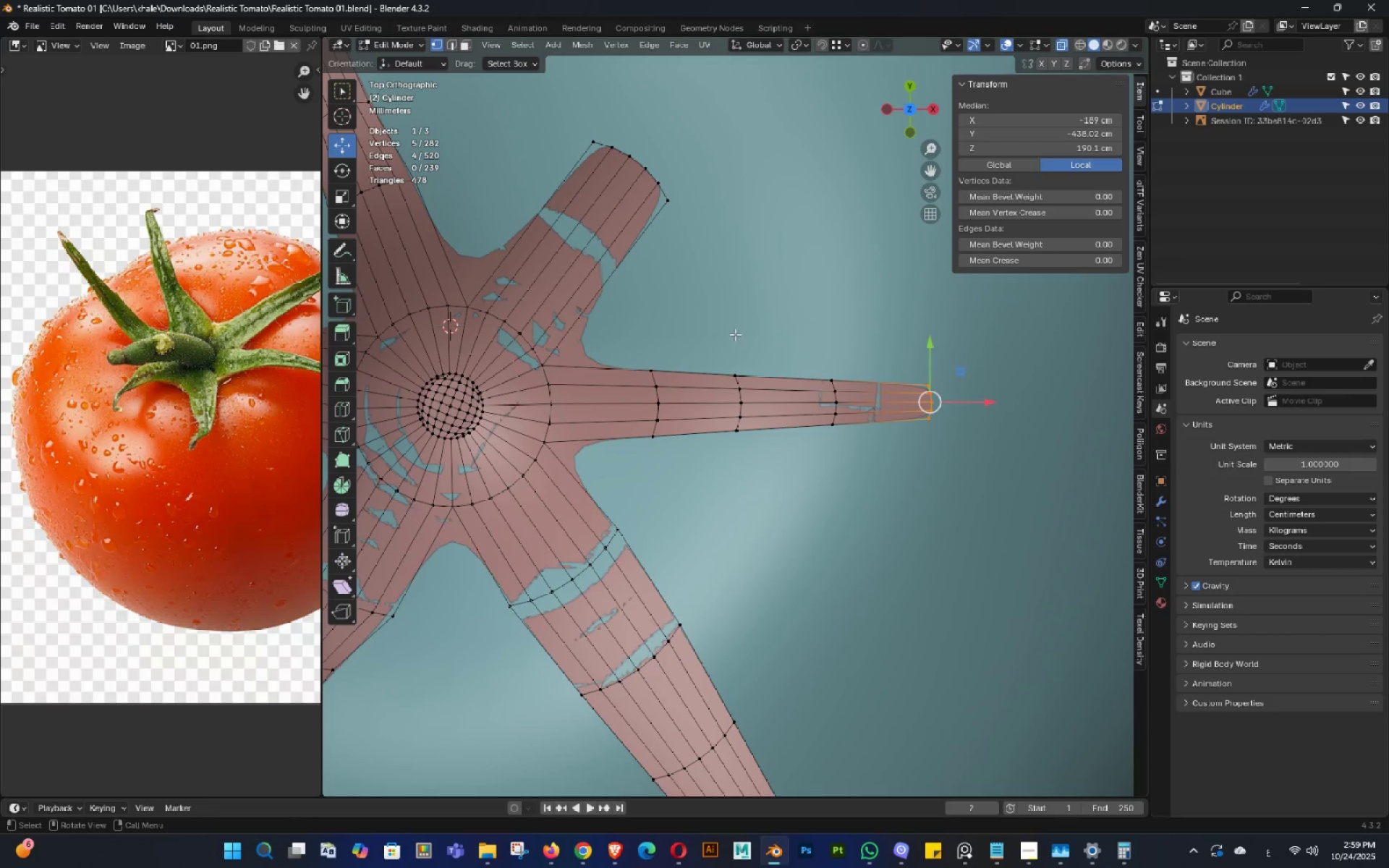 
left_click_drag(start_coordinate=[735, 334], to_coordinate=[633, 458])
 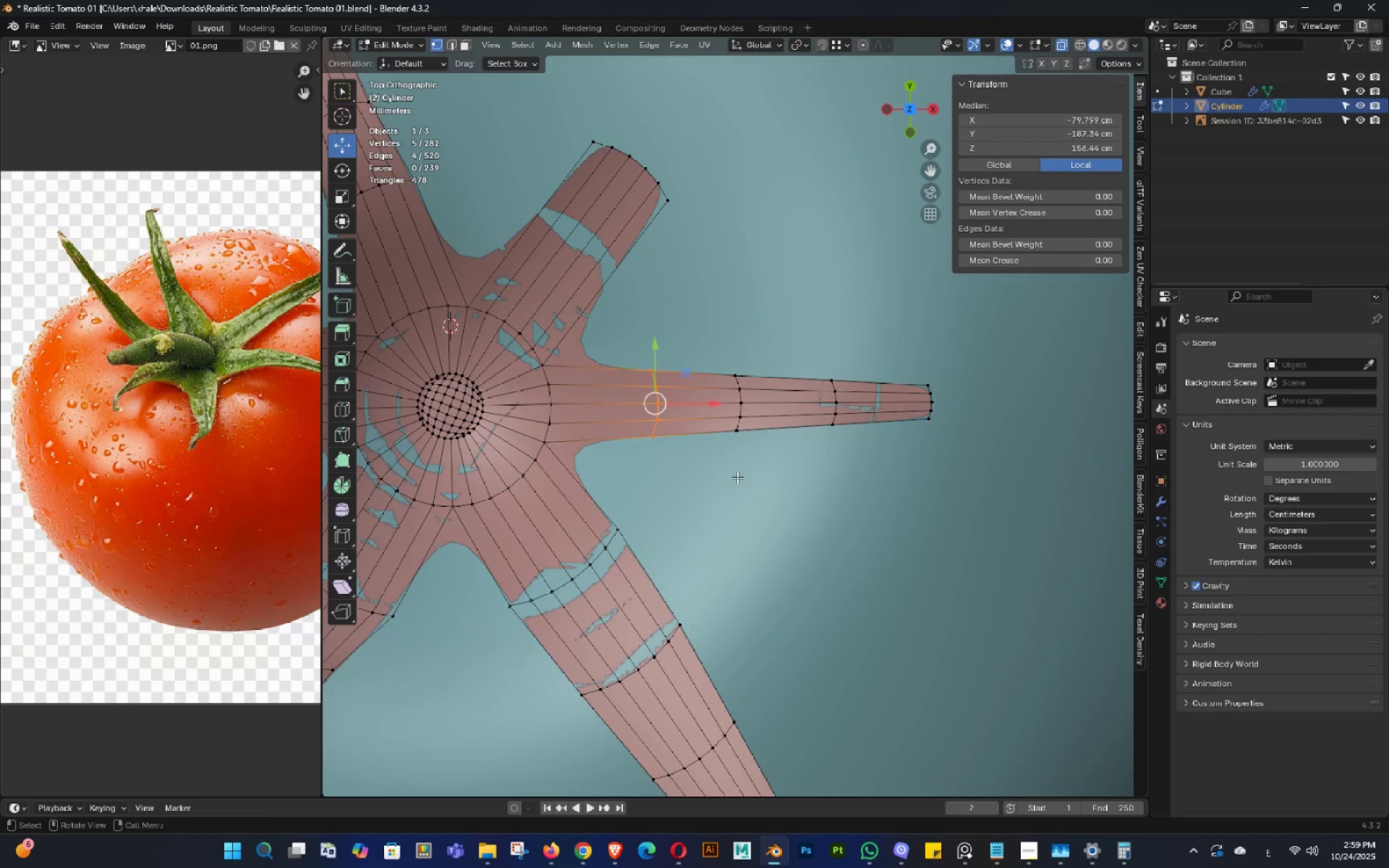 
key(S)
 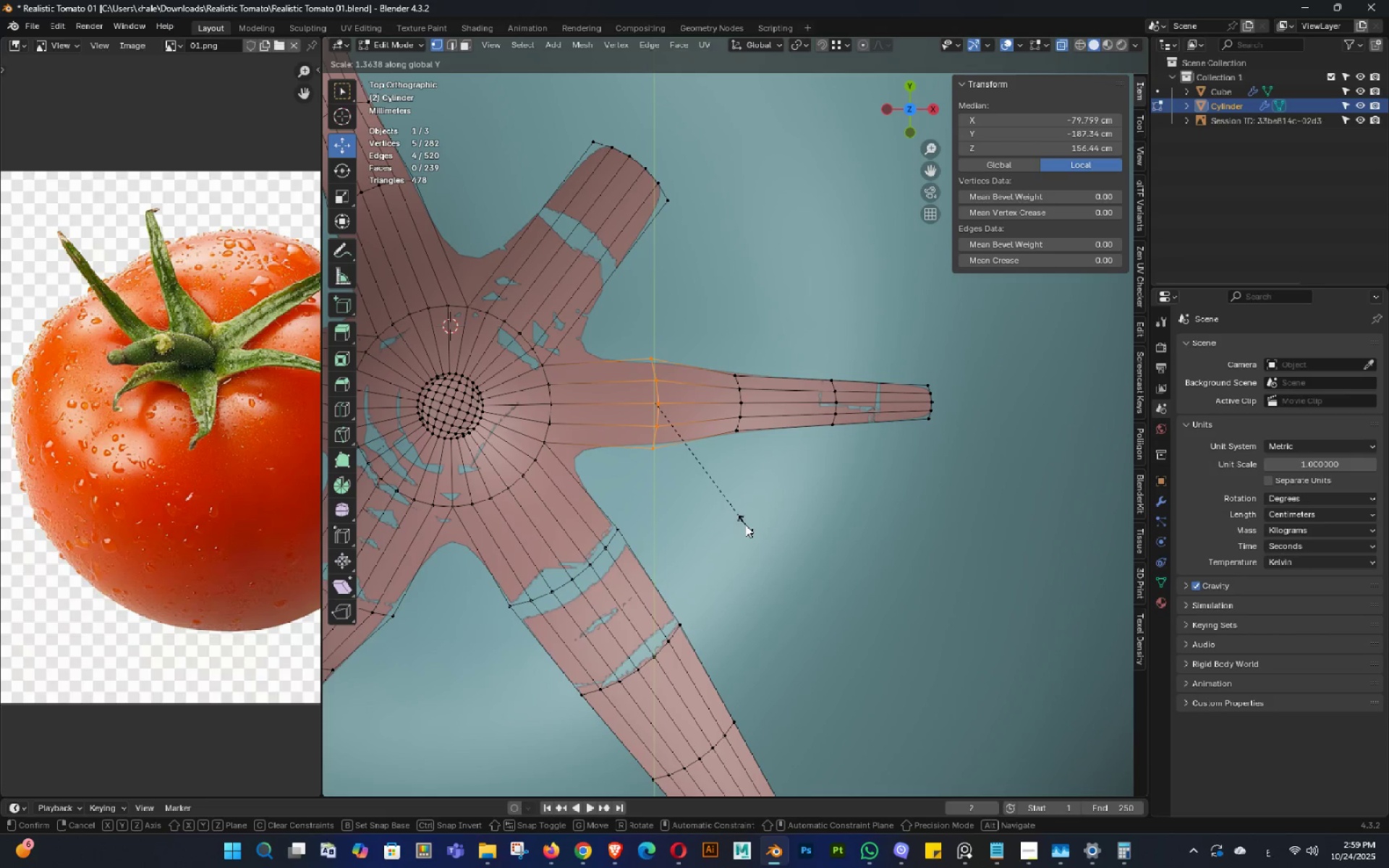 
left_click([745, 524])
 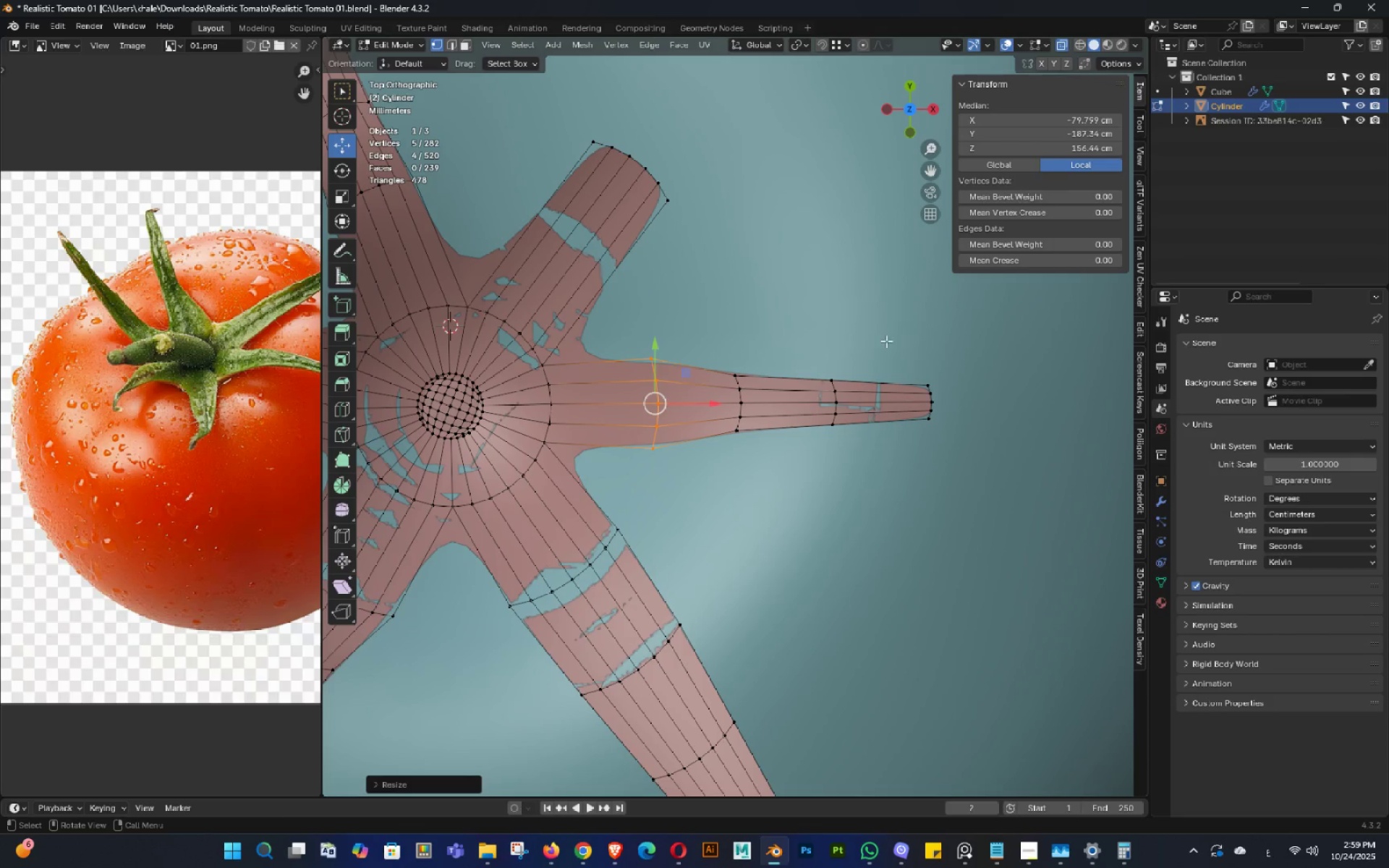 
left_click_drag(start_coordinate=[912, 338], to_coordinate=[697, 511])
 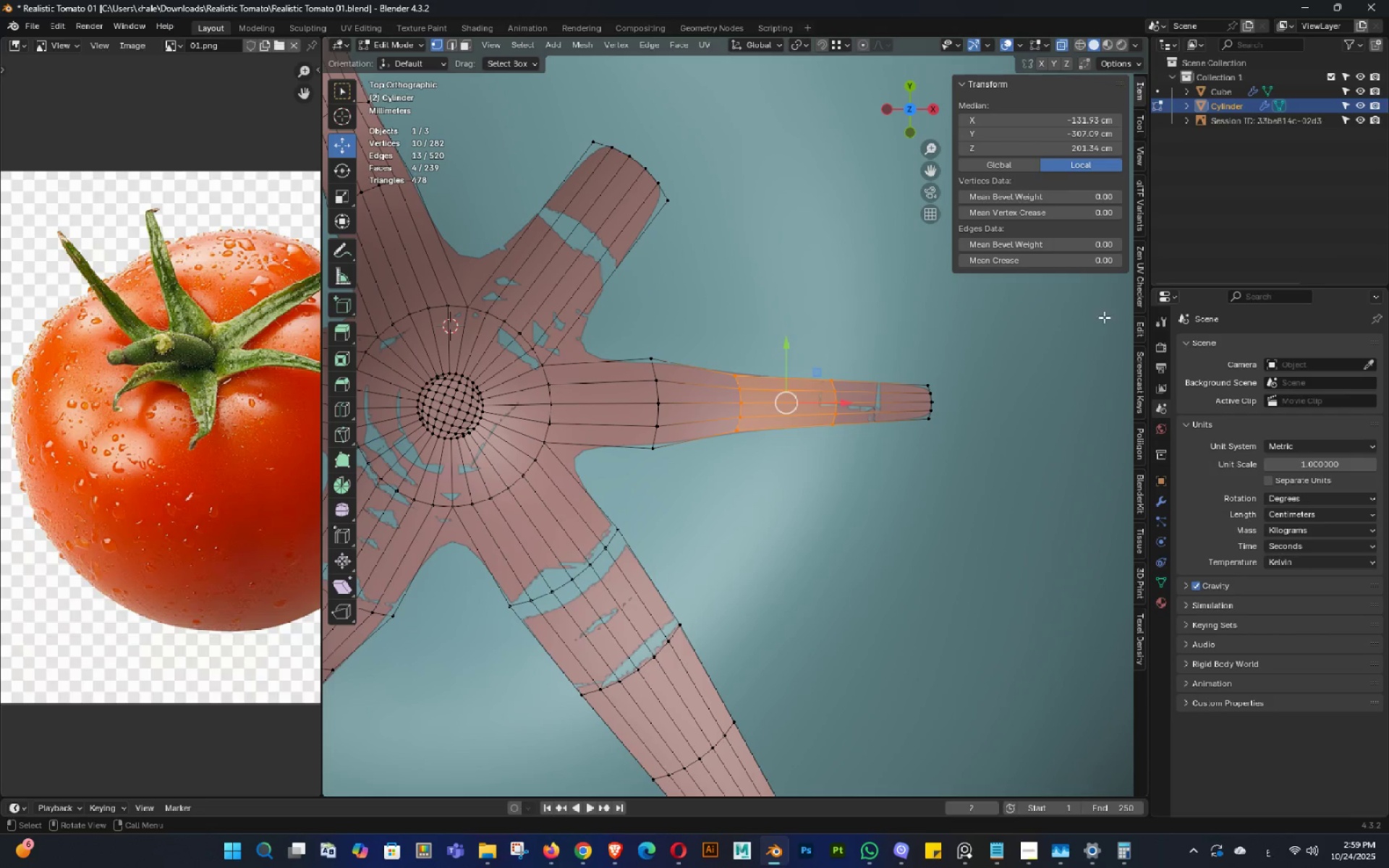 
left_click_drag(start_coordinate=[1083, 312], to_coordinate=[720, 486])
 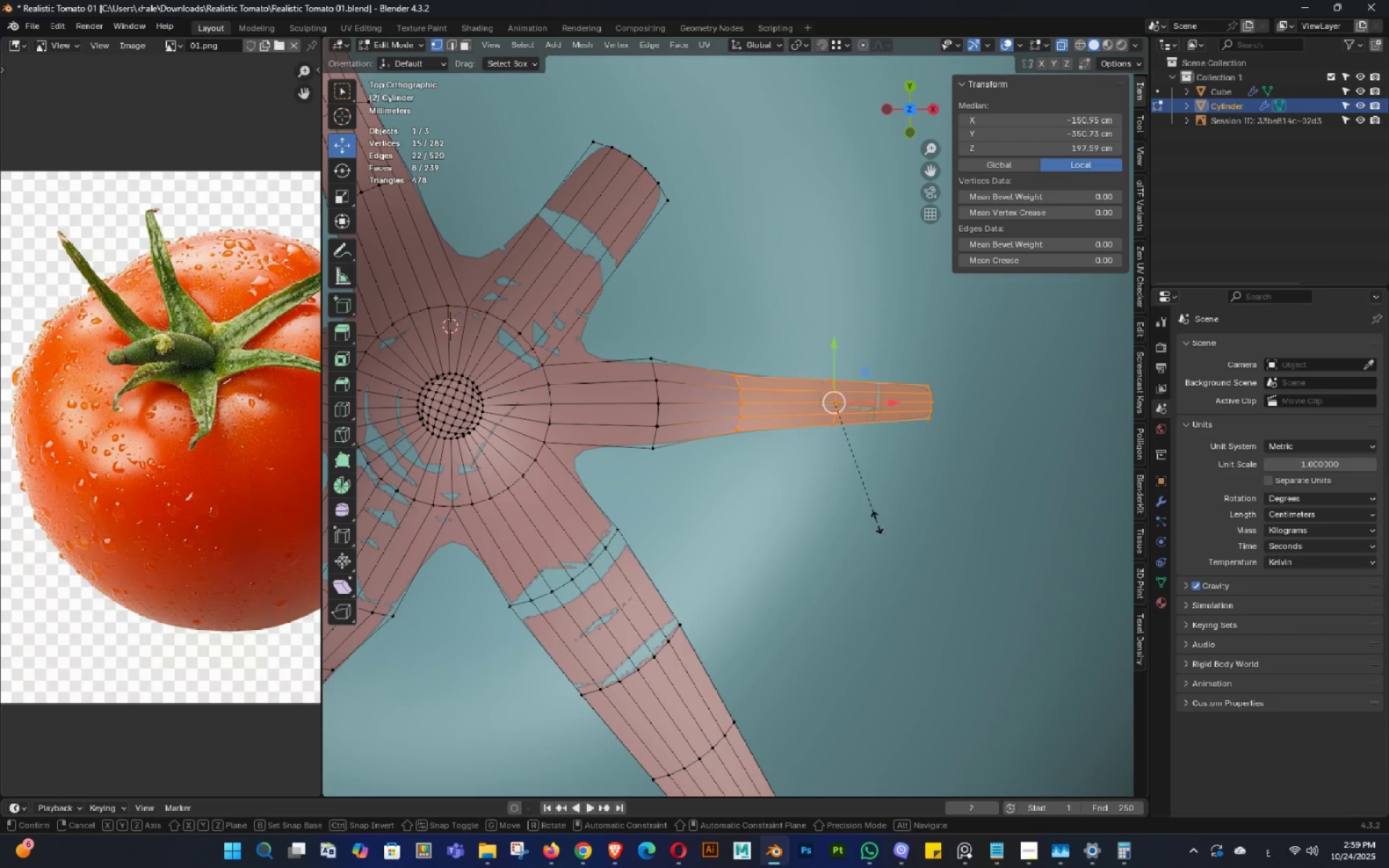 
type(sy)
 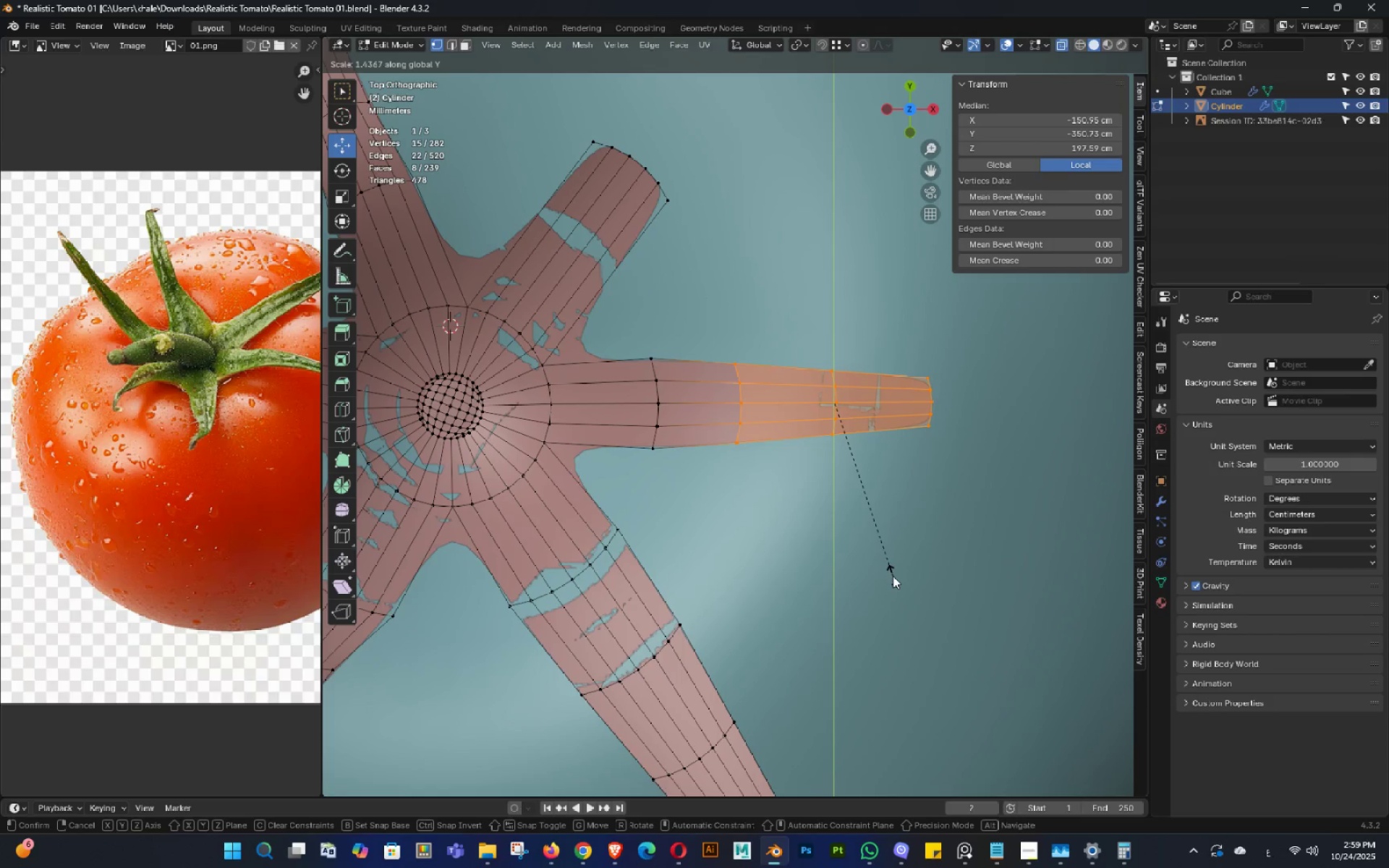 
left_click([893, 578])
 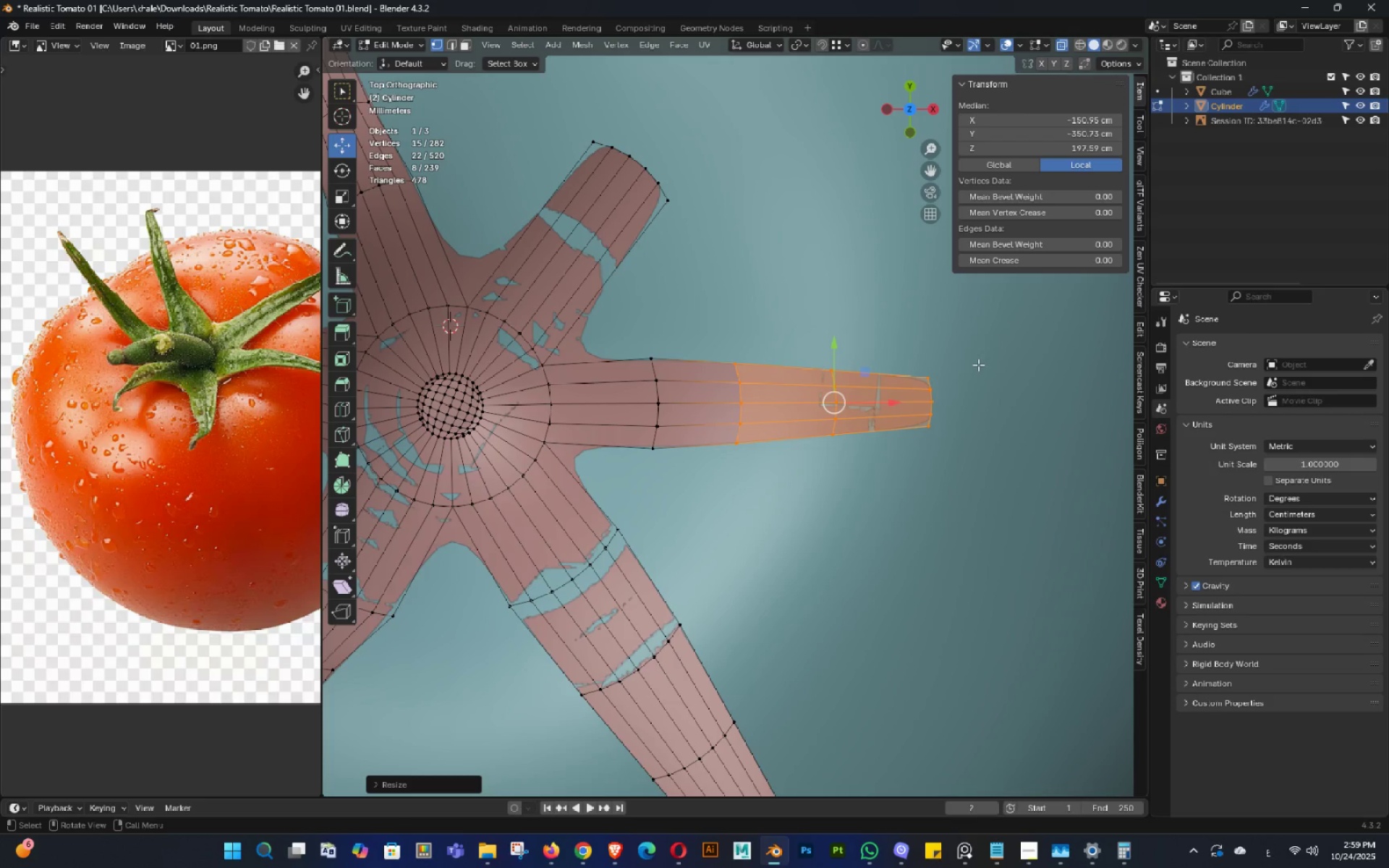 
left_click_drag(start_coordinate=[978, 349], to_coordinate=[893, 480])
 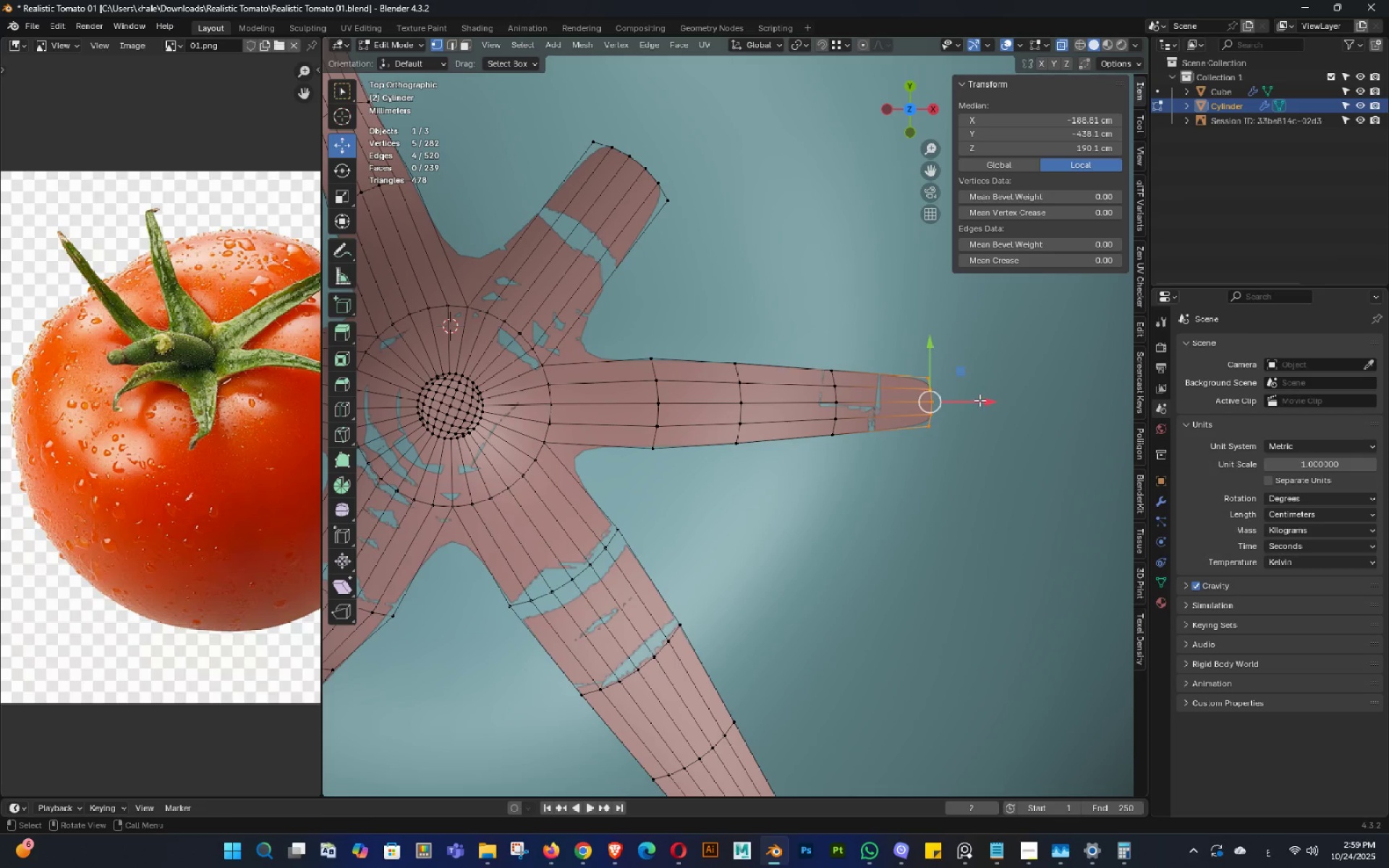 
left_click_drag(start_coordinate=[980, 400], to_coordinate=[1029, 408])
 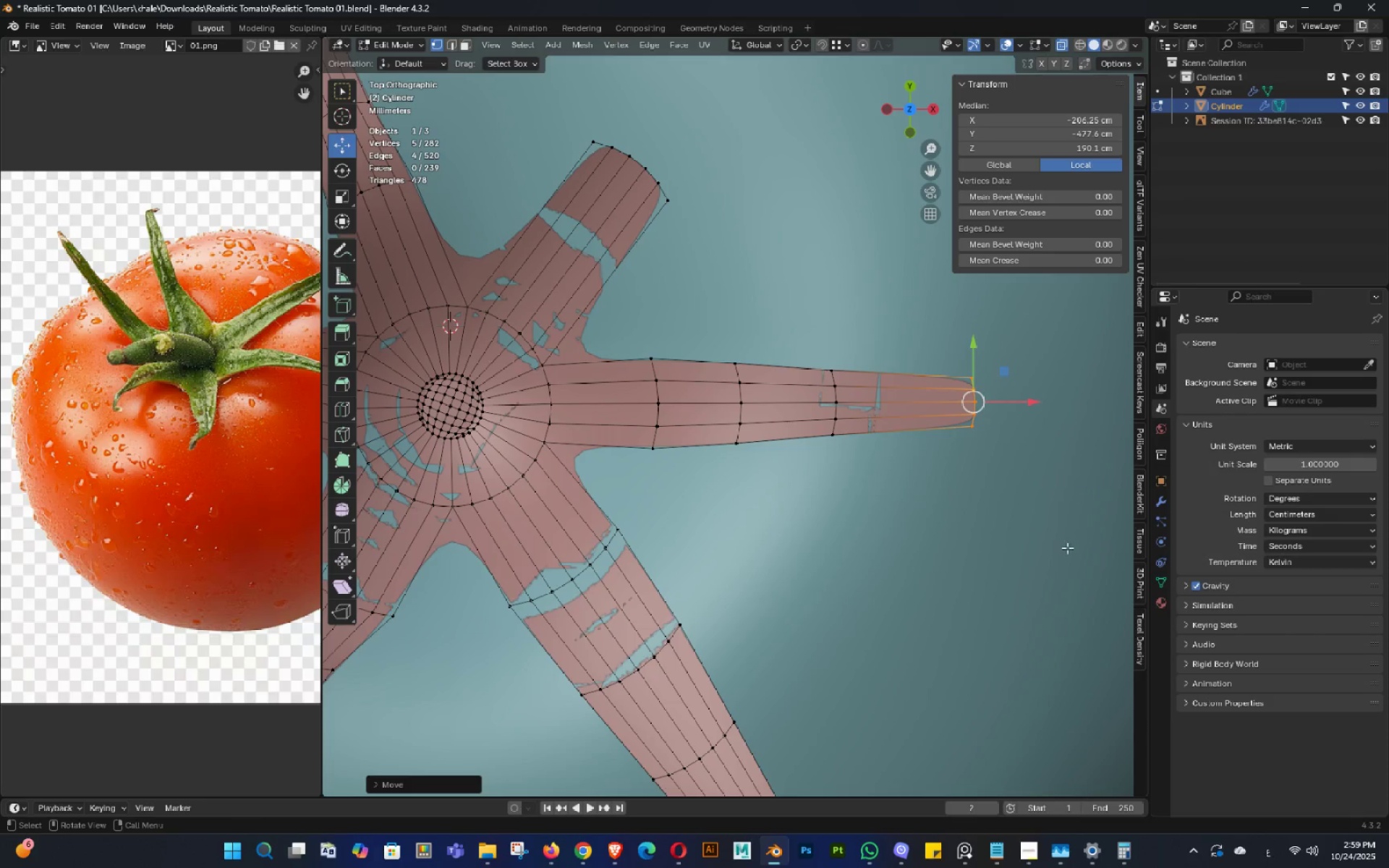 
key(S)
 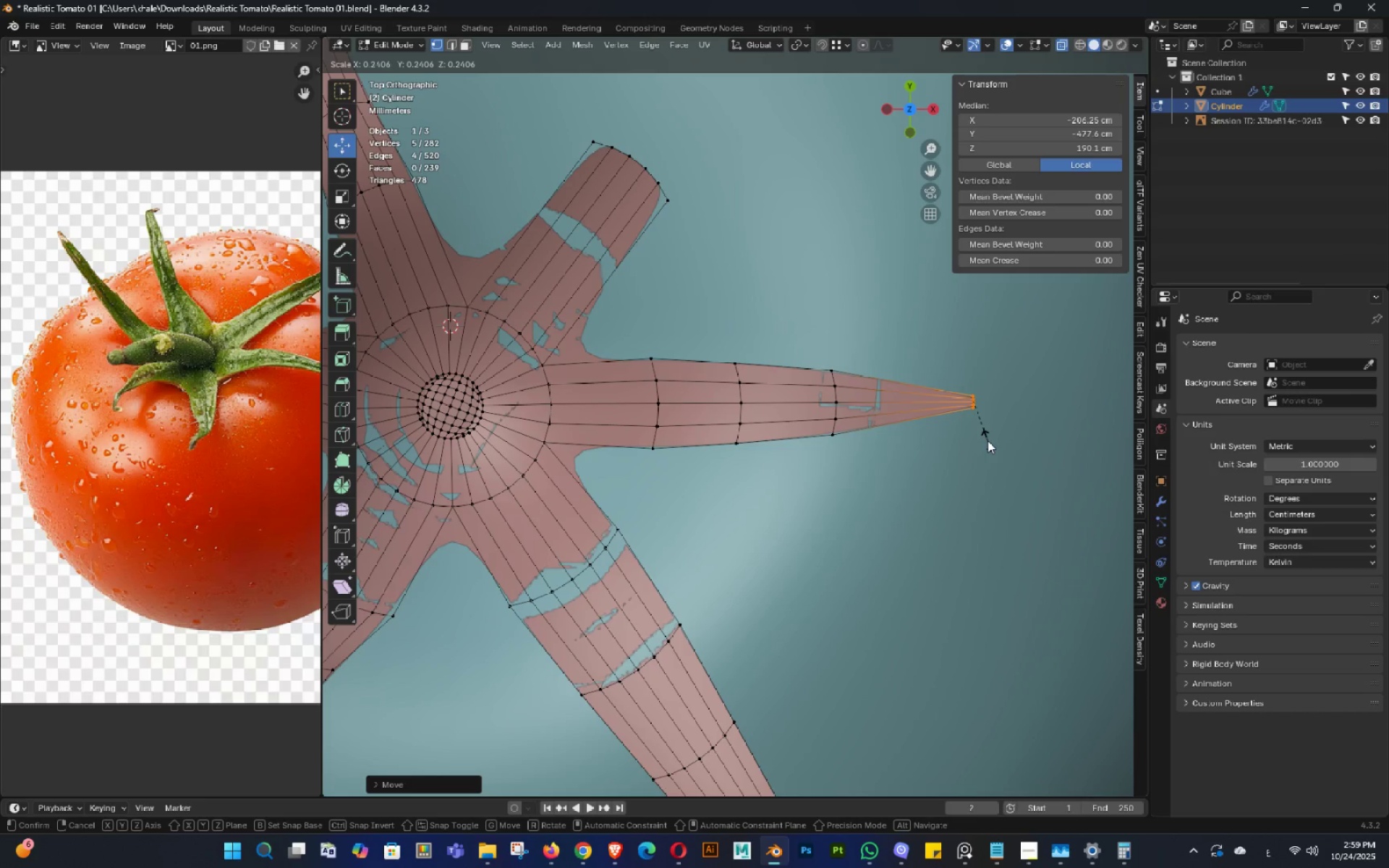 
left_click([987, 441])
 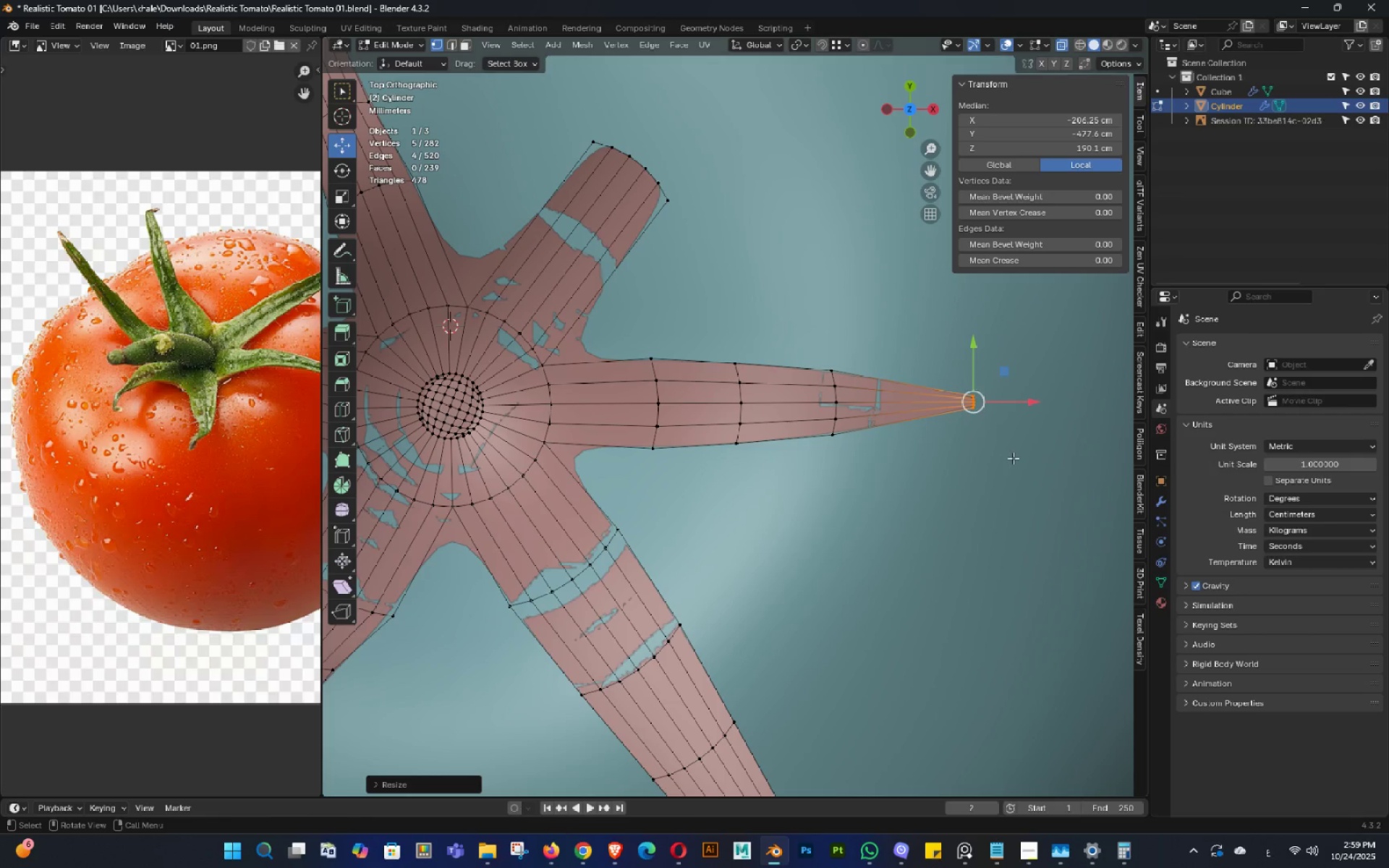 
key(S)
 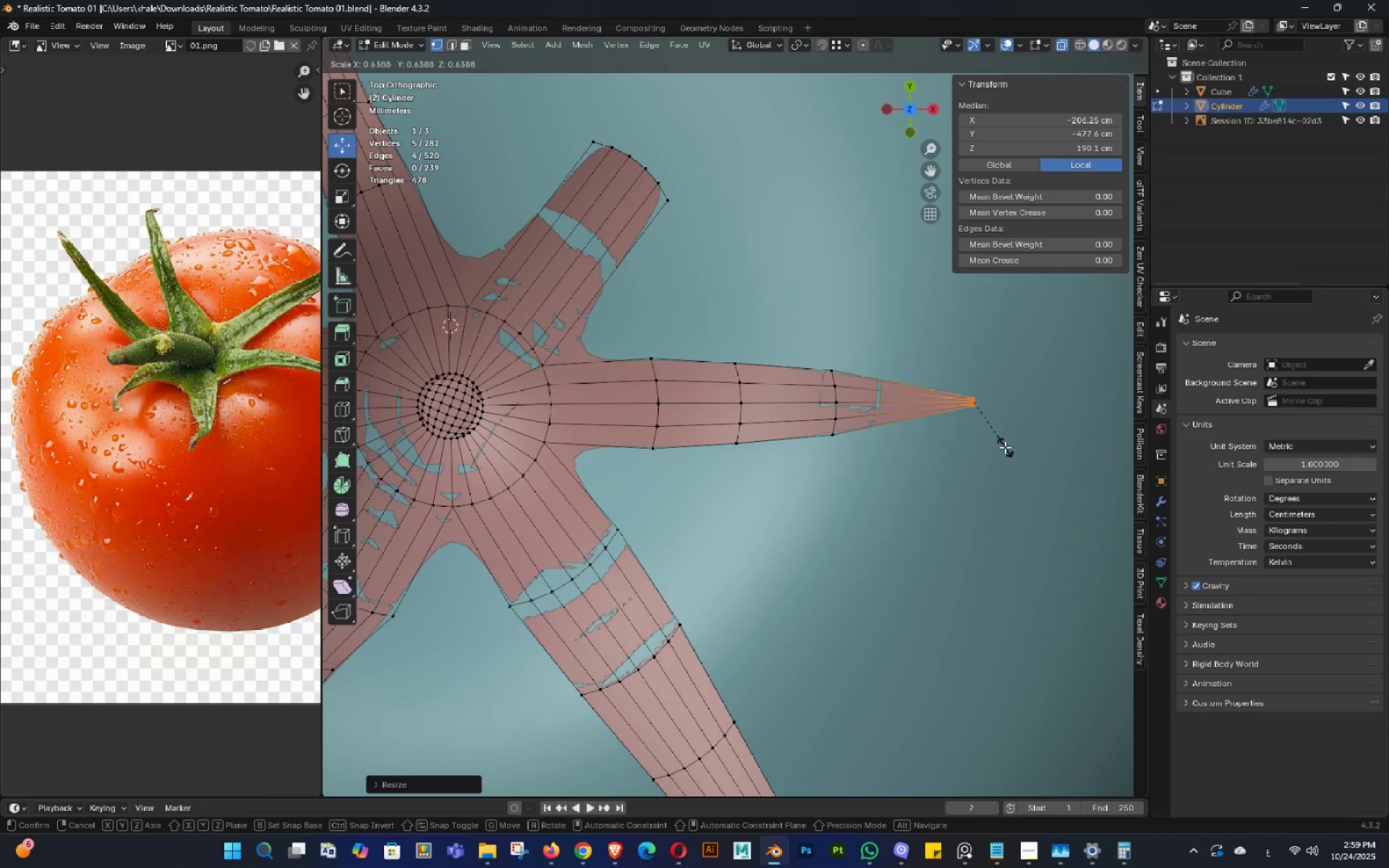 
left_click([1005, 447])
 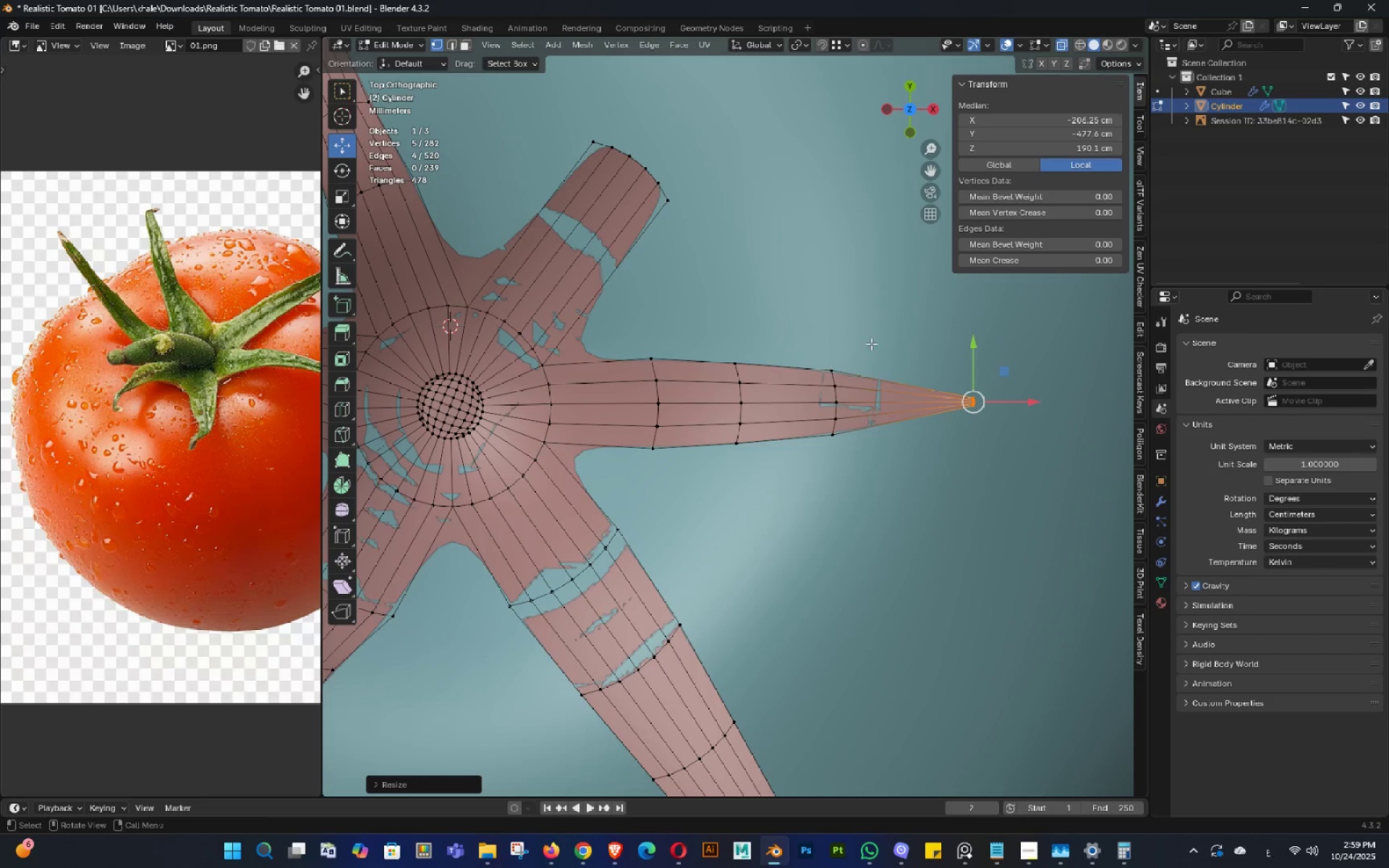 
left_click_drag(start_coordinate=[871, 343], to_coordinate=[808, 496])
 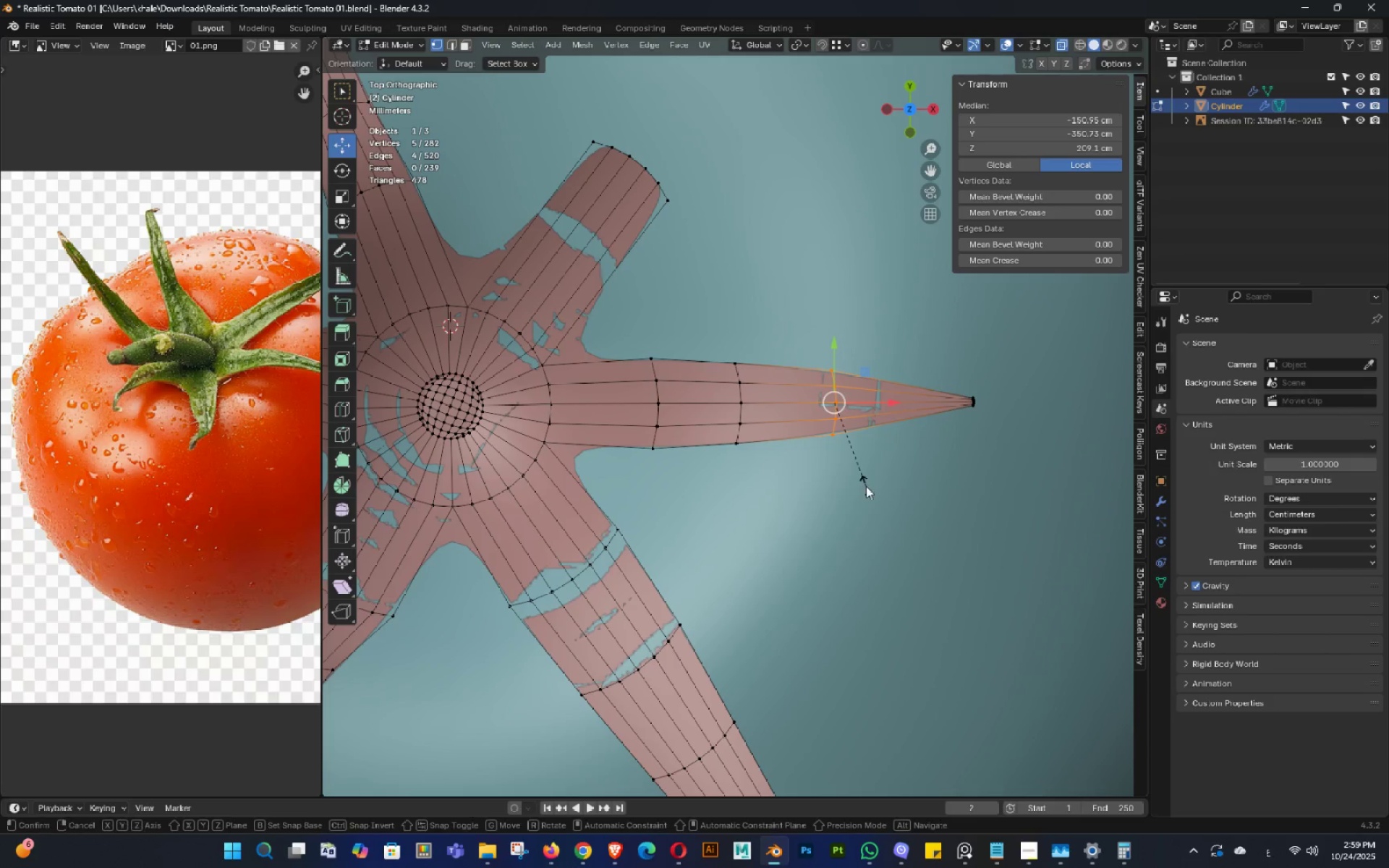 
type(sy)
 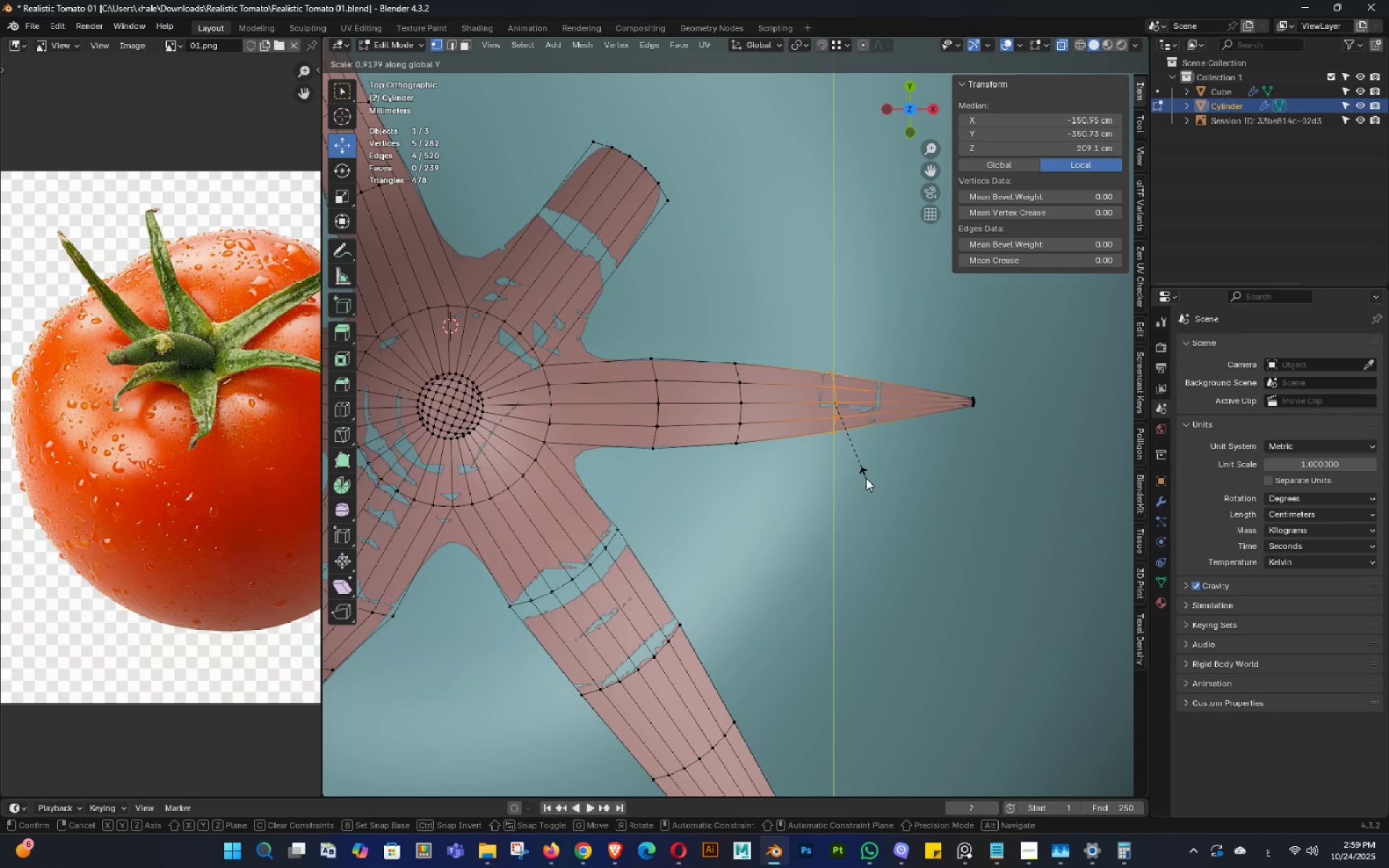 
left_click([866, 478])
 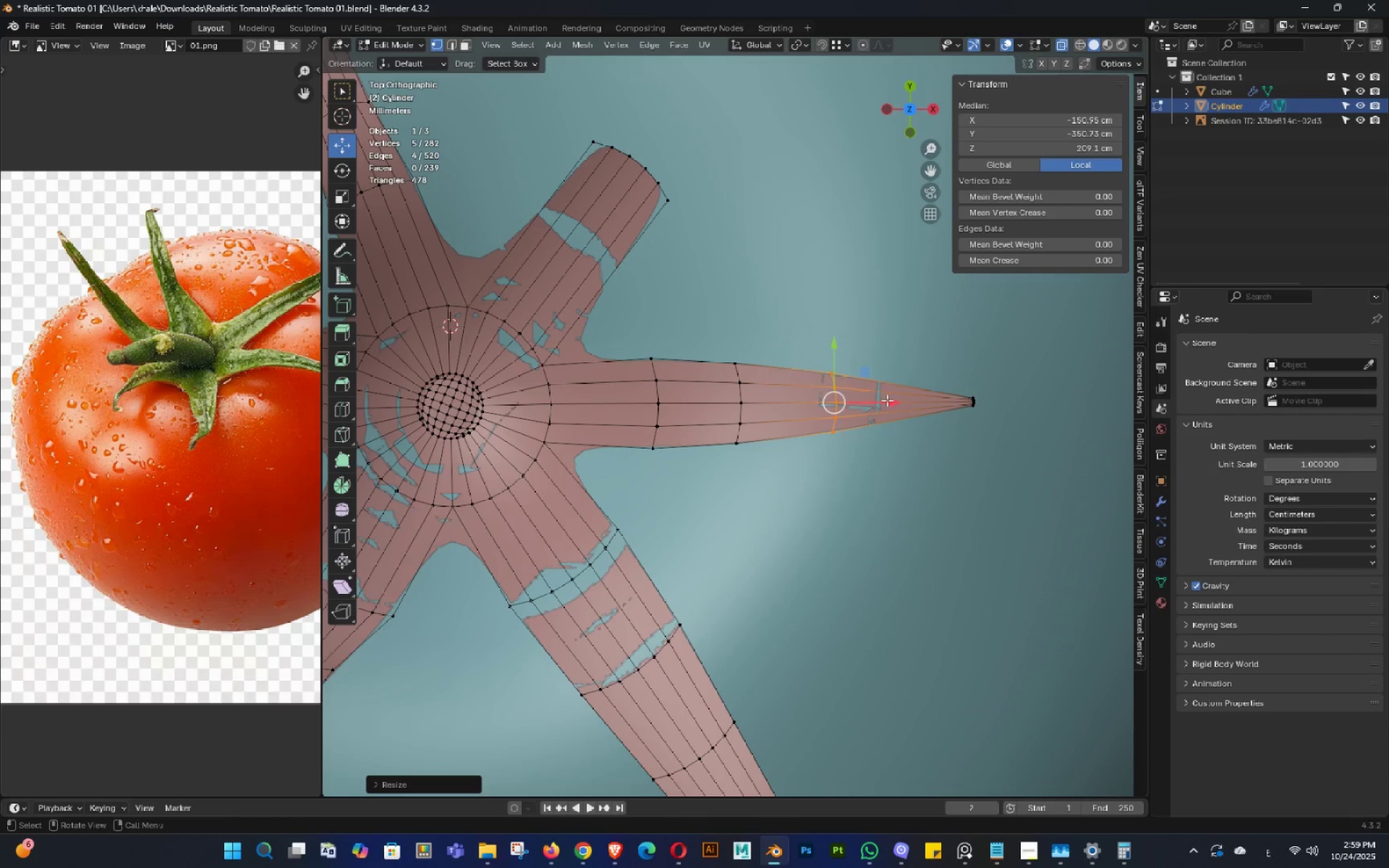 
left_click_drag(start_coordinate=[887, 400], to_coordinate=[906, 405])
 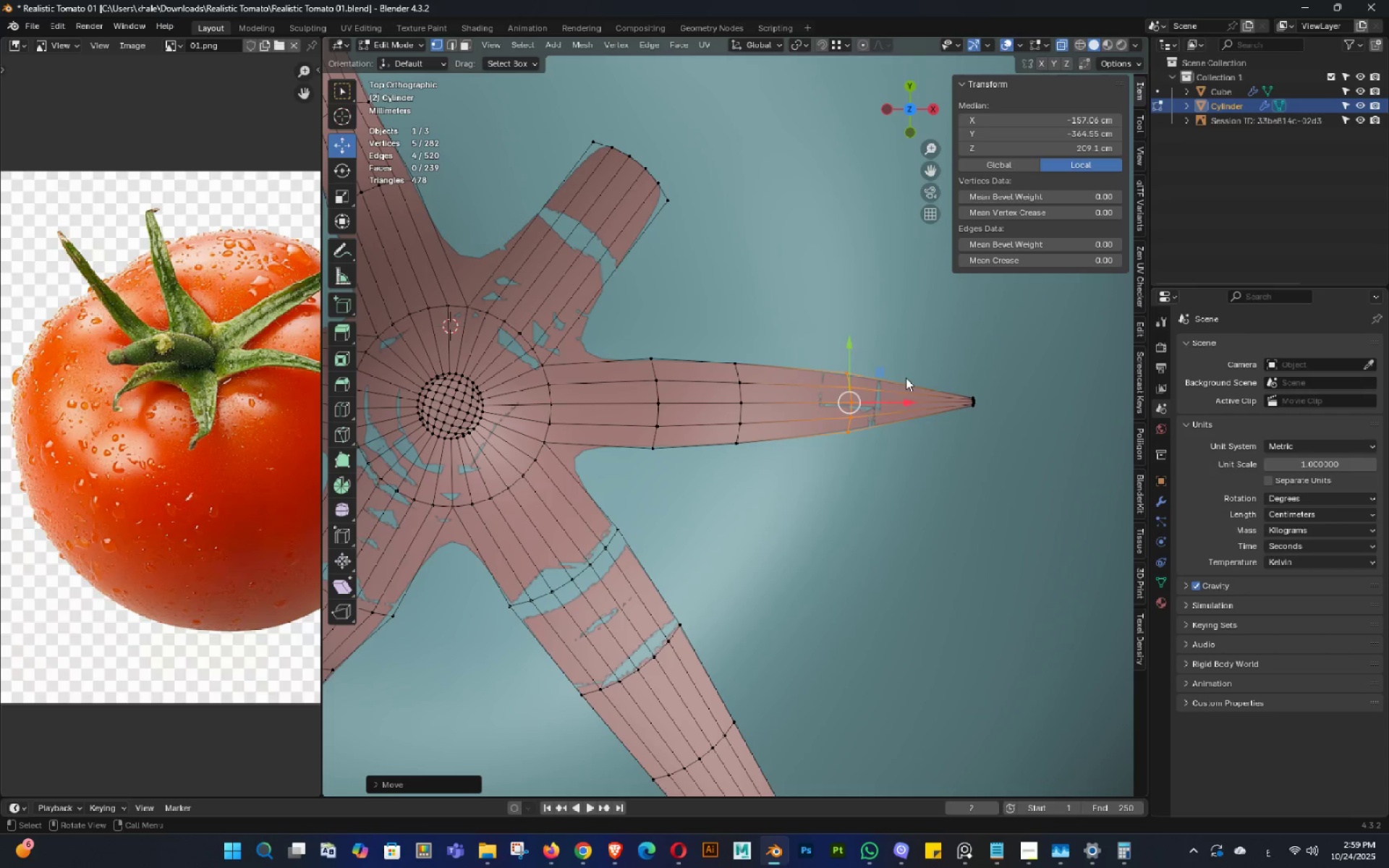 
key(Tab)
 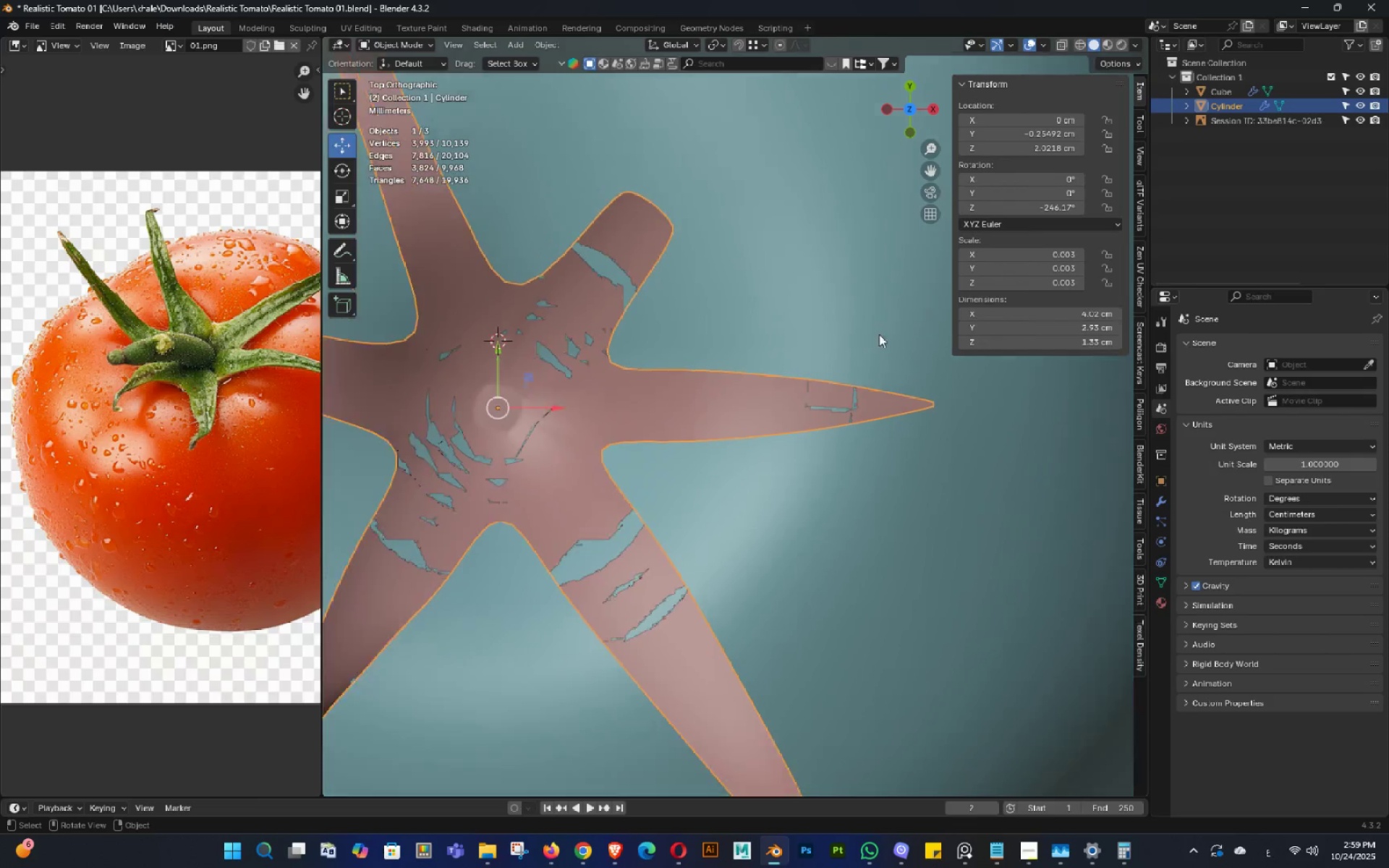 
scroll: coordinate [884, 328], scroll_direction: down, amount: 3.0
 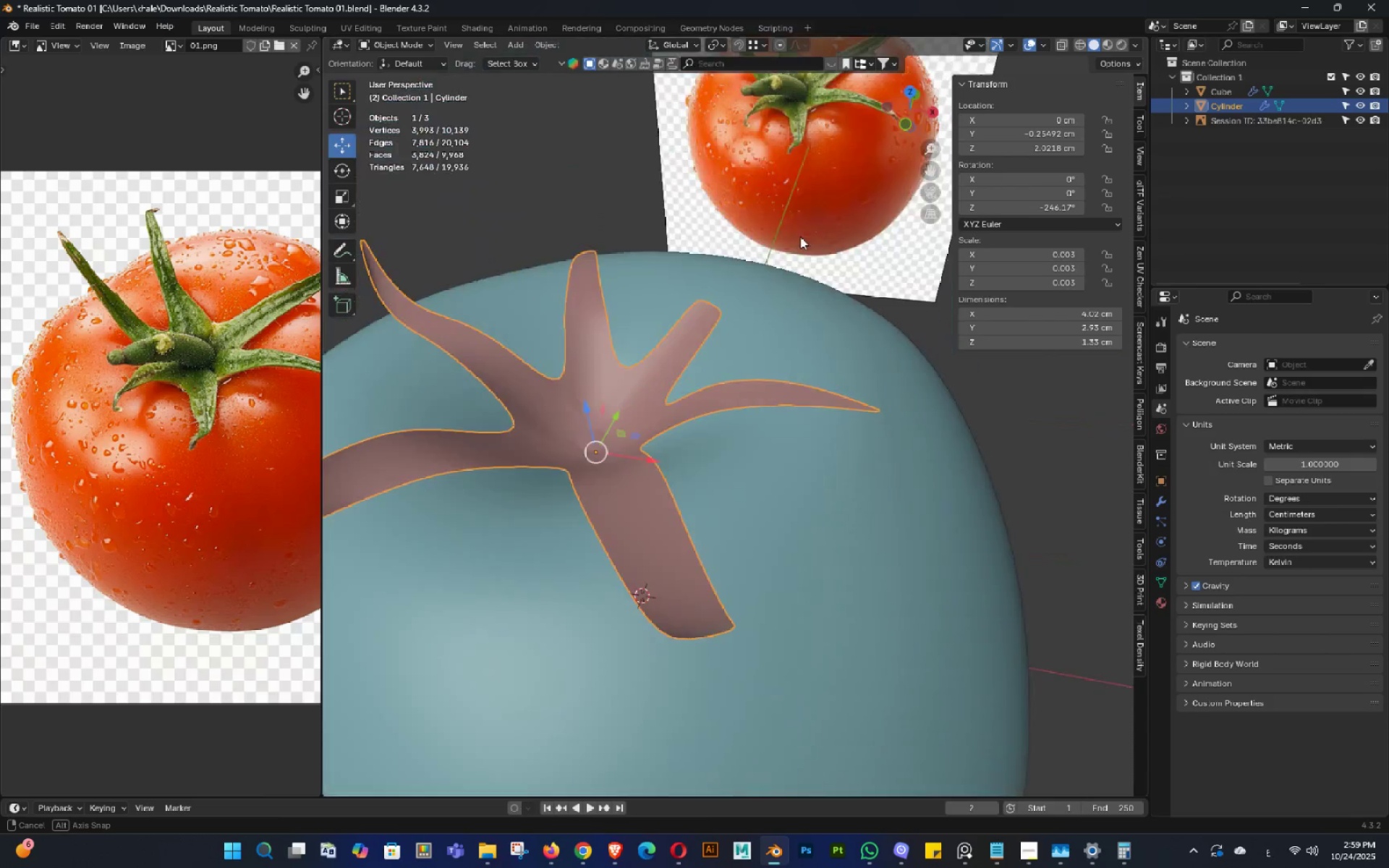 
double_click([800, 237])
 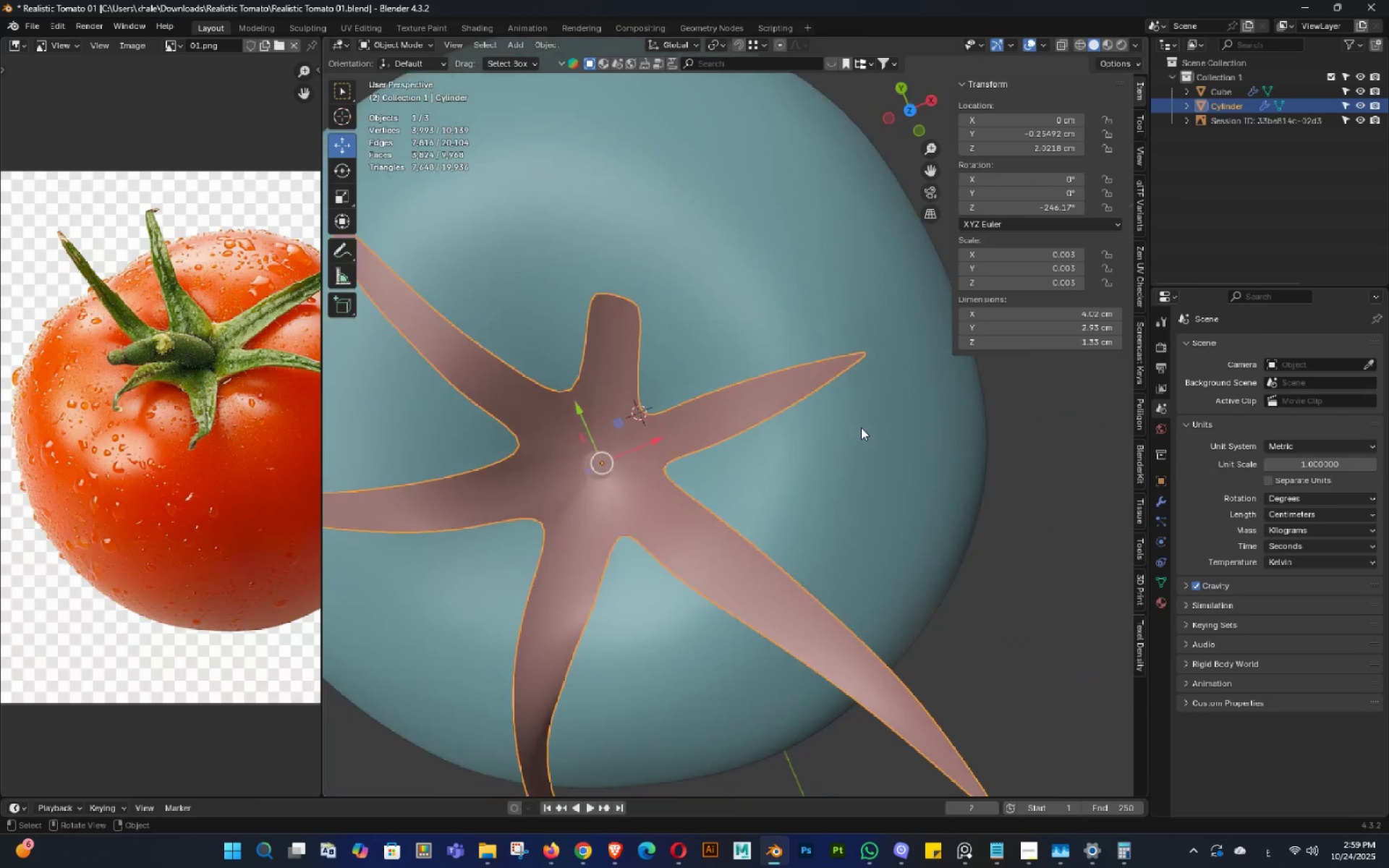 
key(Control+ControlLeft)
 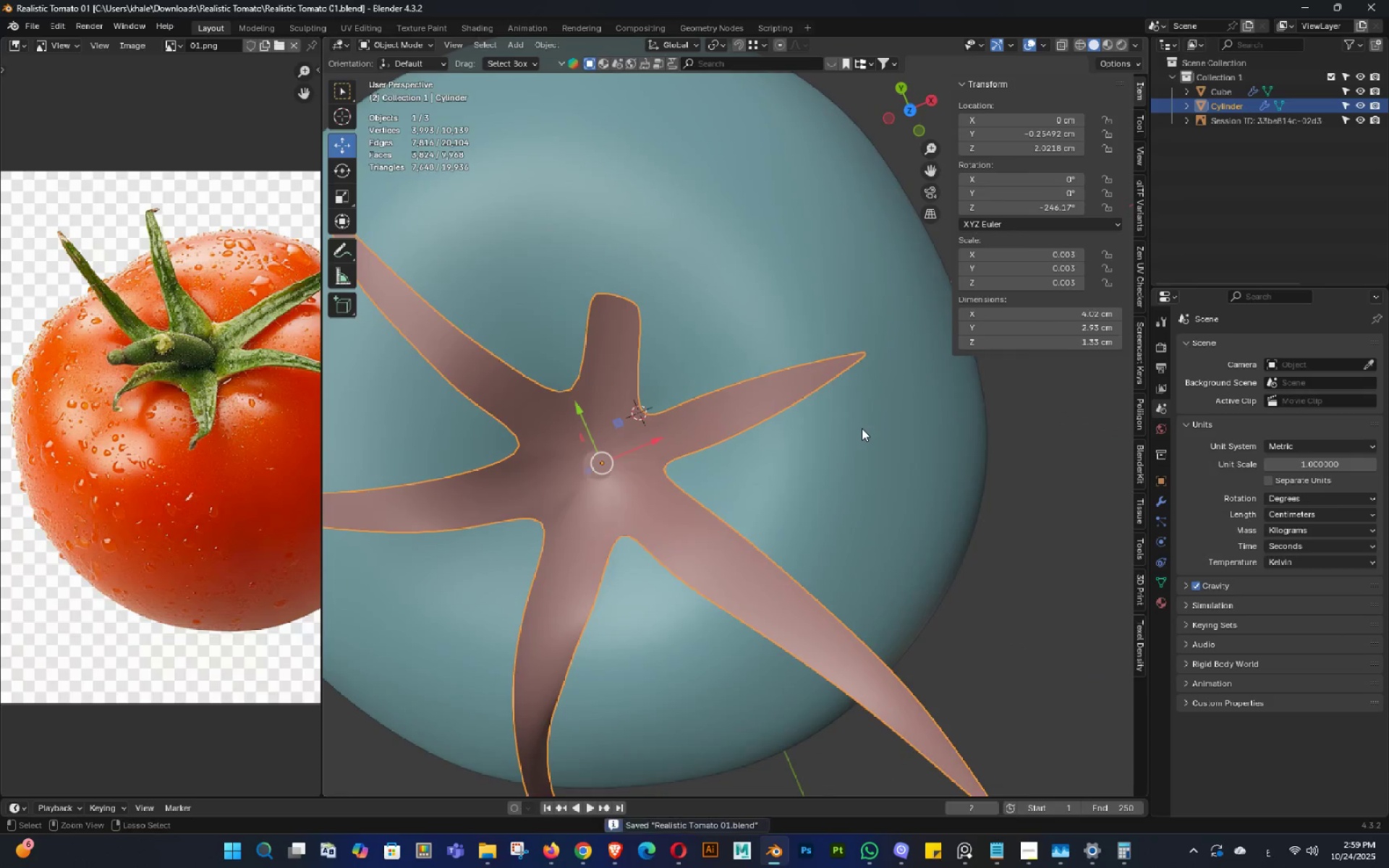 
key(Control+S)
 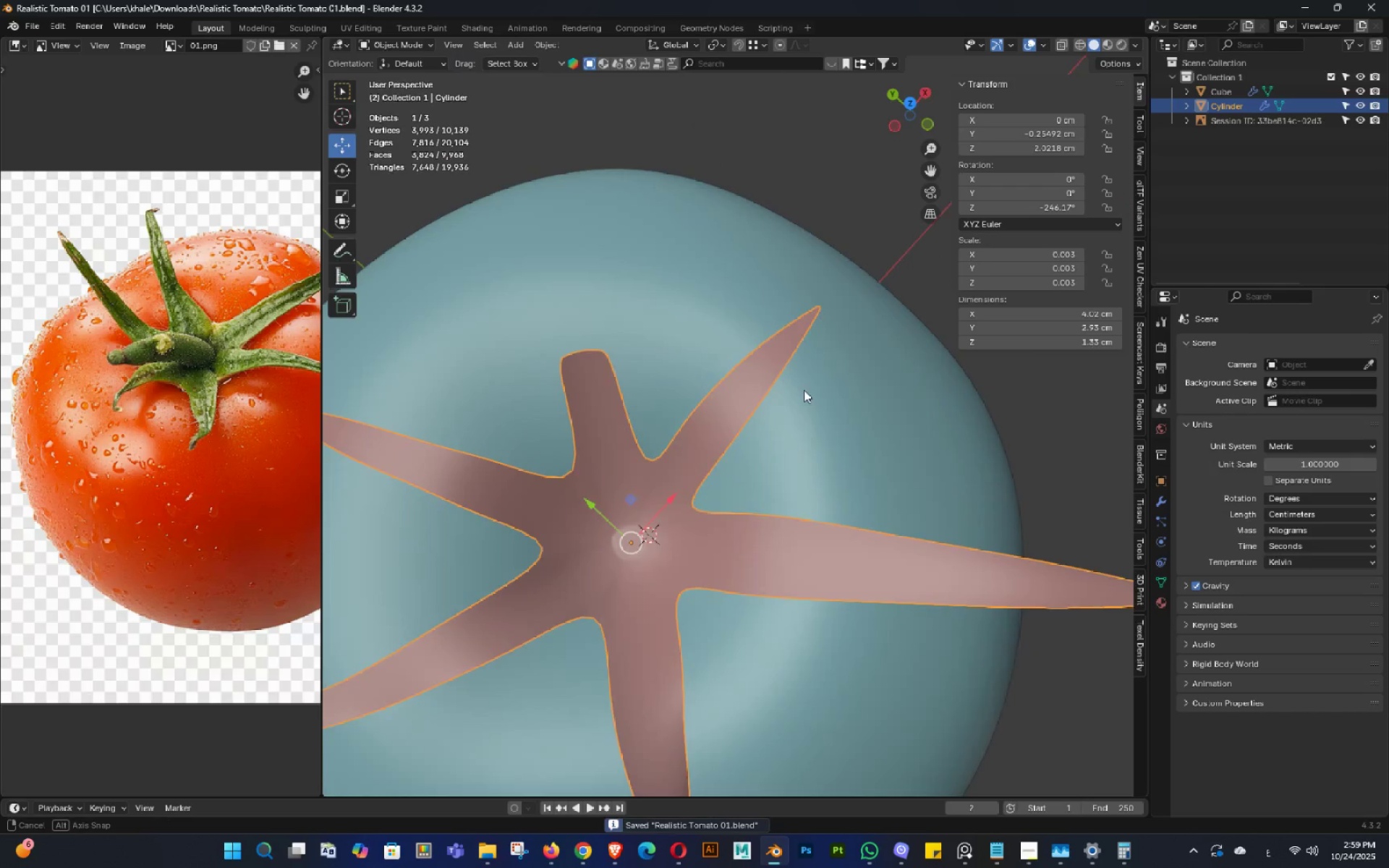 
double_click([800, 388])
 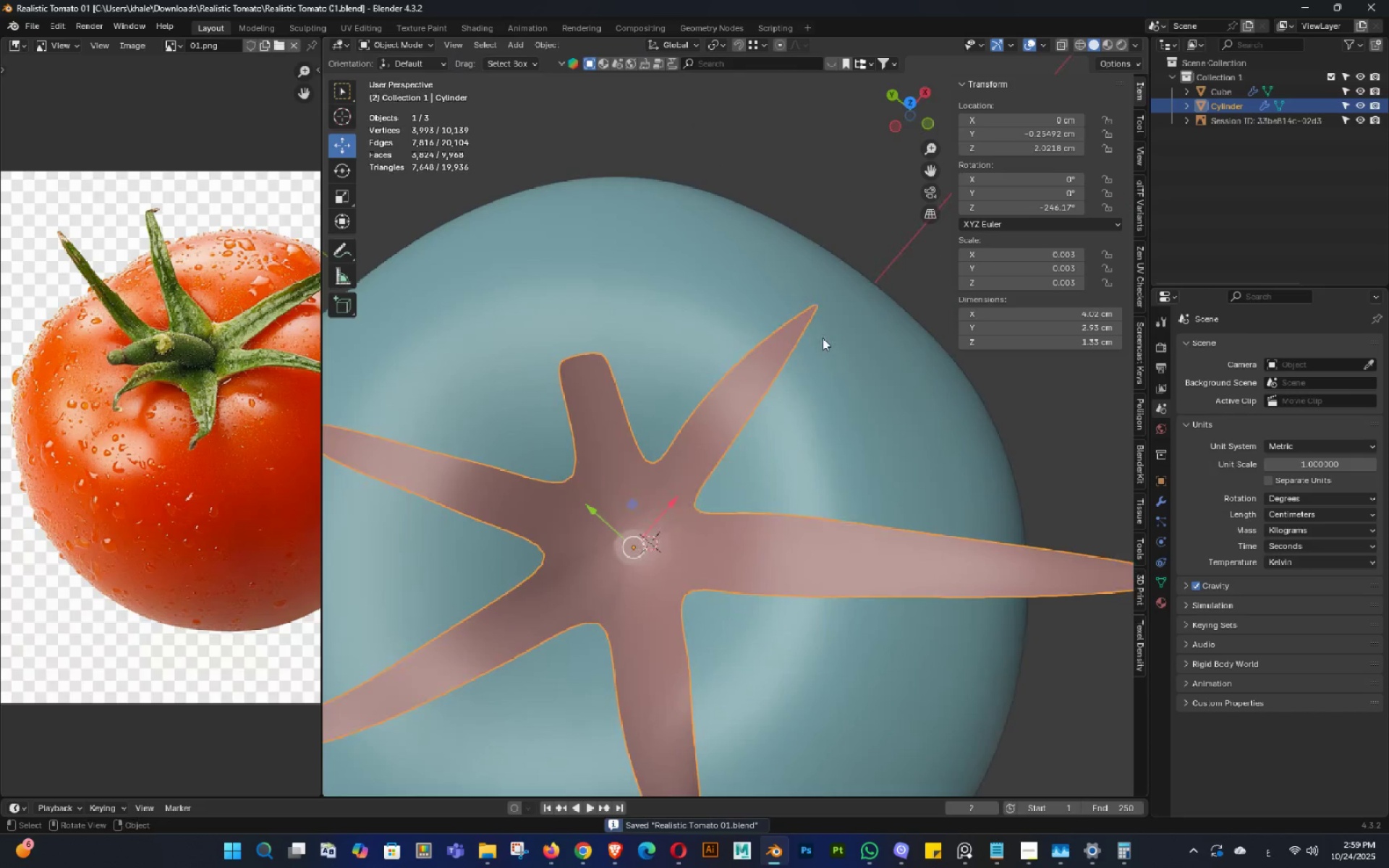 
key(Backquote)
 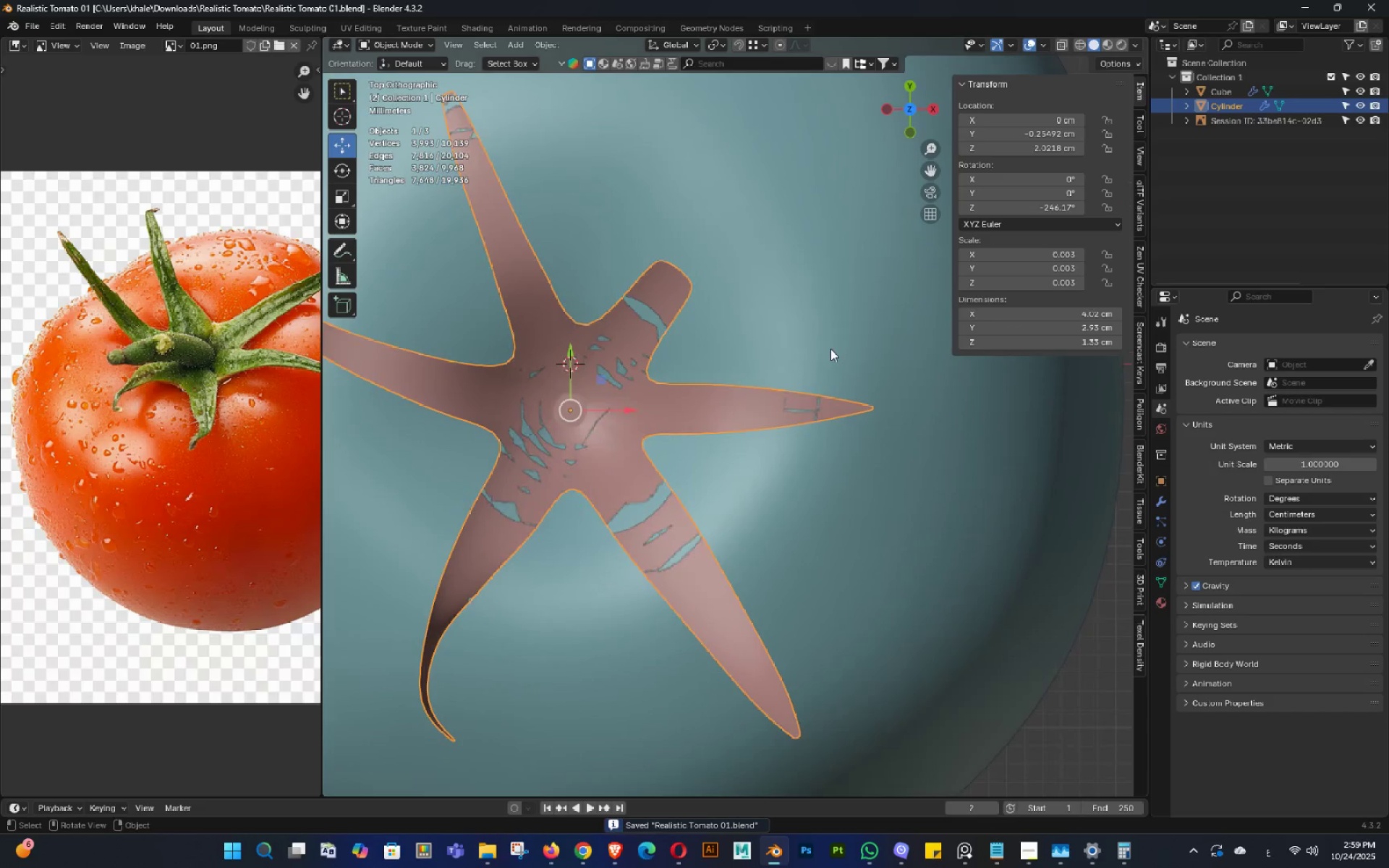 
key(Tab)
 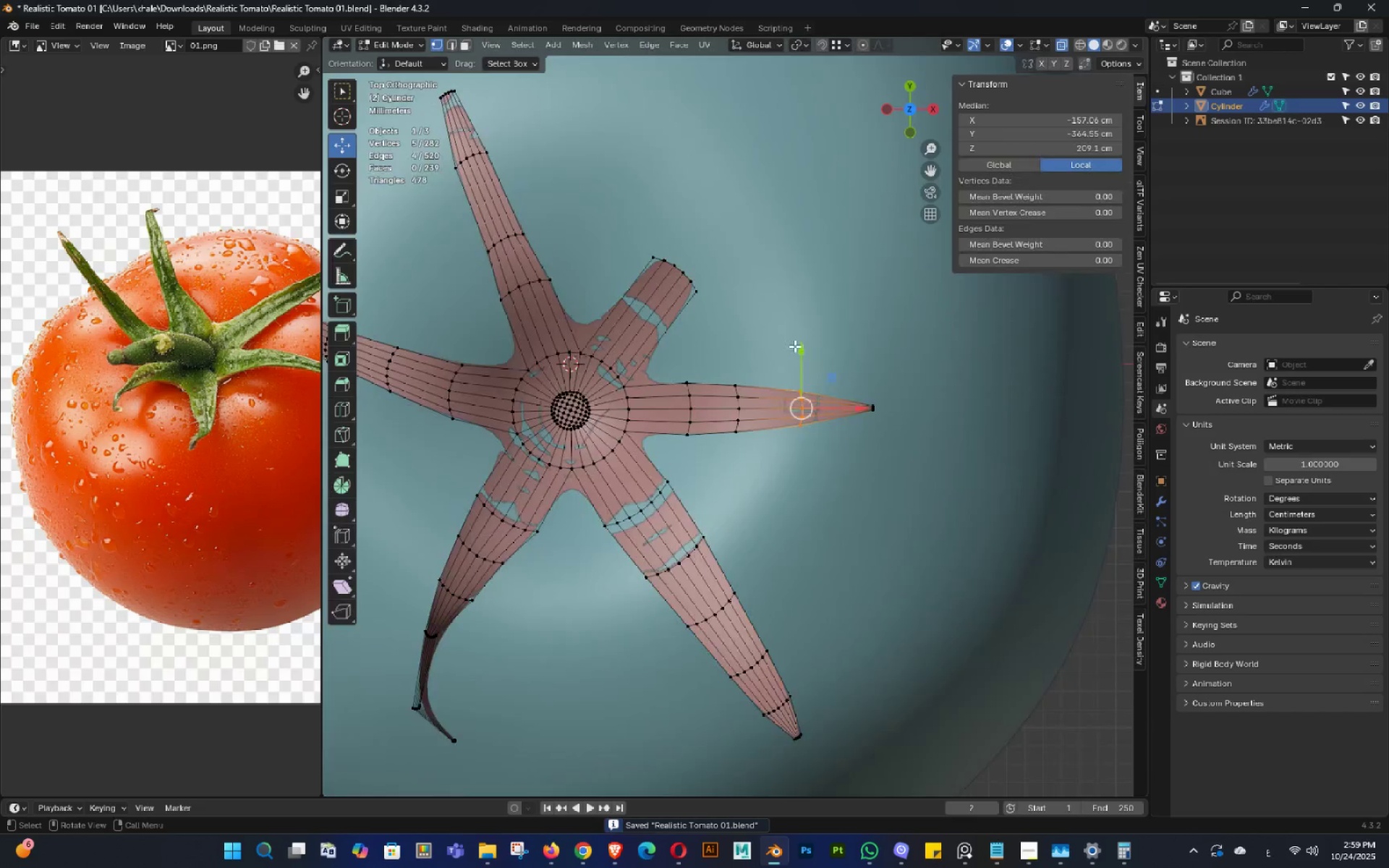 
scroll: coordinate [794, 346], scroll_direction: up, amount: 2.0
 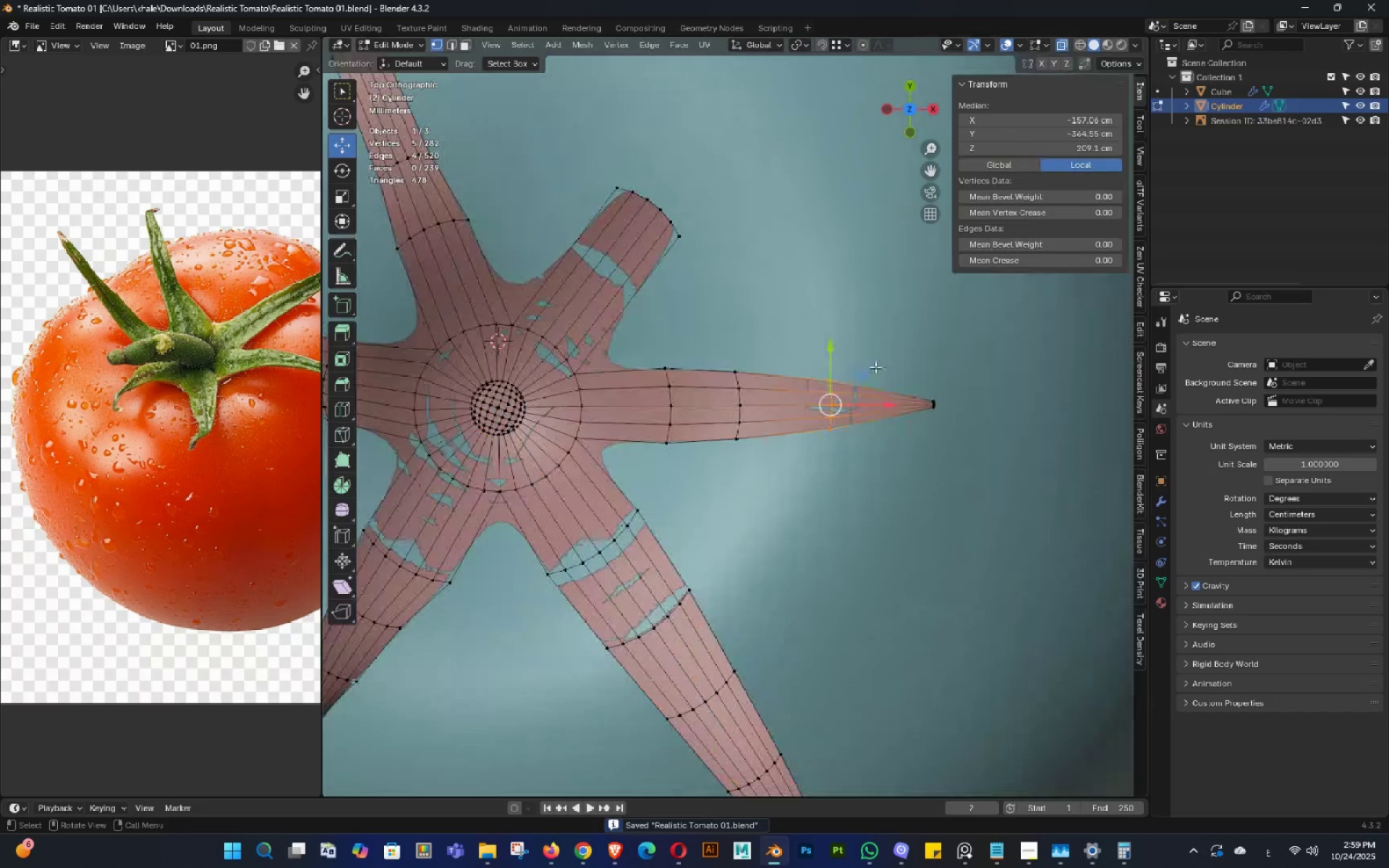 
key(Shift+ShiftLeft)
 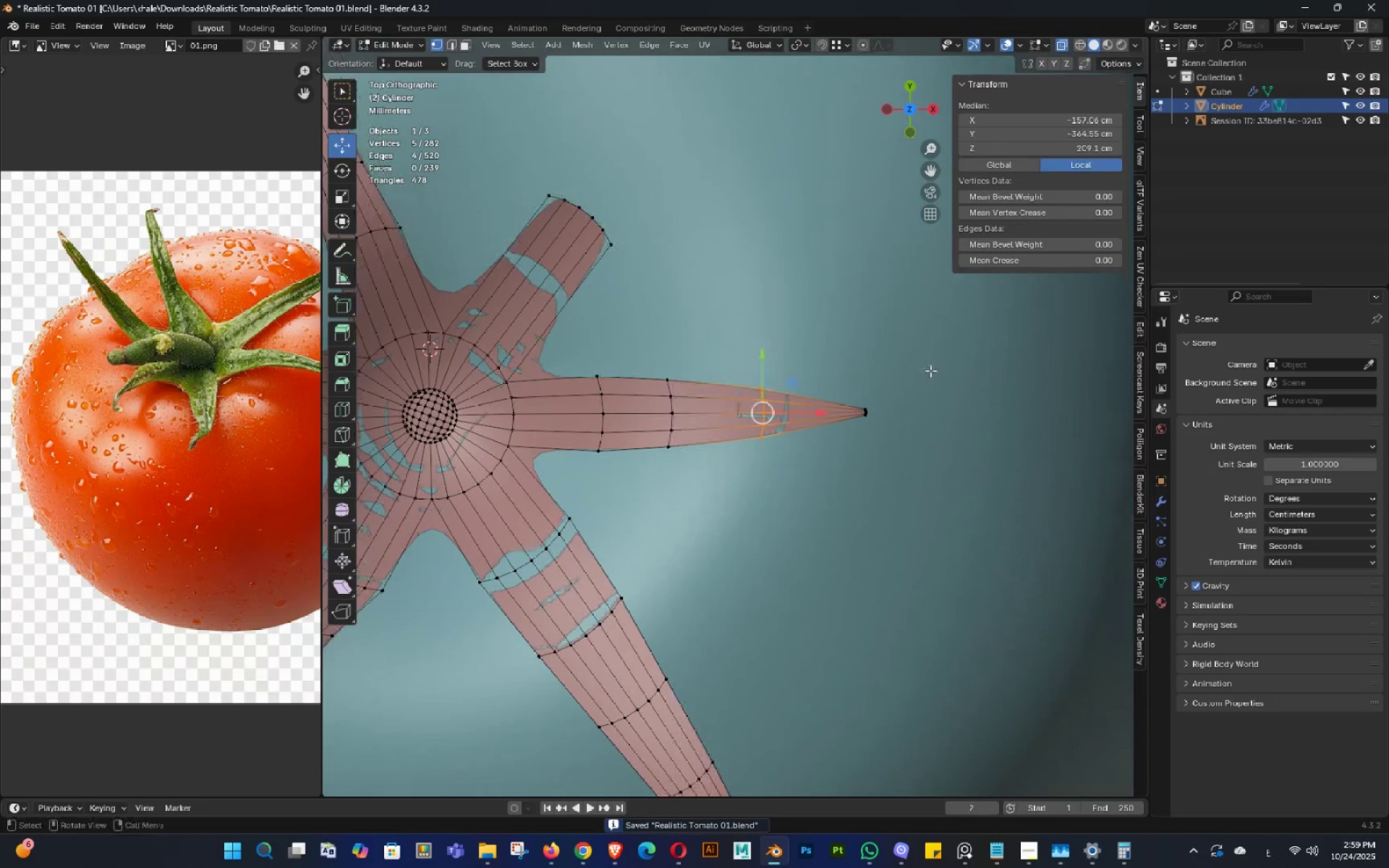 
left_click_drag(start_coordinate=[928, 373], to_coordinate=[835, 481])
 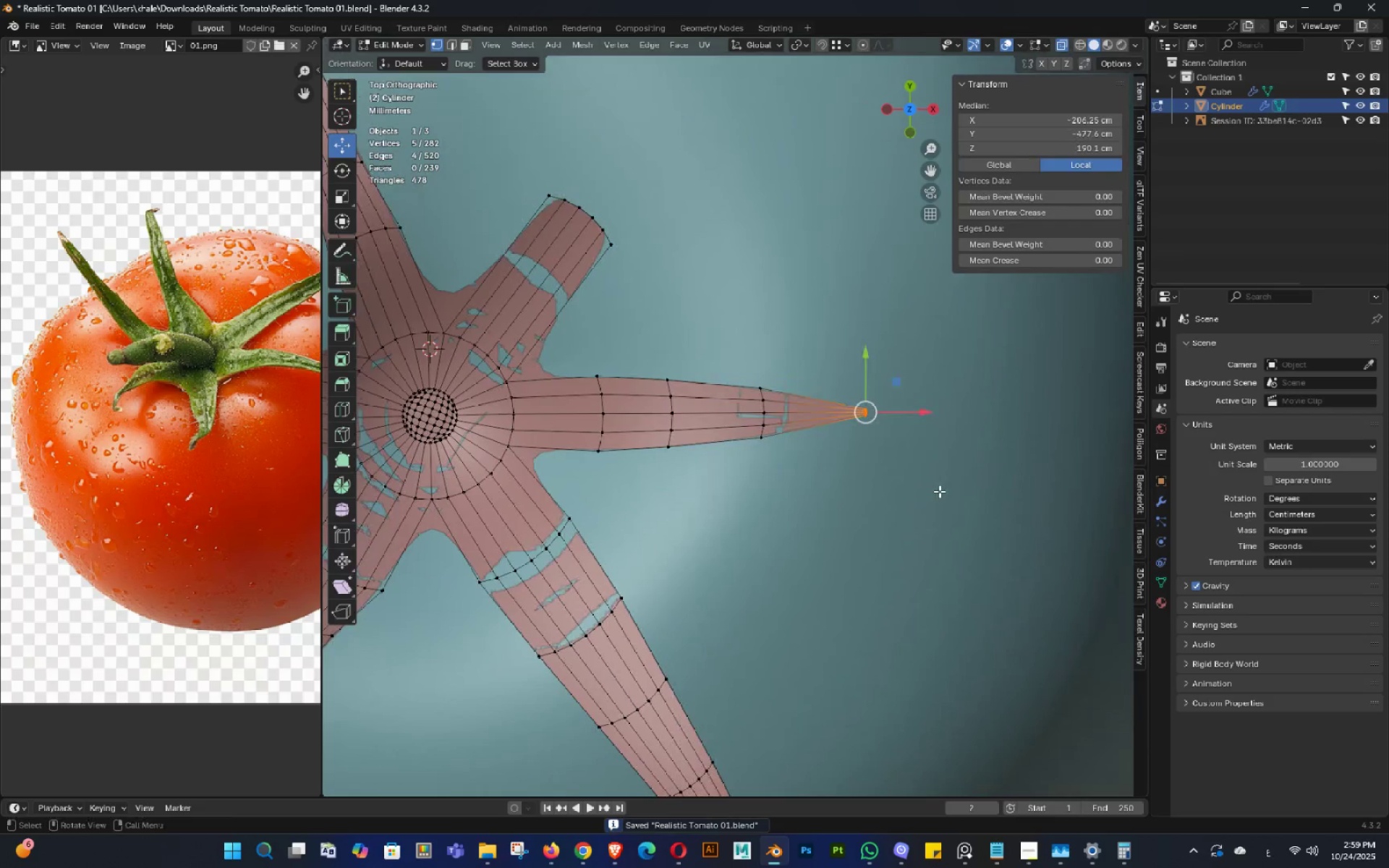 
key(S)
 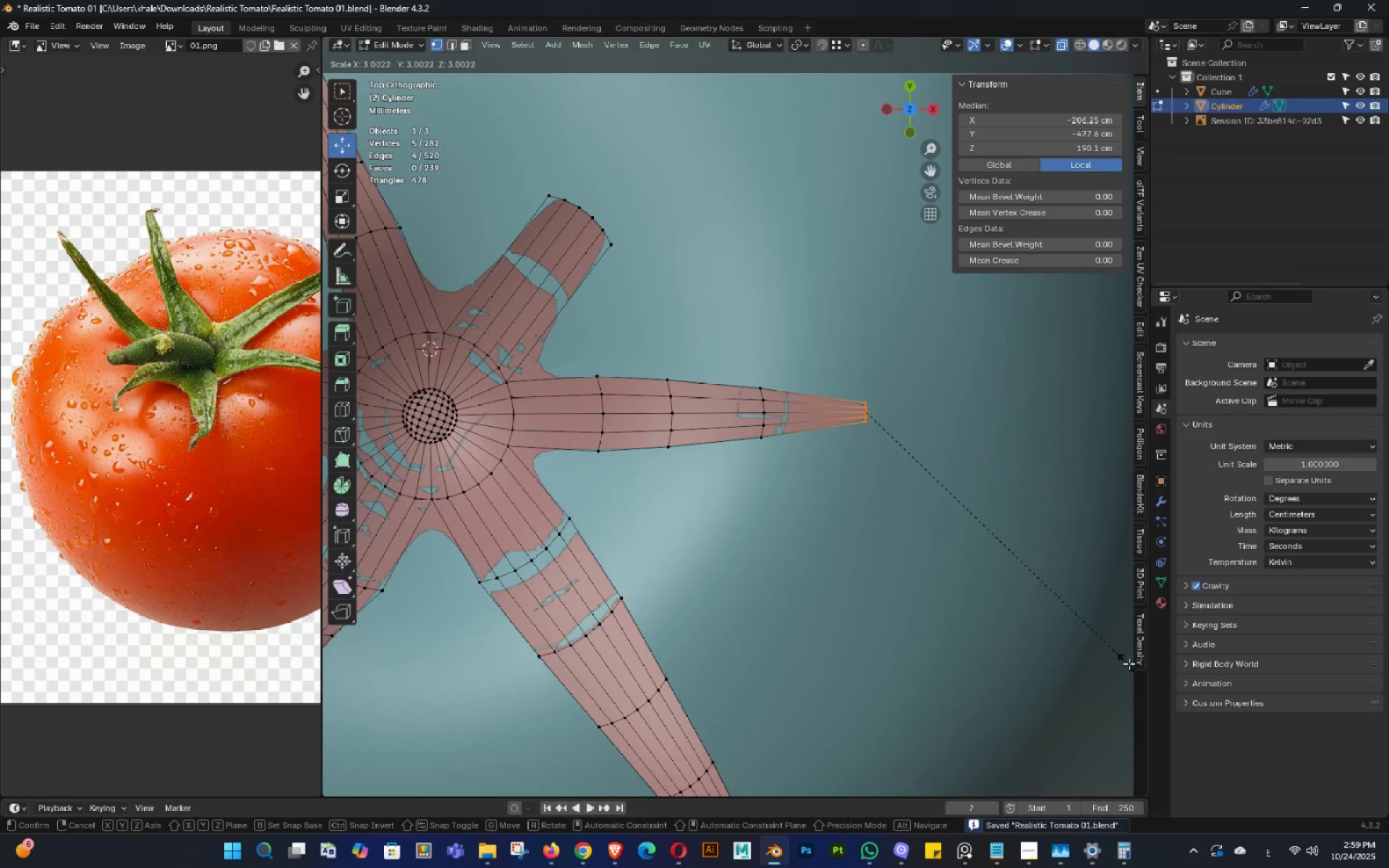 
double_click([946, 477])
 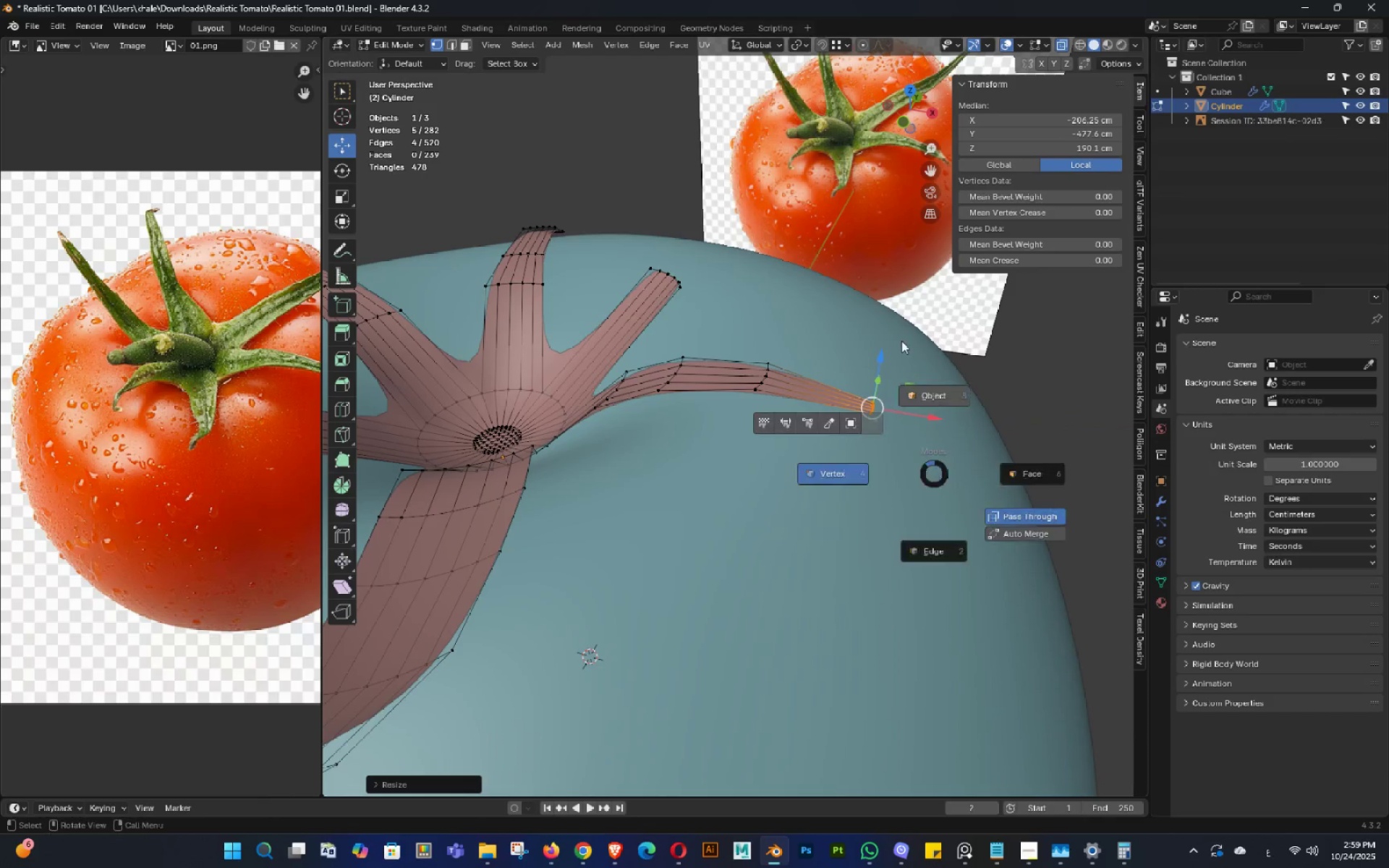 
key(Tab)
 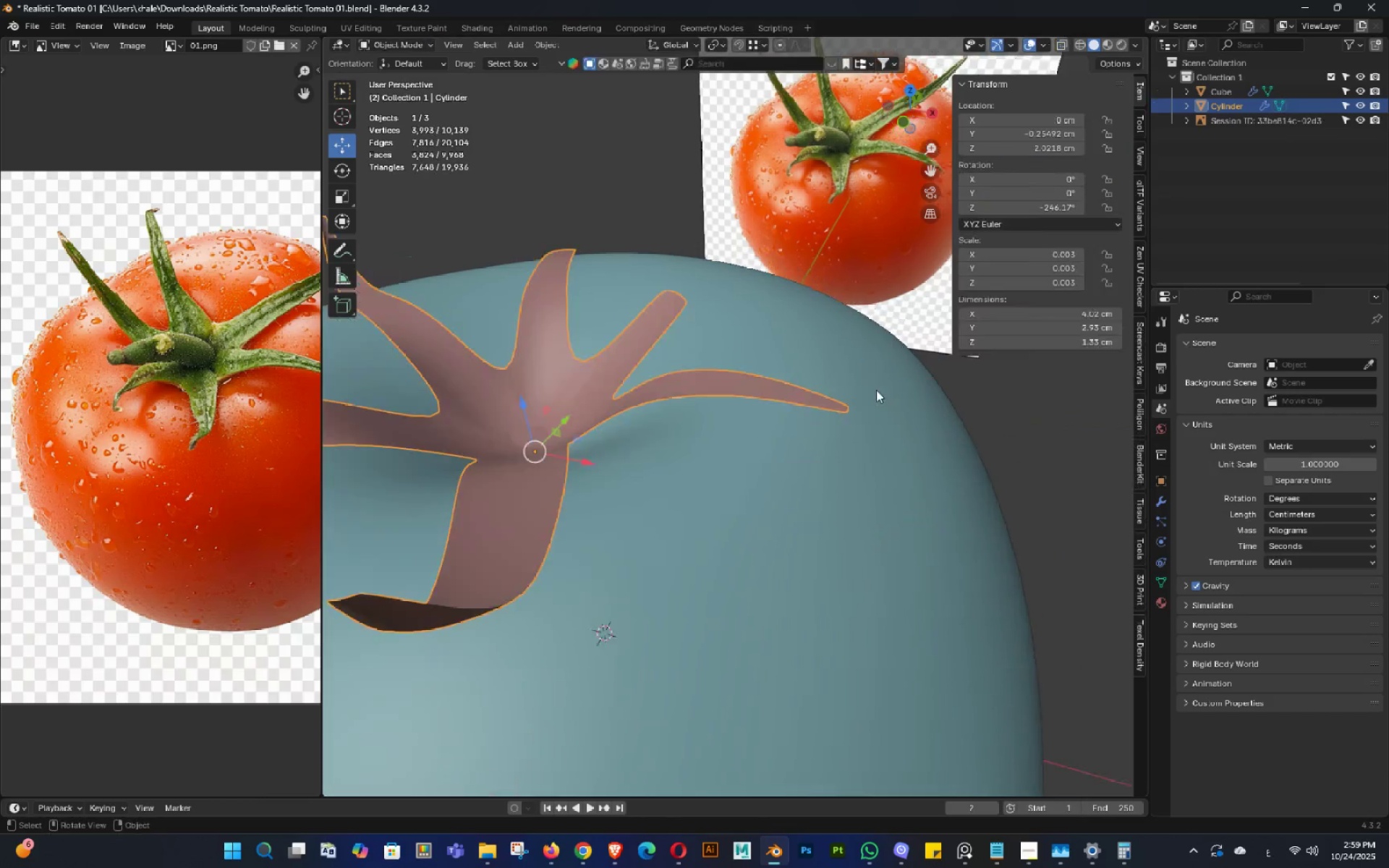 
scroll: coordinate [867, 492], scroll_direction: down, amount: 5.0
 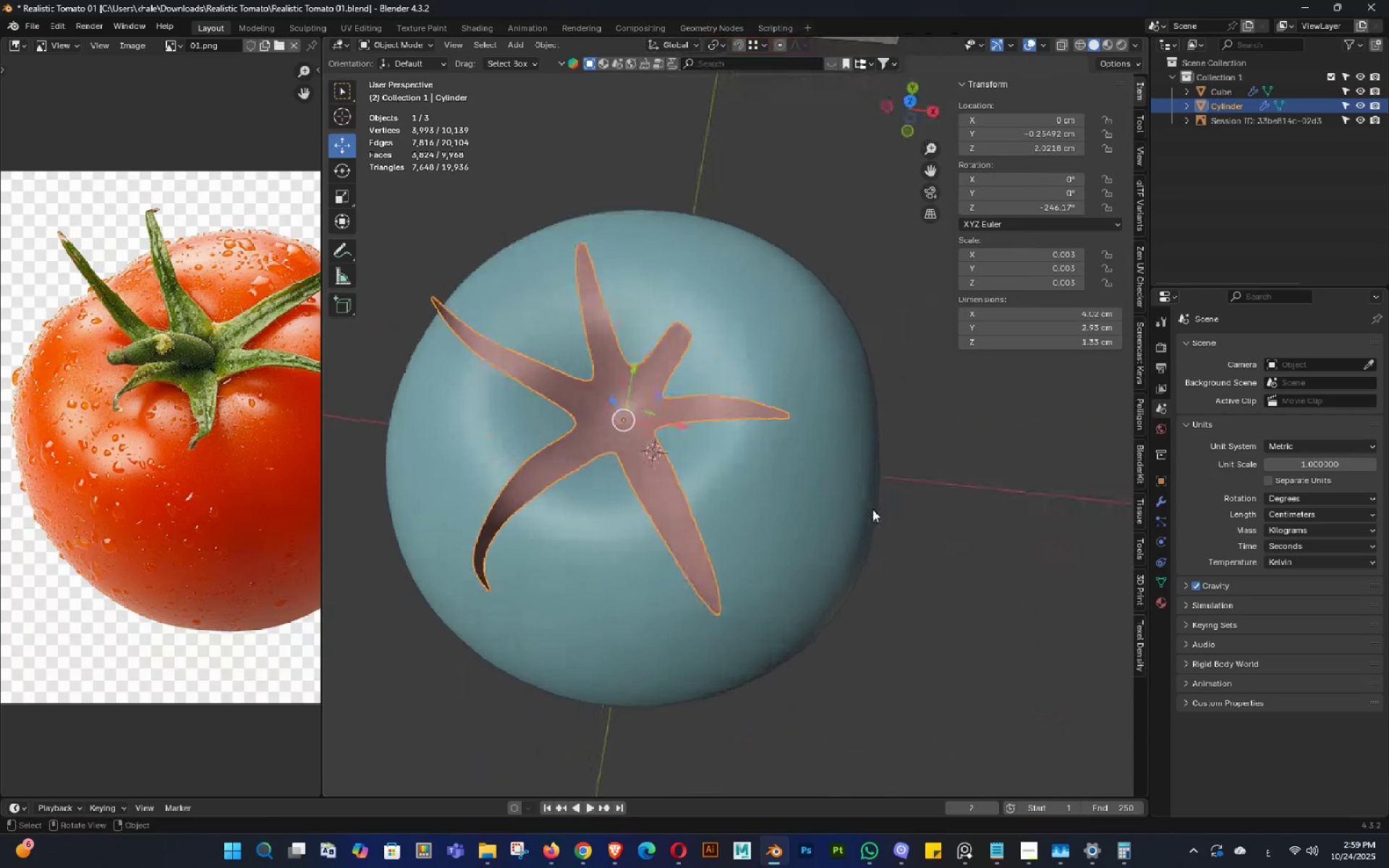 
double_click([872, 509])
 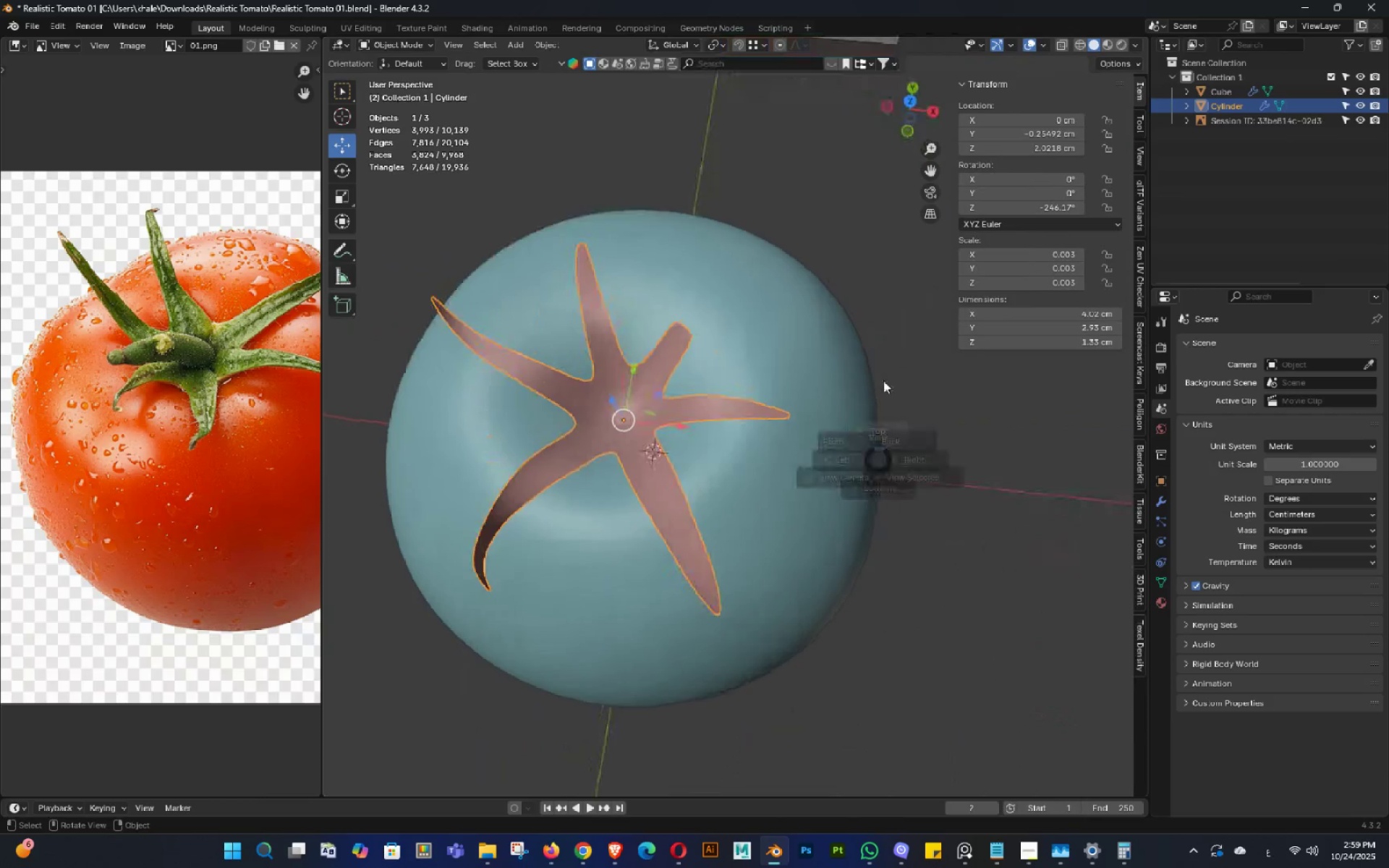 
key(Backquote)
 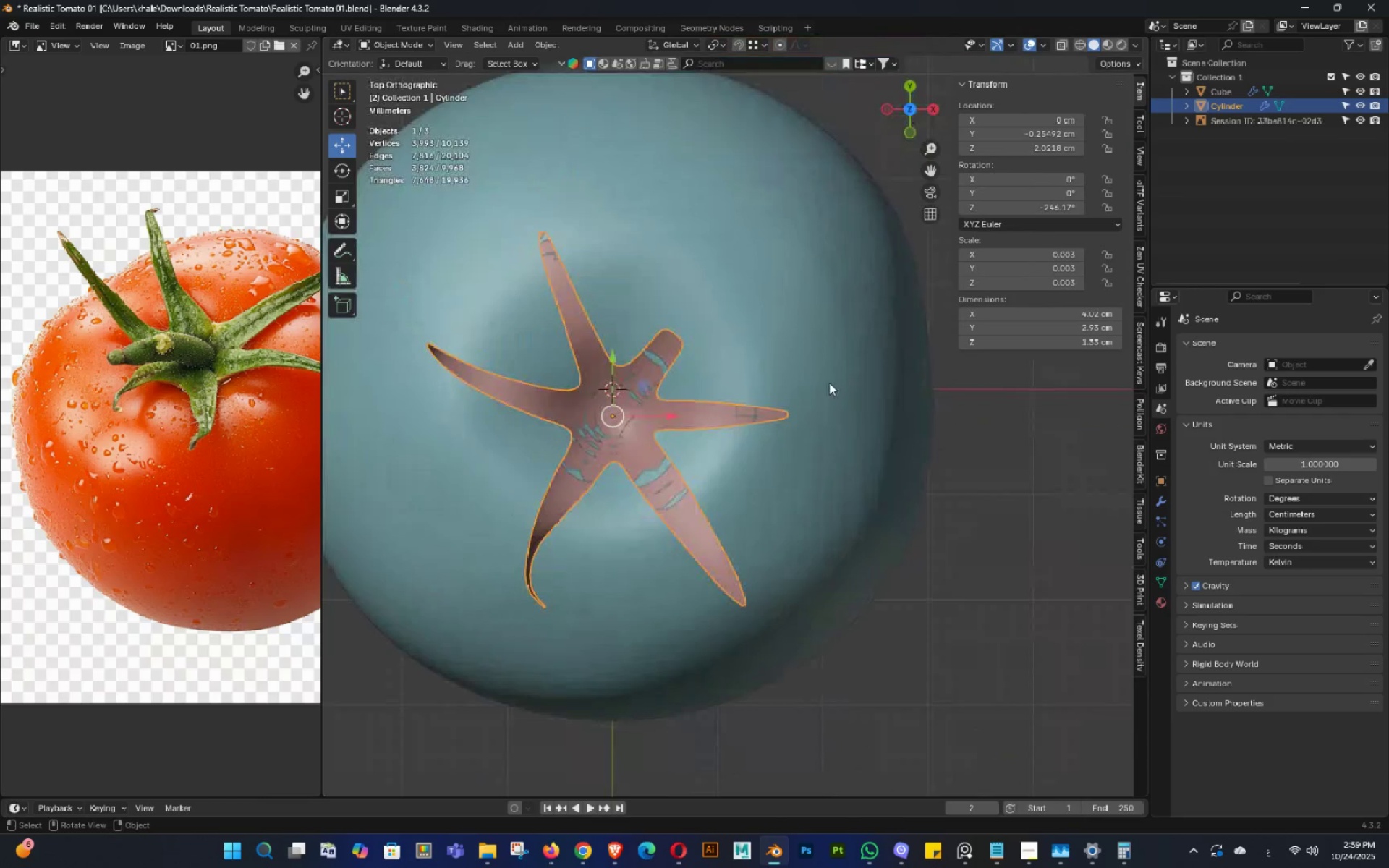 
key(Tab)
 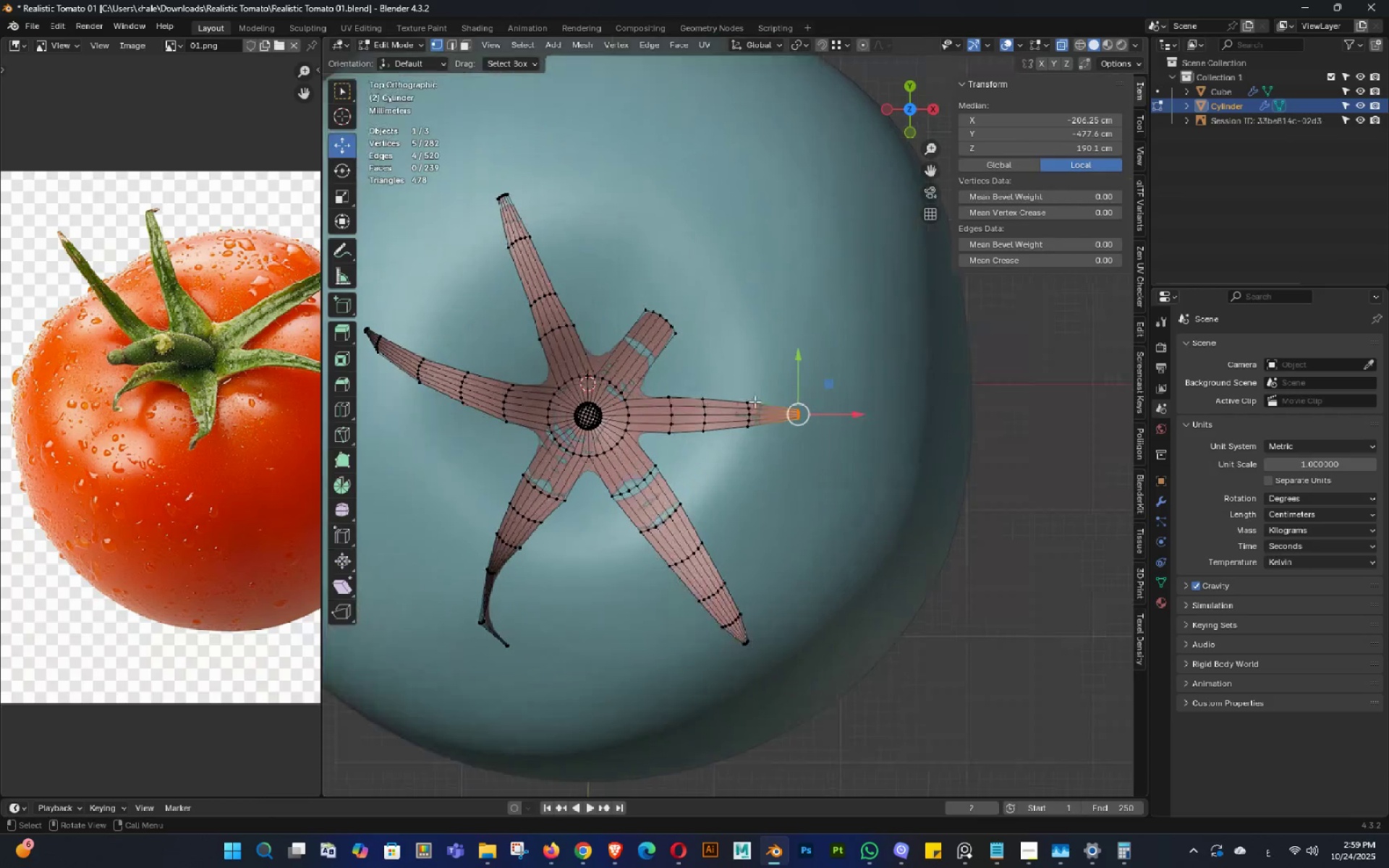 
scroll: coordinate [755, 401], scroll_direction: up, amount: 2.0
 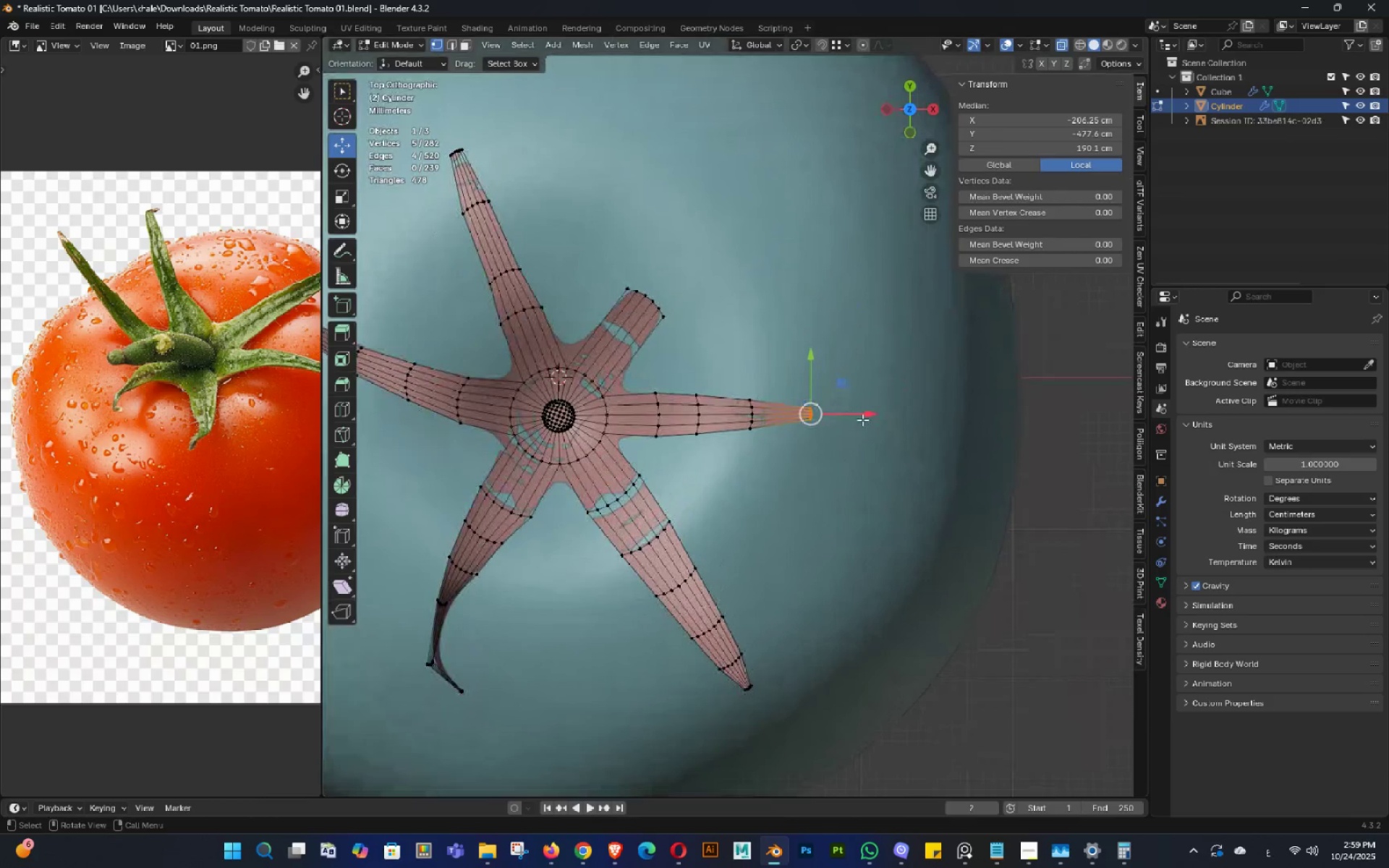 
left_click_drag(start_coordinate=[862, 420], to_coordinate=[894, 424])
 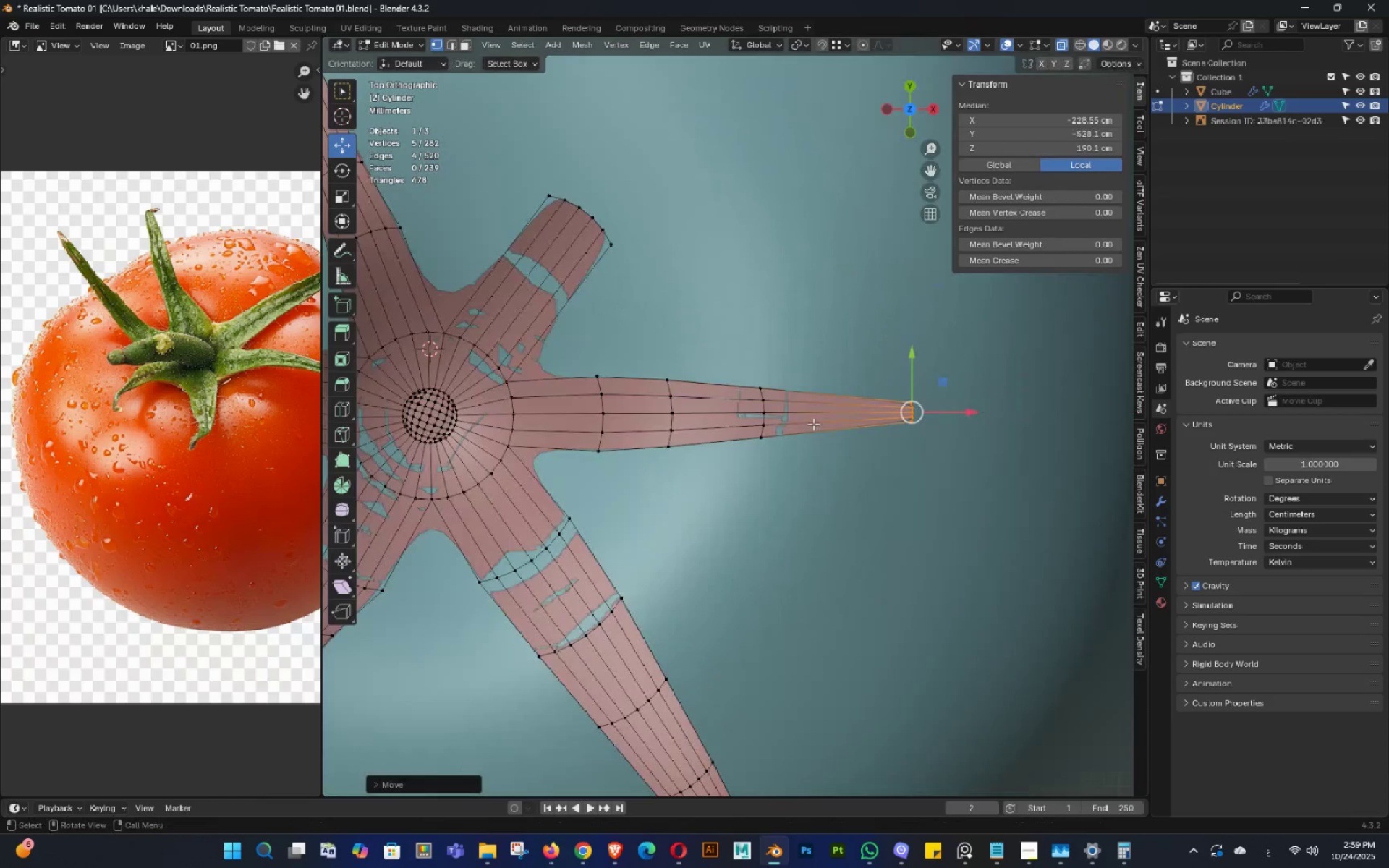 
scroll: coordinate [813, 424], scroll_direction: up, amount: 4.0
 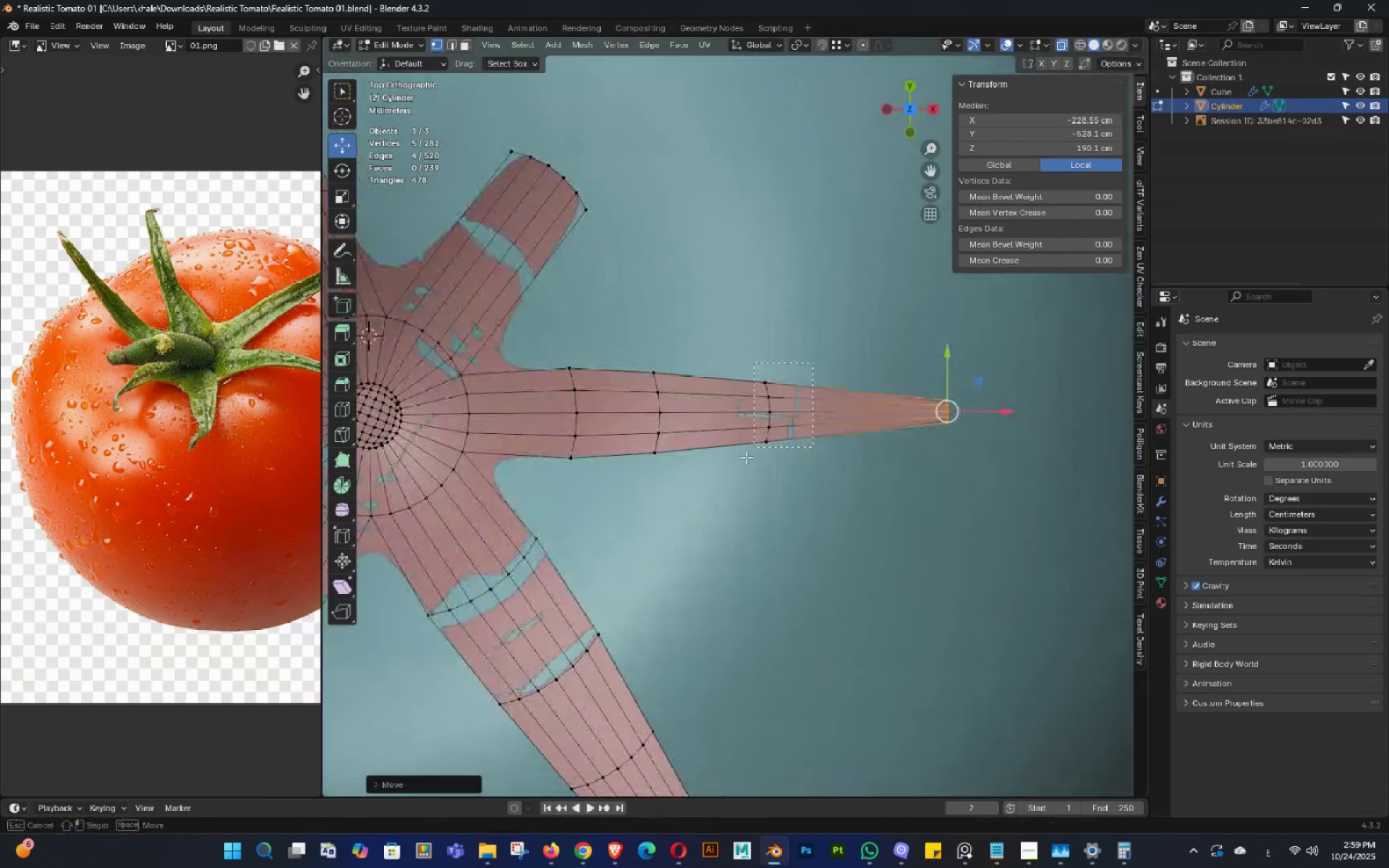 
left_click_drag(start_coordinate=[812, 362], to_coordinate=[741, 464])
 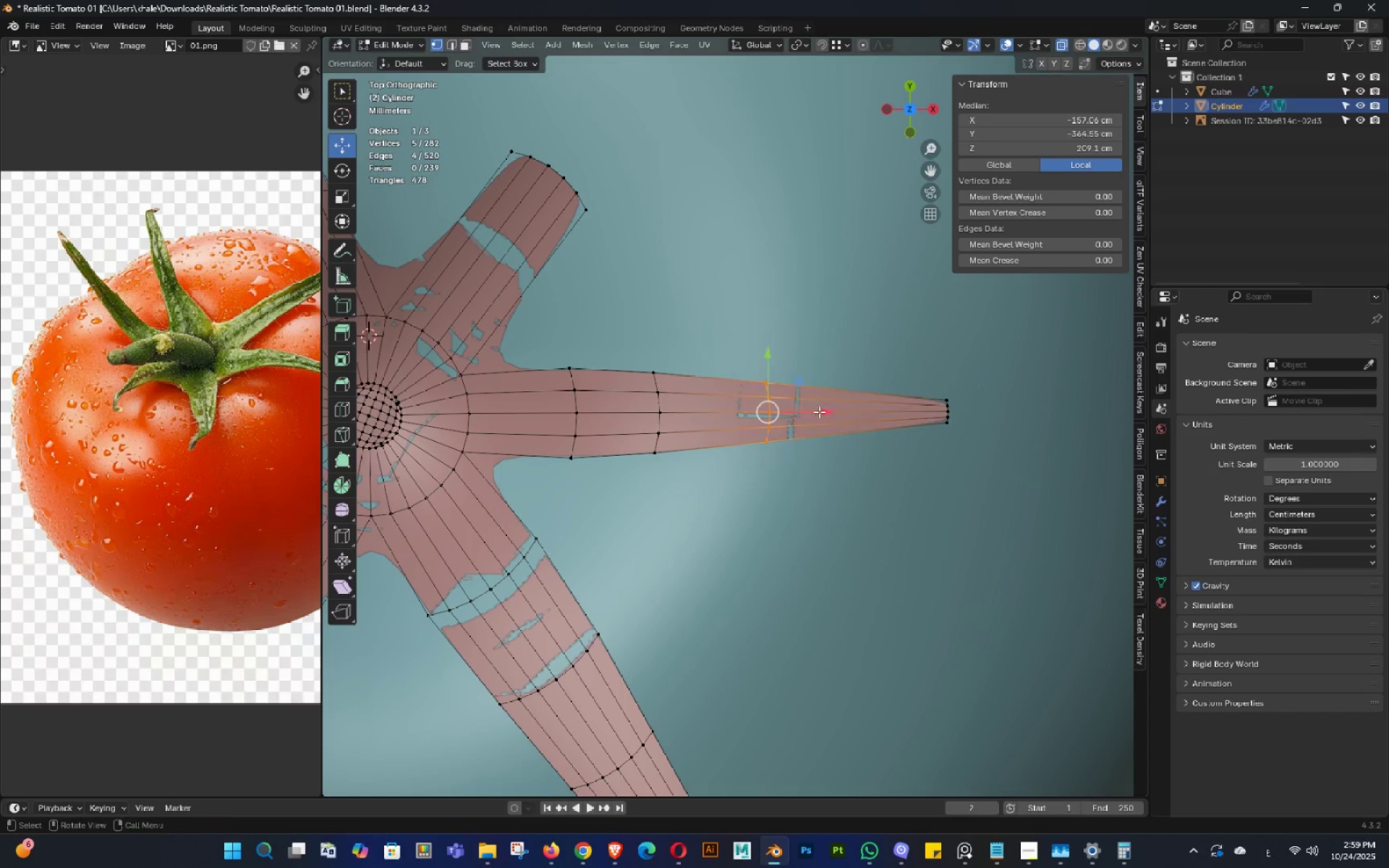 
left_click_drag(start_coordinate=[819, 412], to_coordinate=[865, 422])
 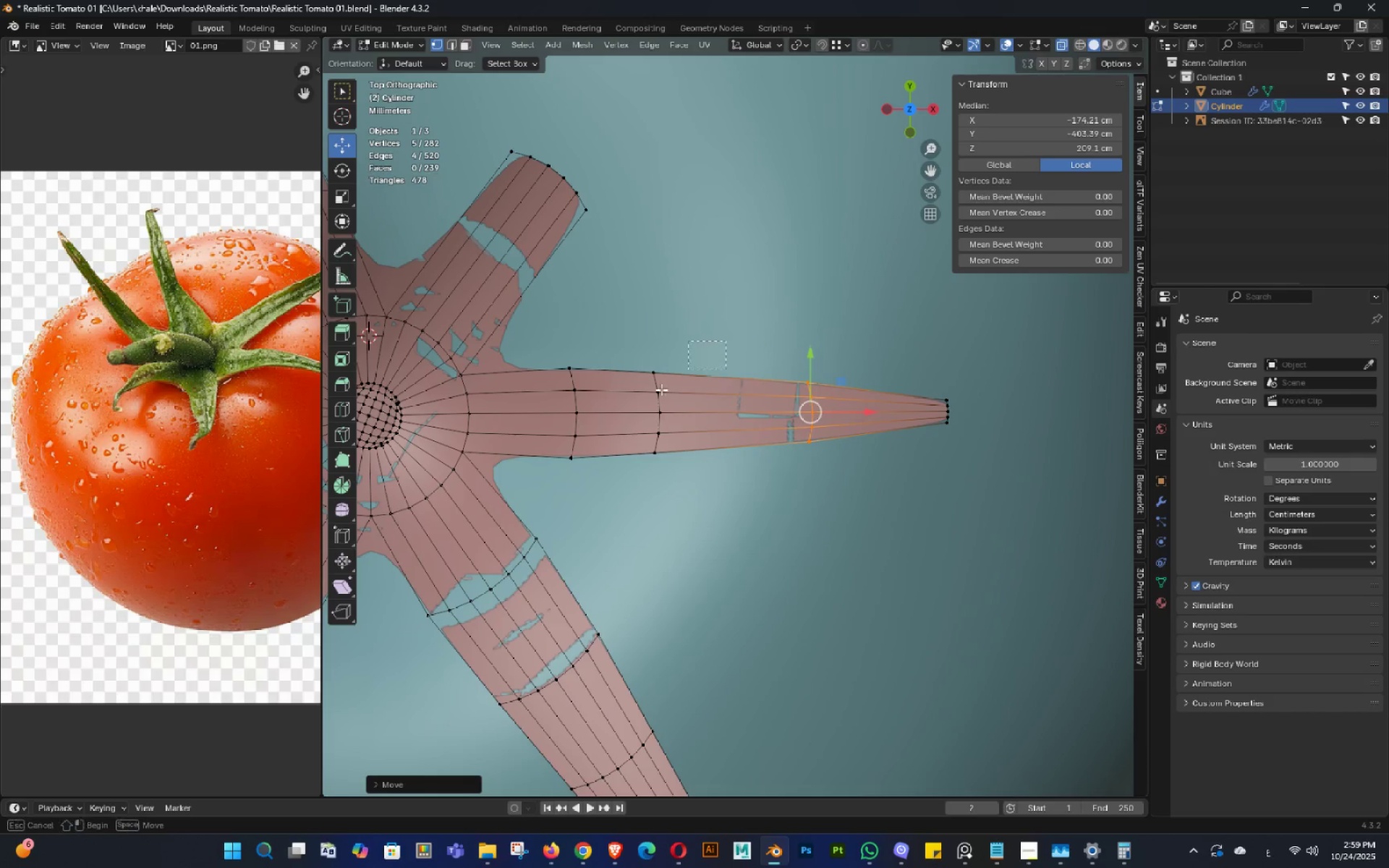 
left_click_drag(start_coordinate=[726, 341], to_coordinate=[603, 488])
 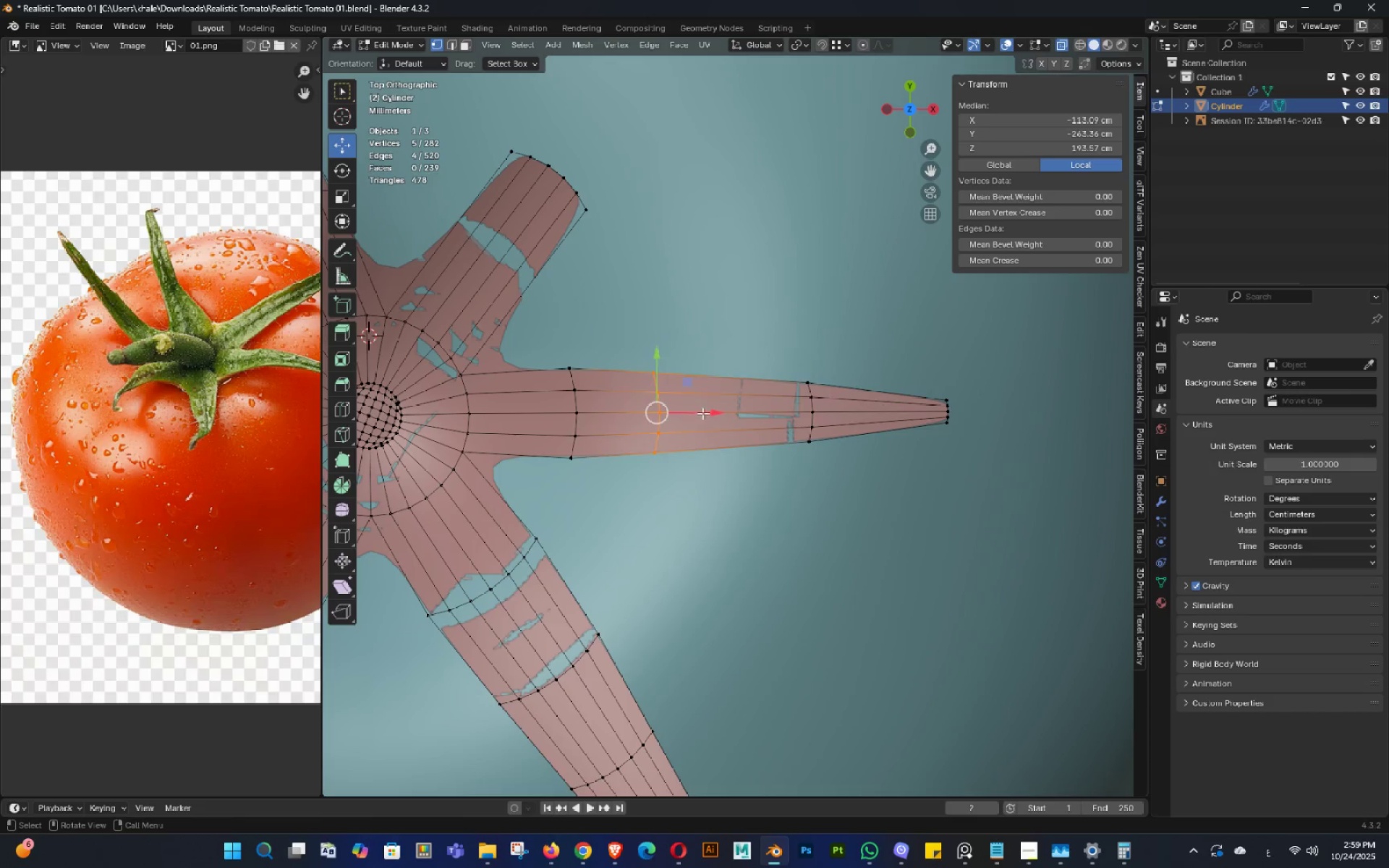 
left_click_drag(start_coordinate=[698, 414], to_coordinate=[736, 430])
 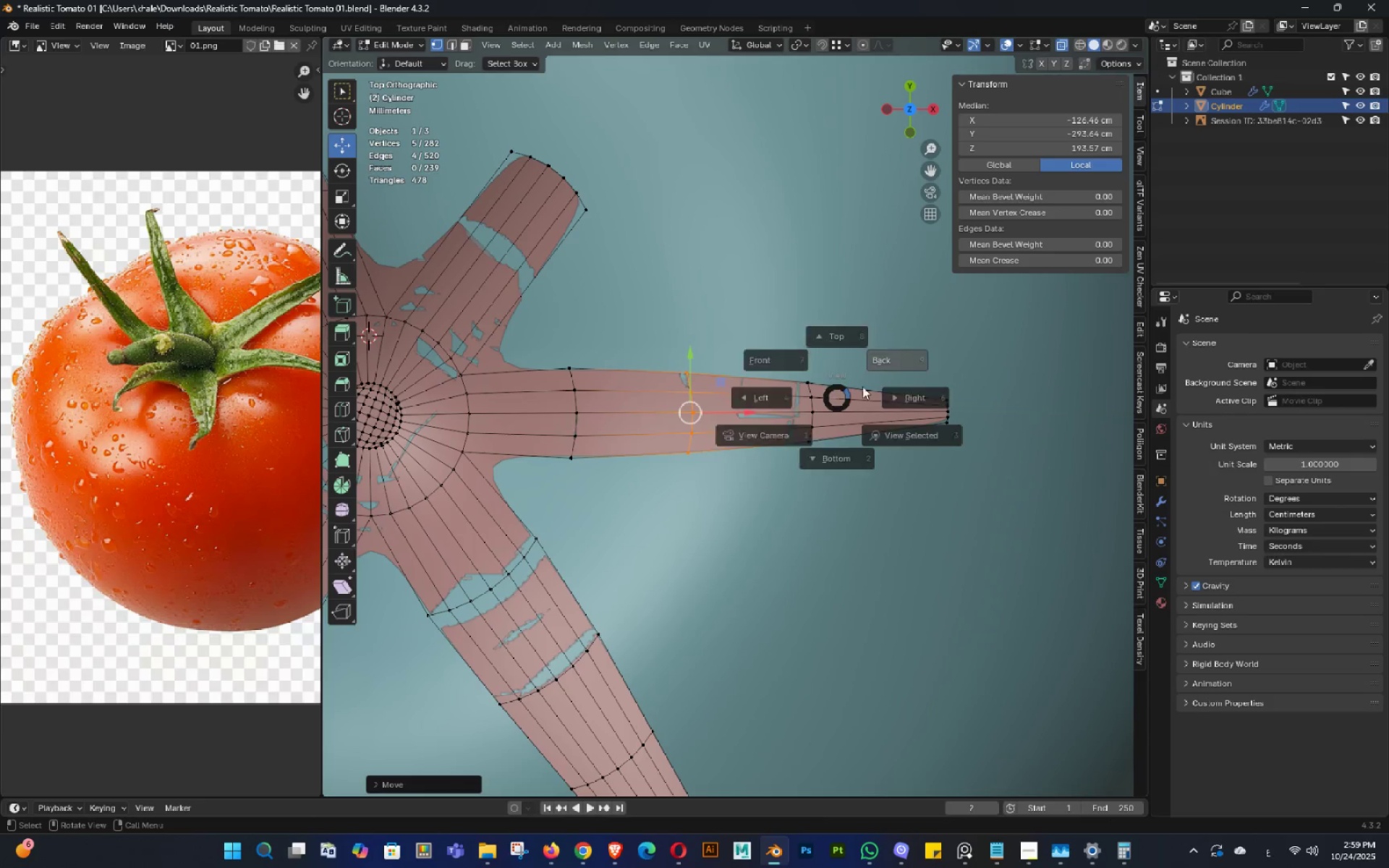 
hold_key(key=Backquote, duration=0.58)
 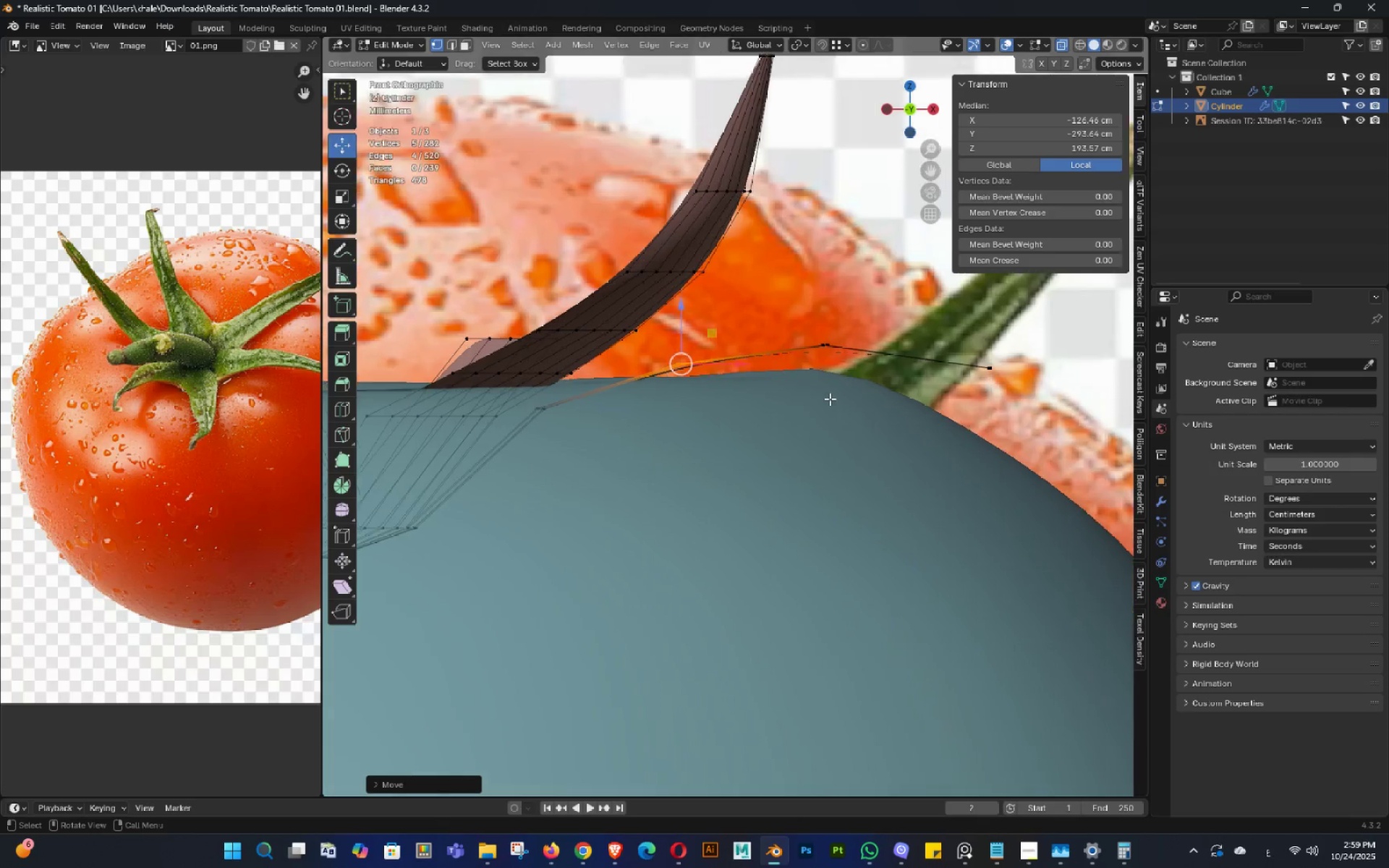 
scroll: coordinate [830, 399], scroll_direction: up, amount: 1.0
 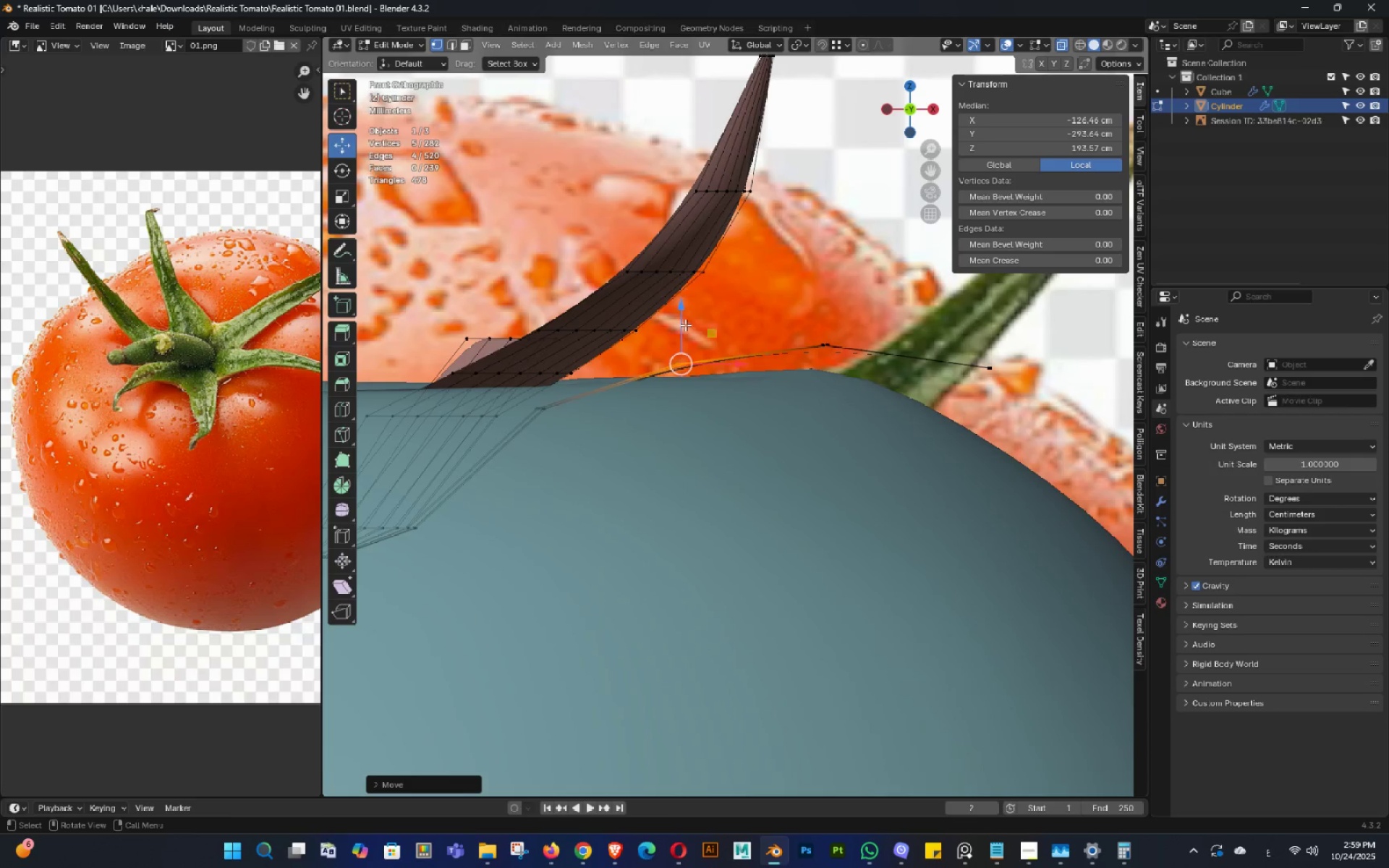 
left_click_drag(start_coordinate=[685, 325], to_coordinate=[685, 315])
 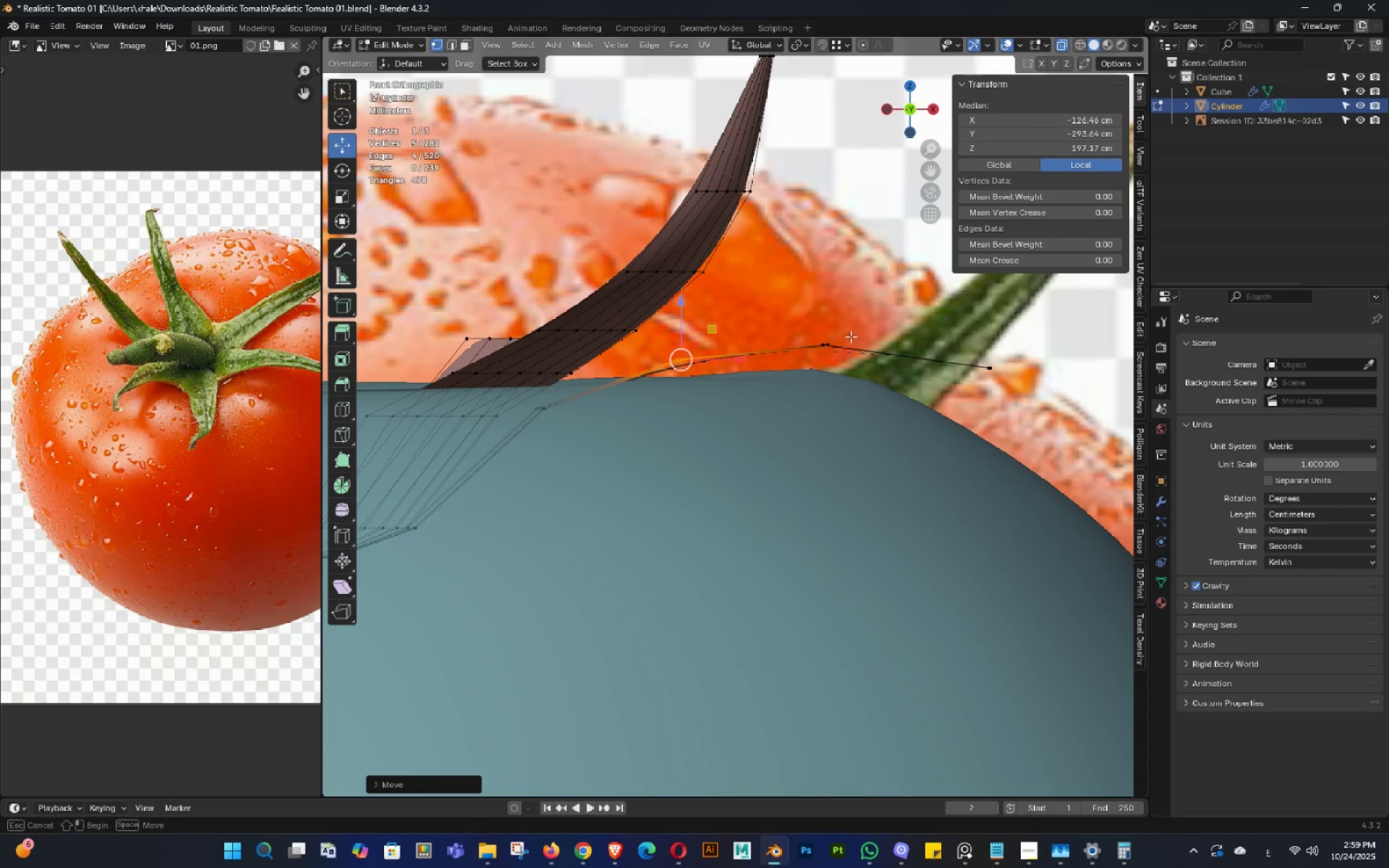 
left_click_drag(start_coordinate=[859, 329], to_coordinate=[797, 367])
 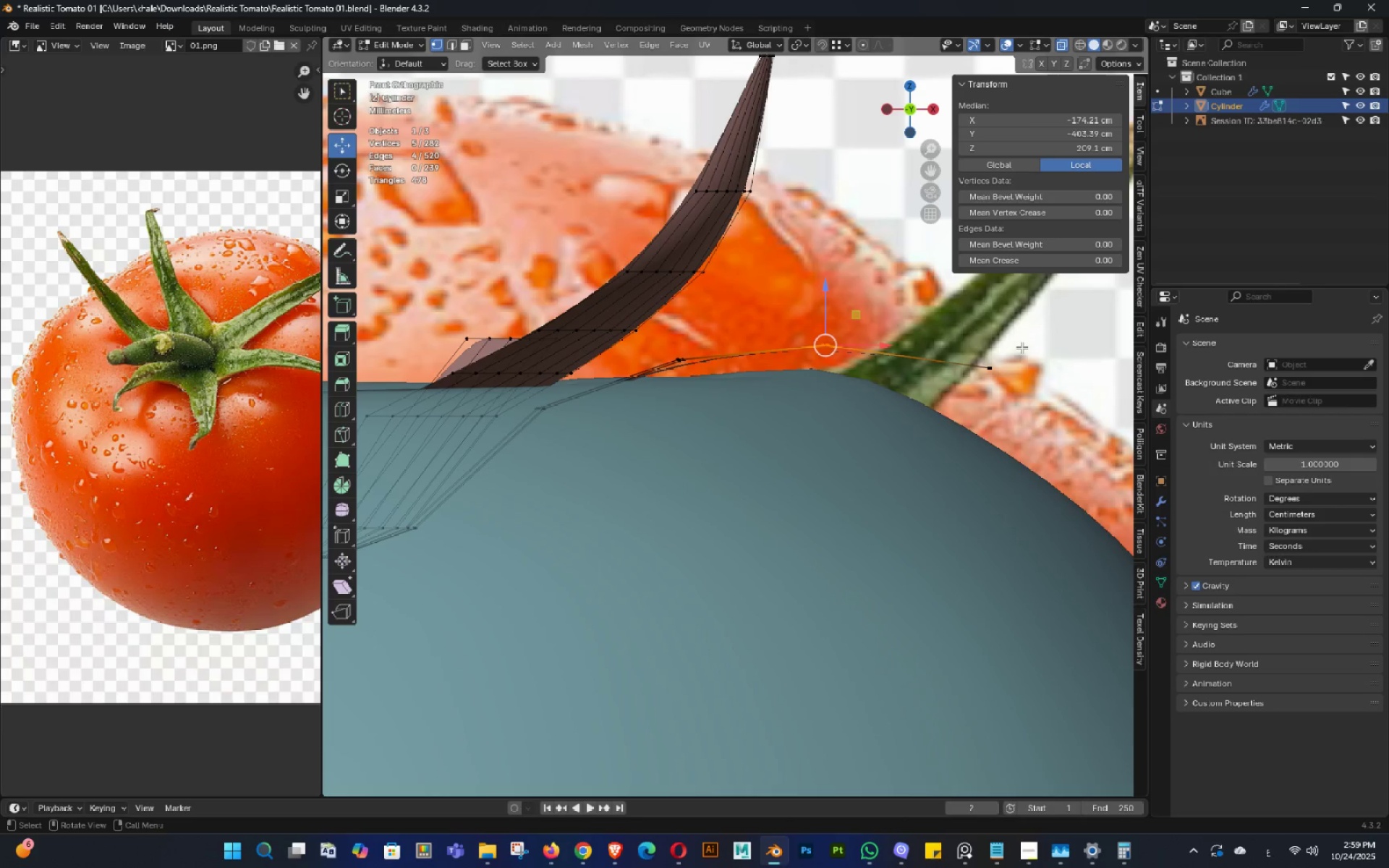 
left_click_drag(start_coordinate=[1033, 343], to_coordinate=[948, 396])
 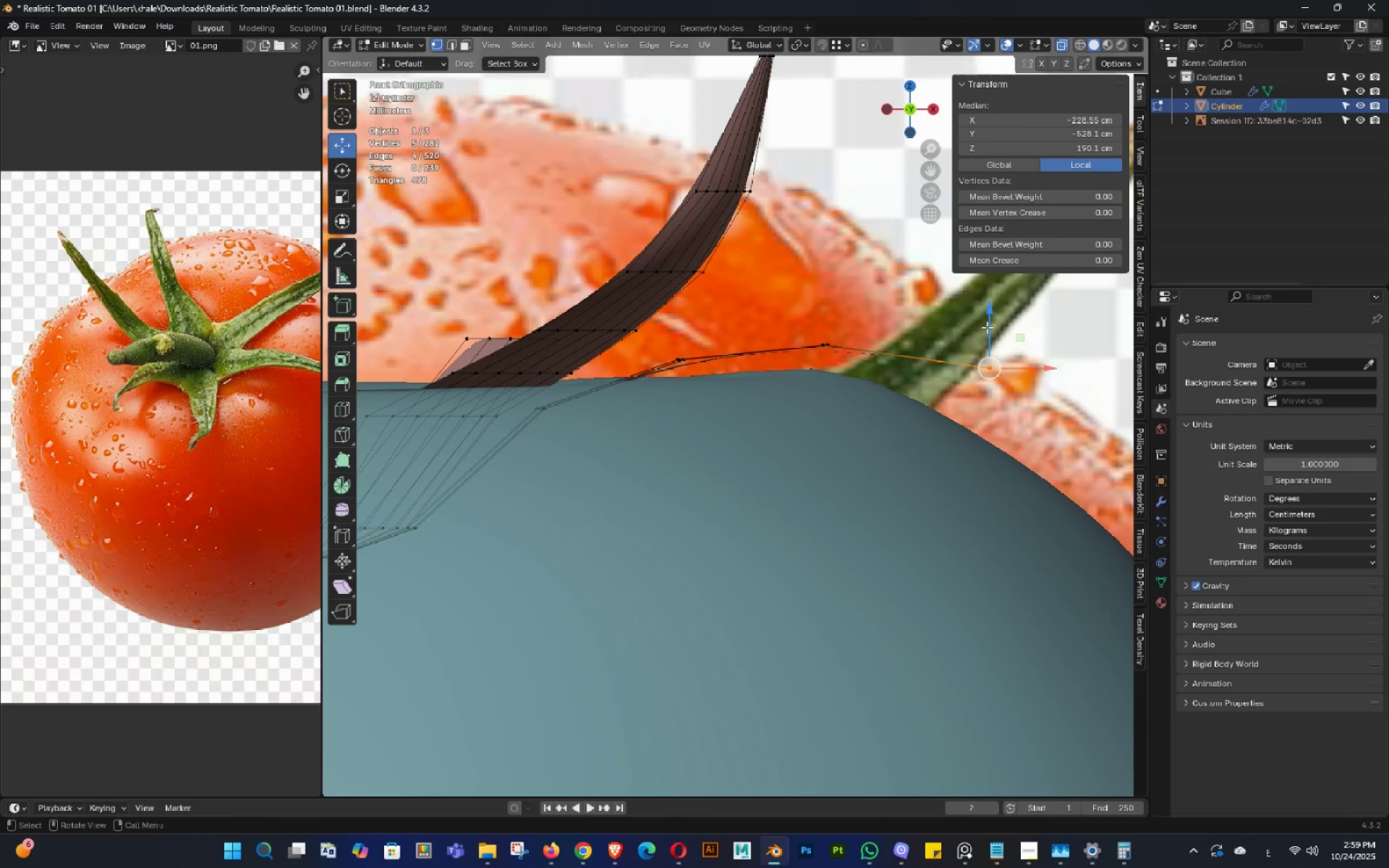 
left_click_drag(start_coordinate=[987, 327], to_coordinate=[993, 340])
 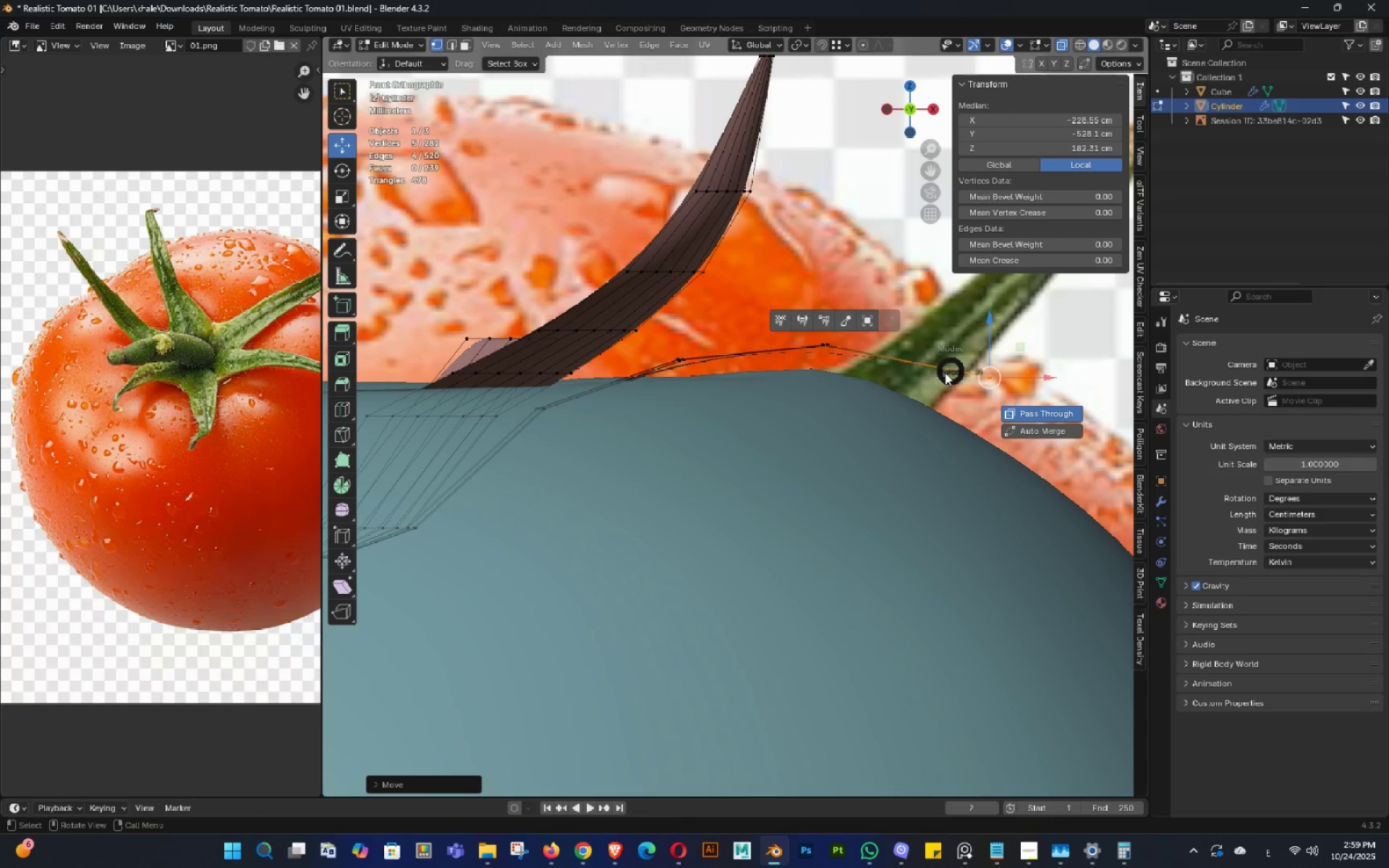 
key(Tab)
 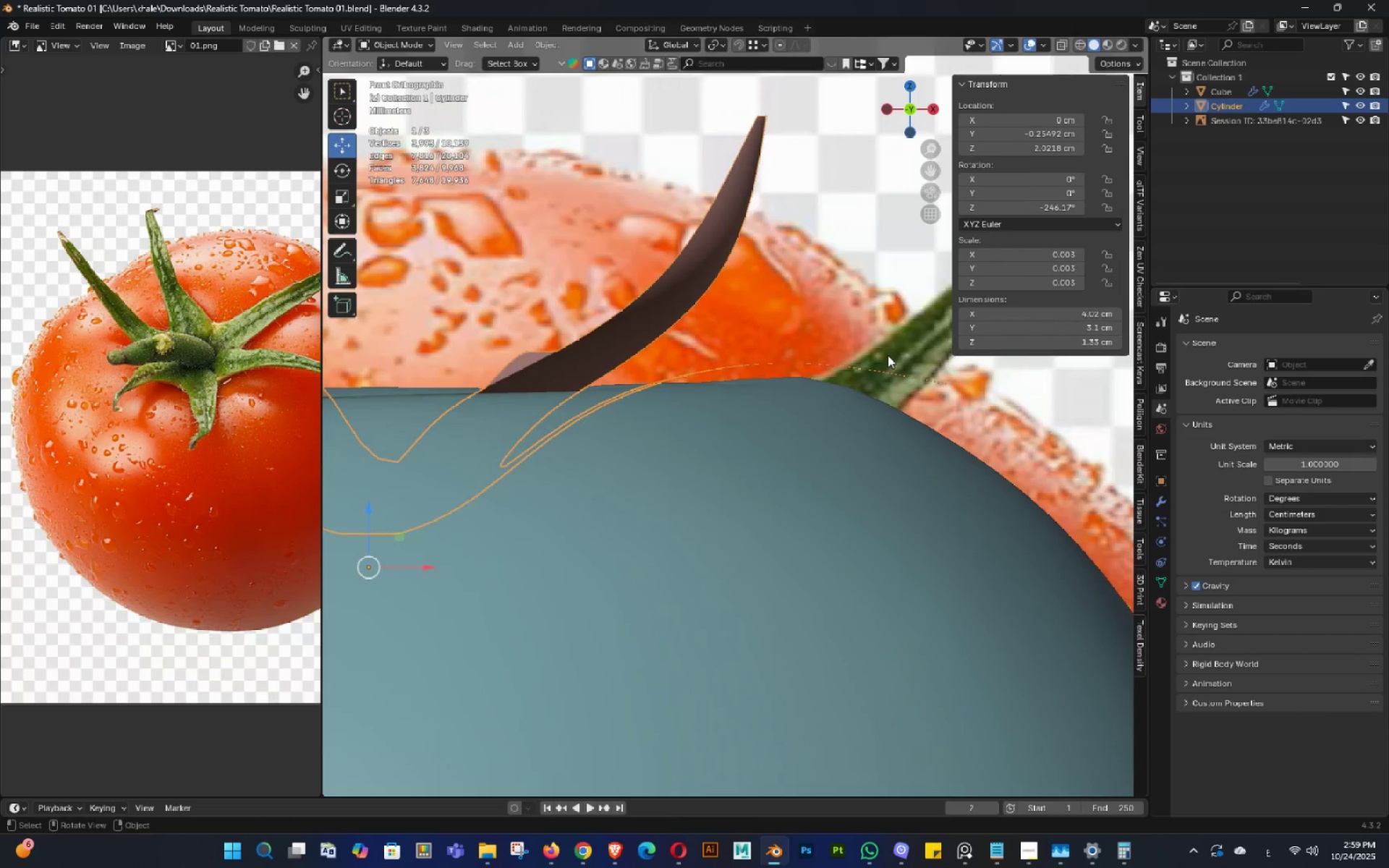 
scroll: coordinate [924, 331], scroll_direction: down, amount: 3.0
 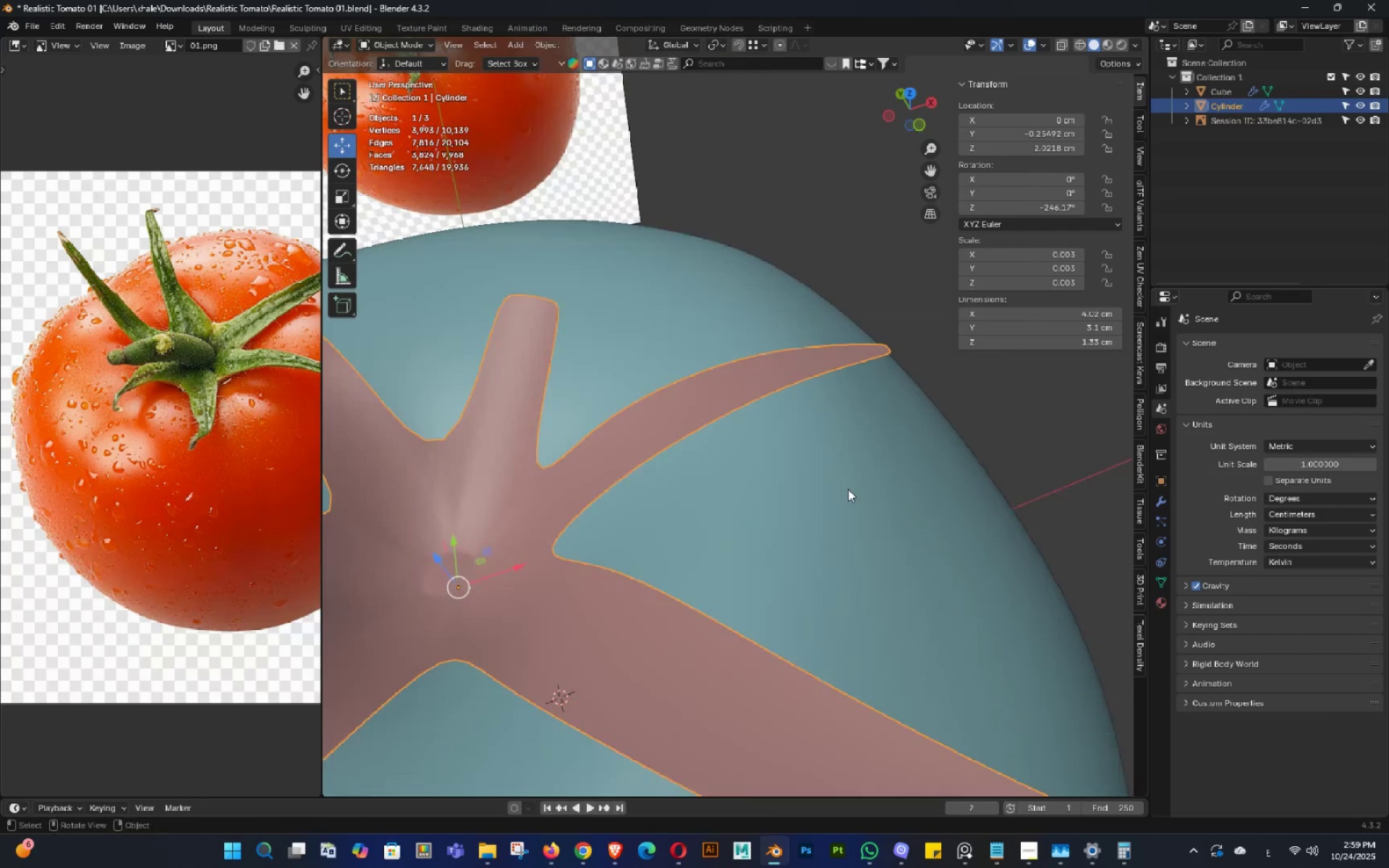 
key(Control+S)
 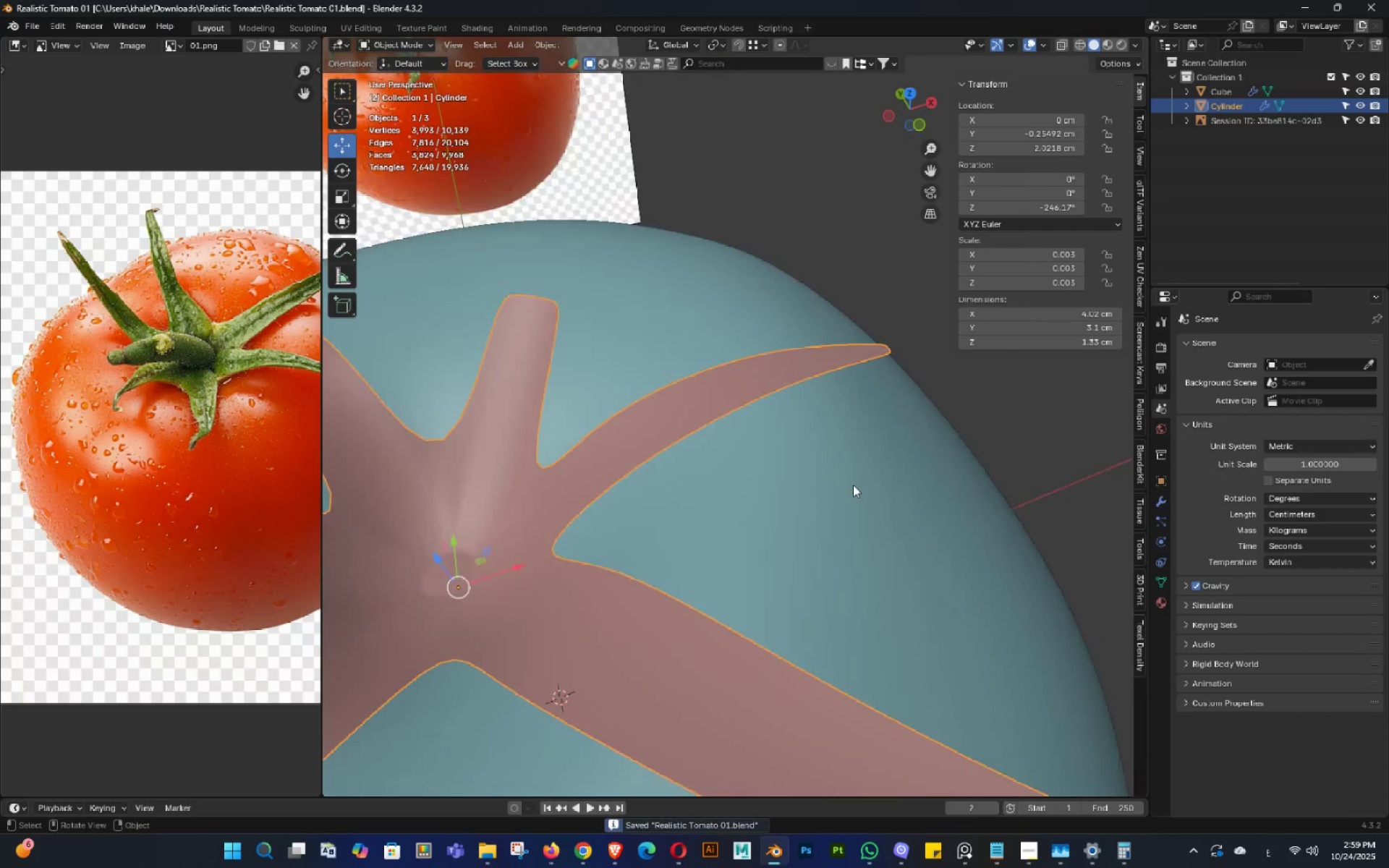 
scroll: coordinate [853, 485], scroll_direction: down, amount: 4.0
 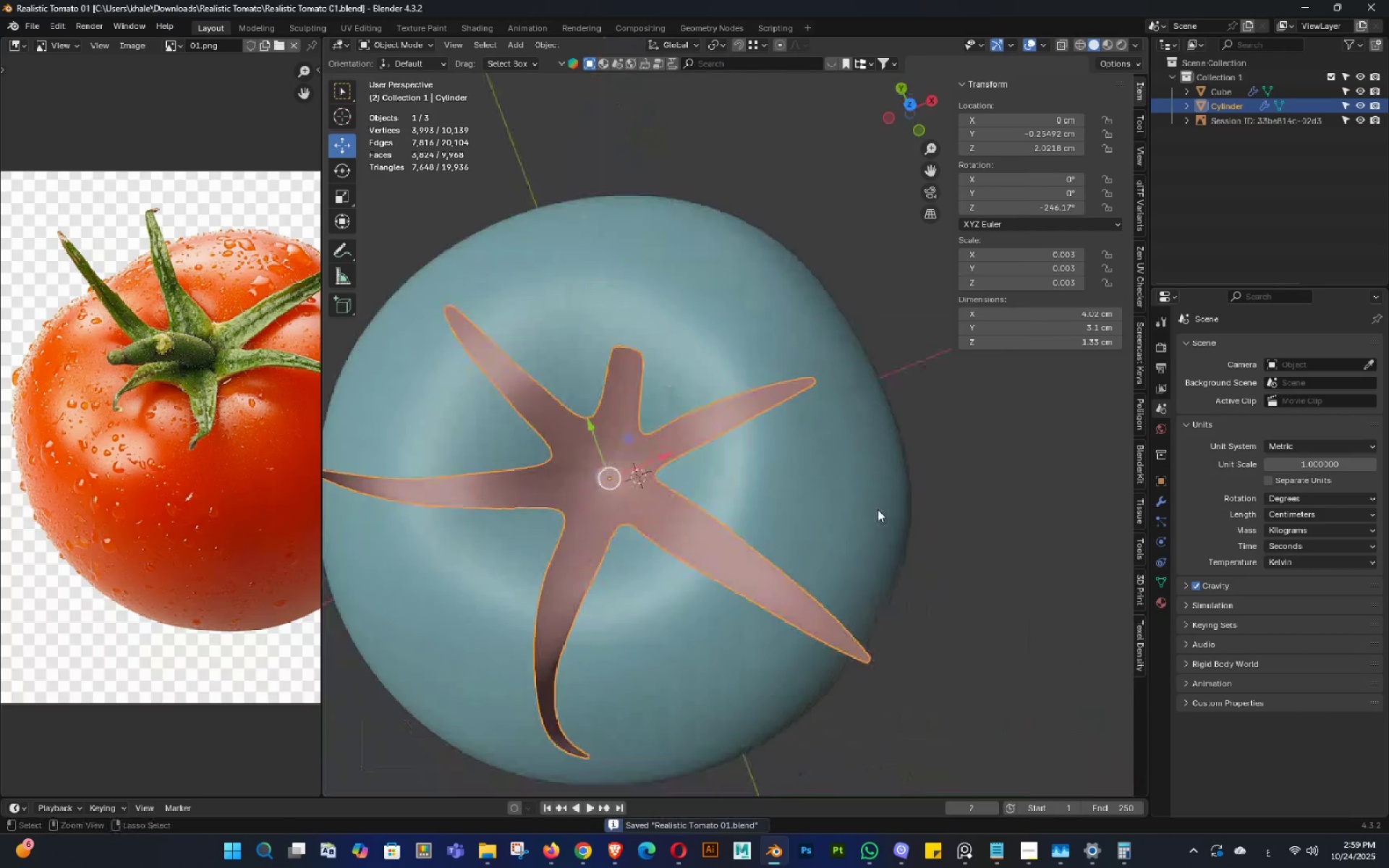 
key(Control+ControlLeft)
 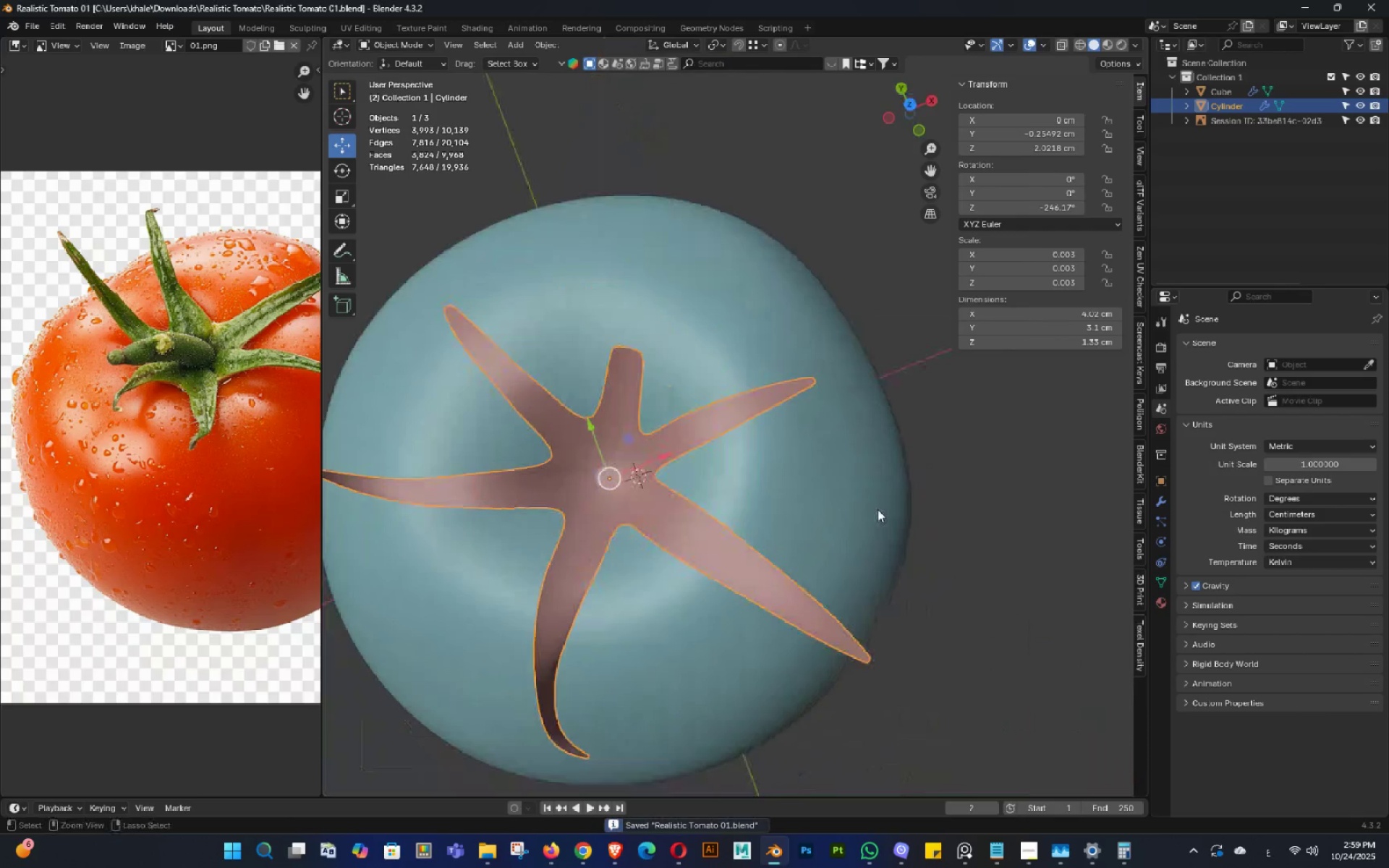 
double_click([857, 538])
 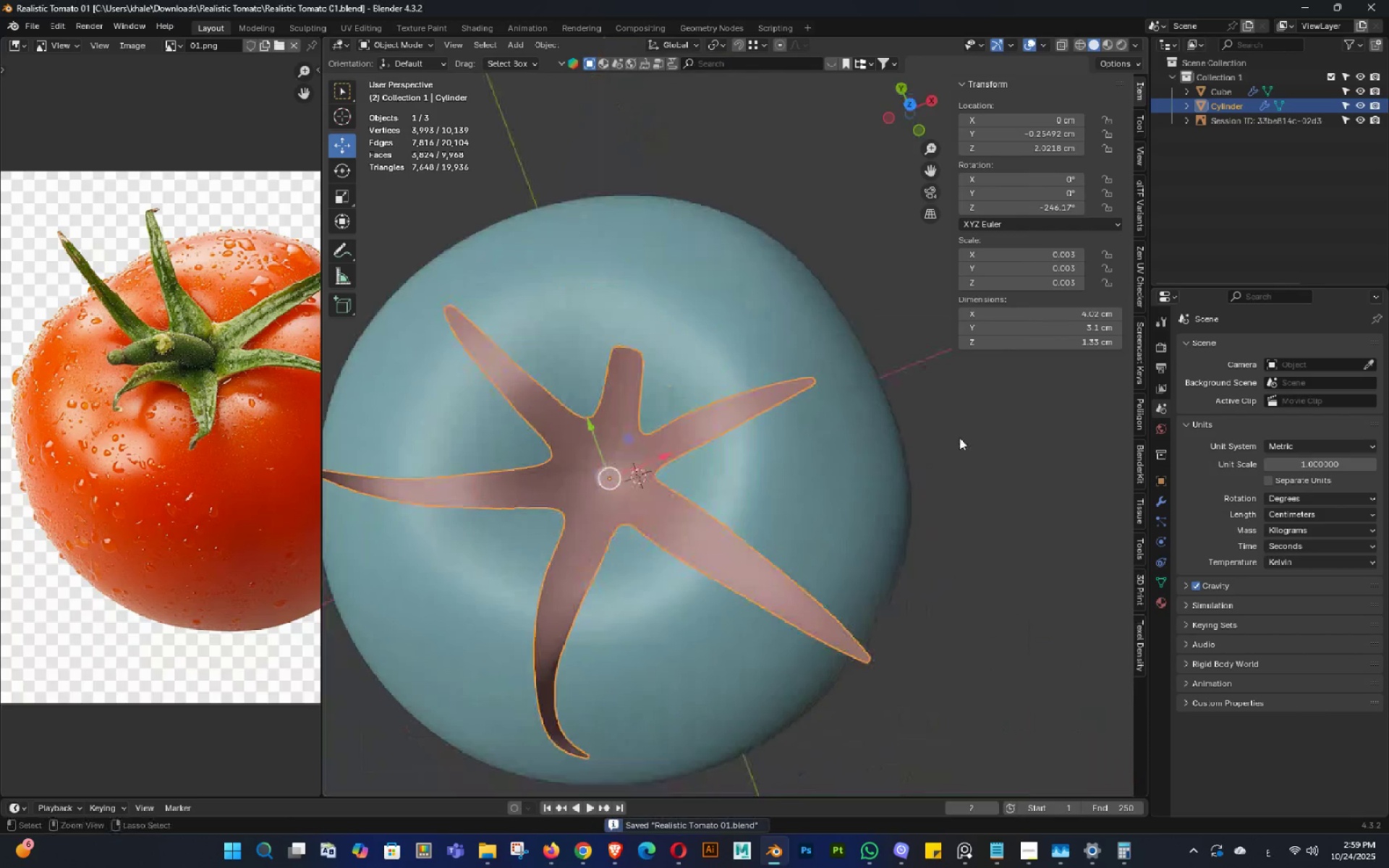 
key(Control+S)
 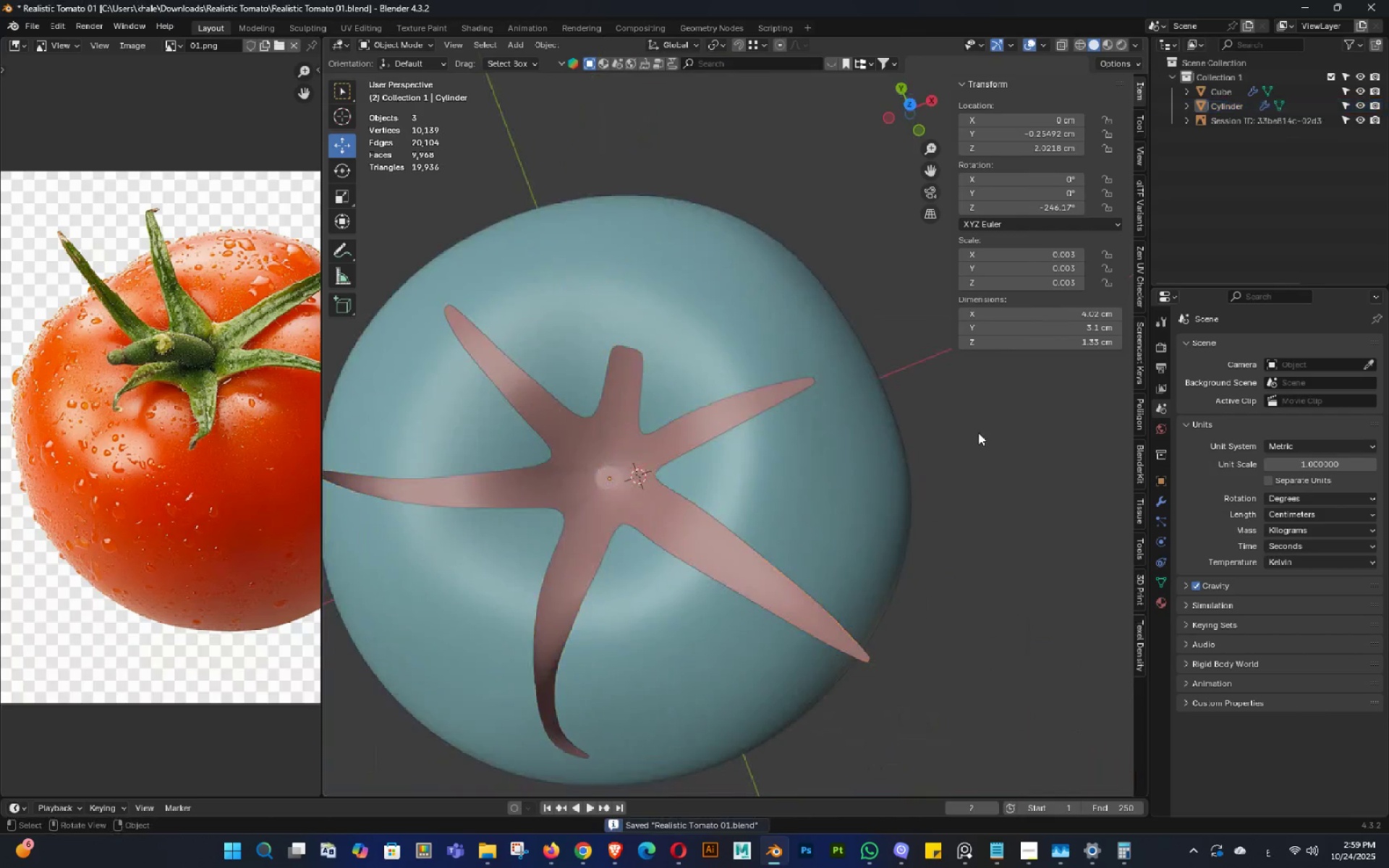 
left_click([981, 429])
 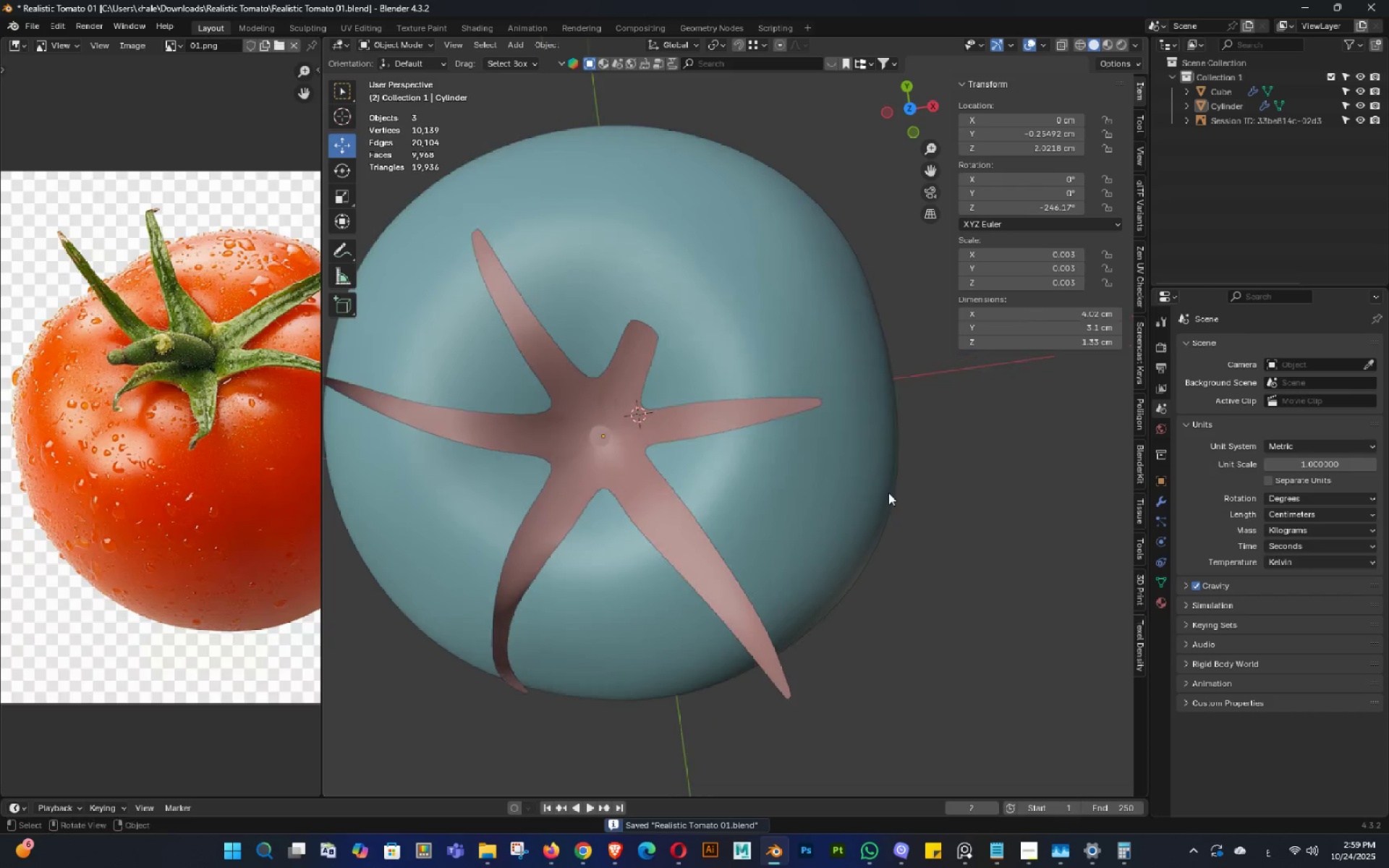 
key(Control+ControlLeft)
 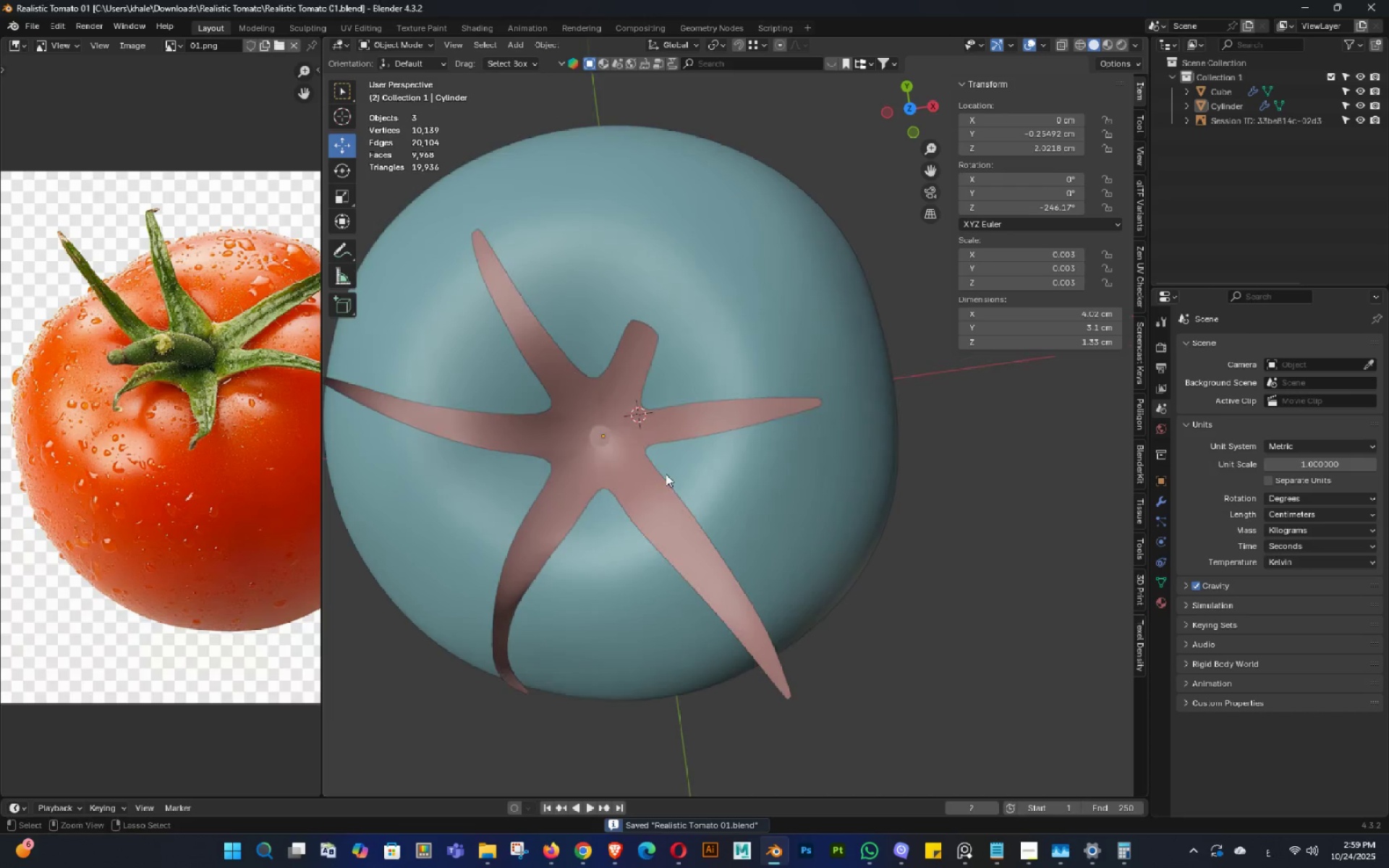 
key(Control+S)
 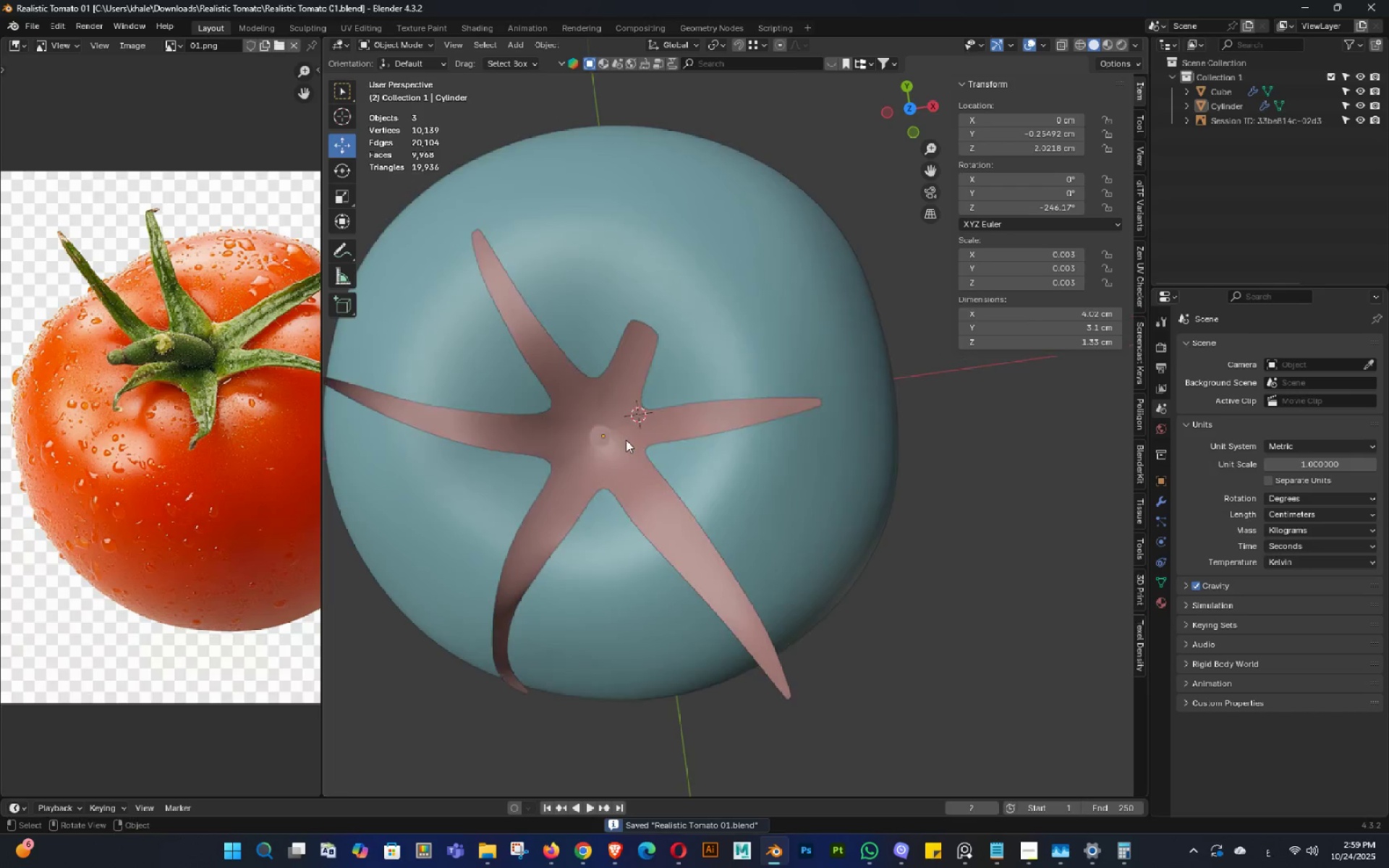 
key(Backquote)
 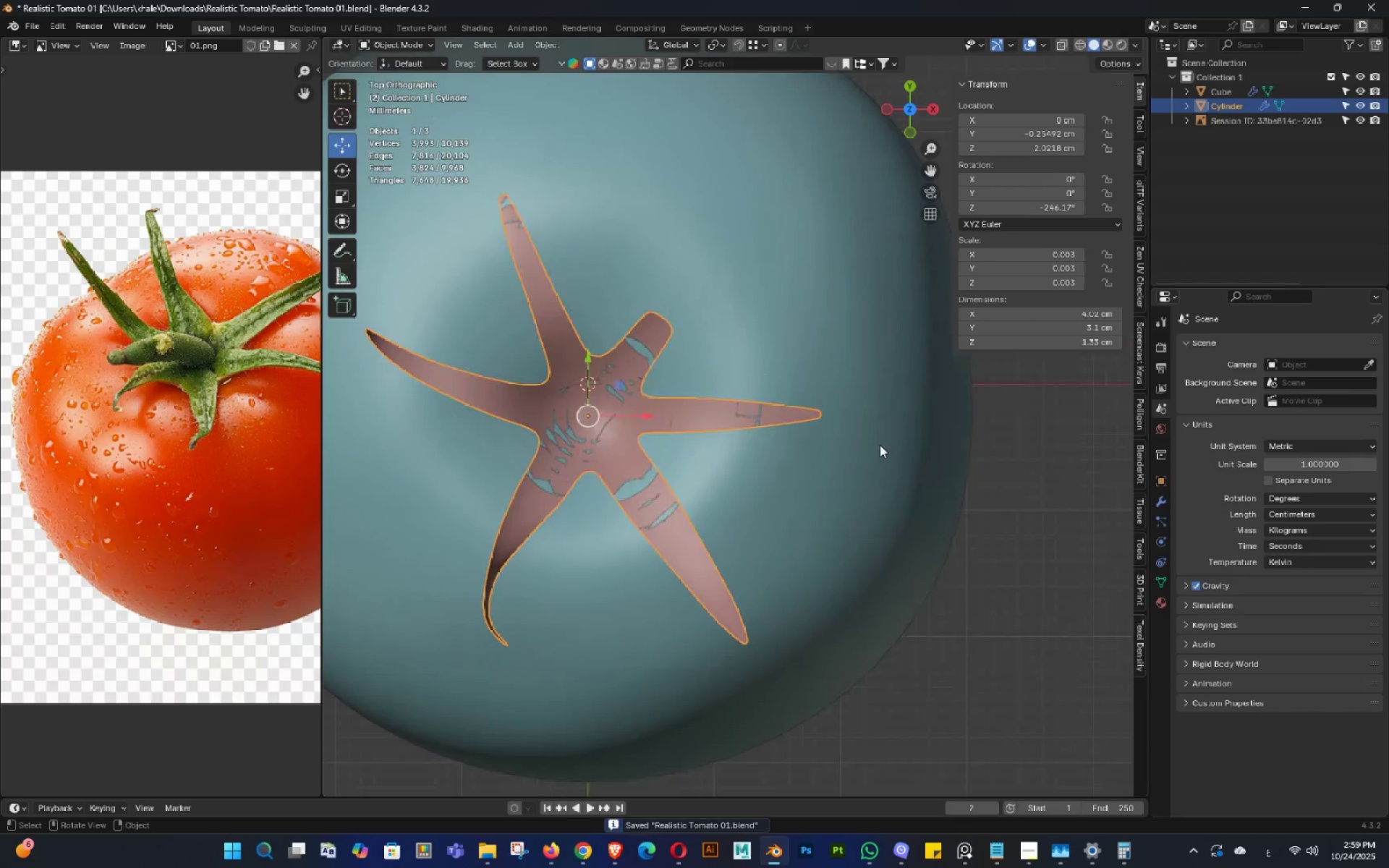 
key(R)
 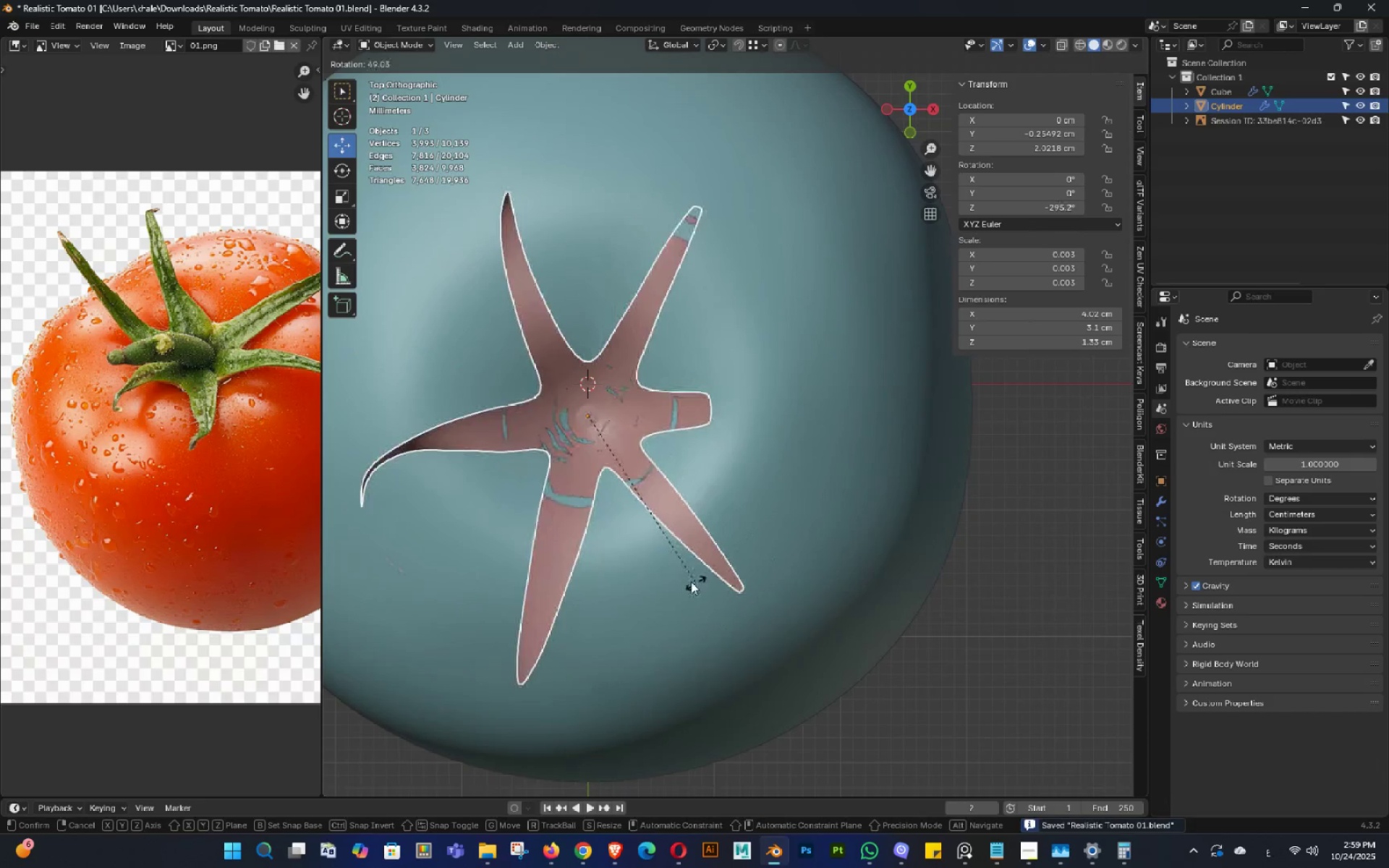 
left_click([686, 581])
 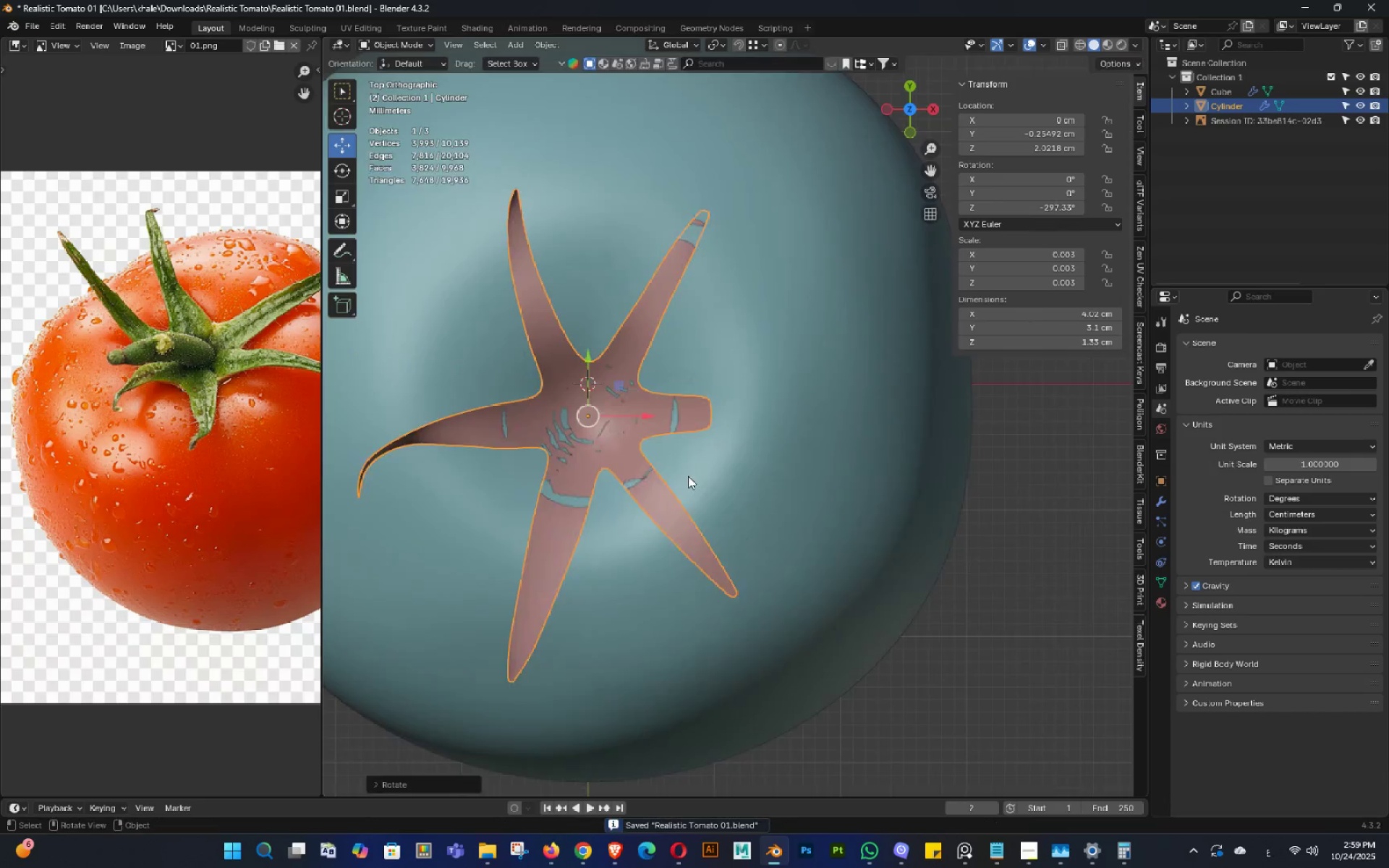 
scroll: coordinate [688, 476], scroll_direction: up, amount: 3.0
 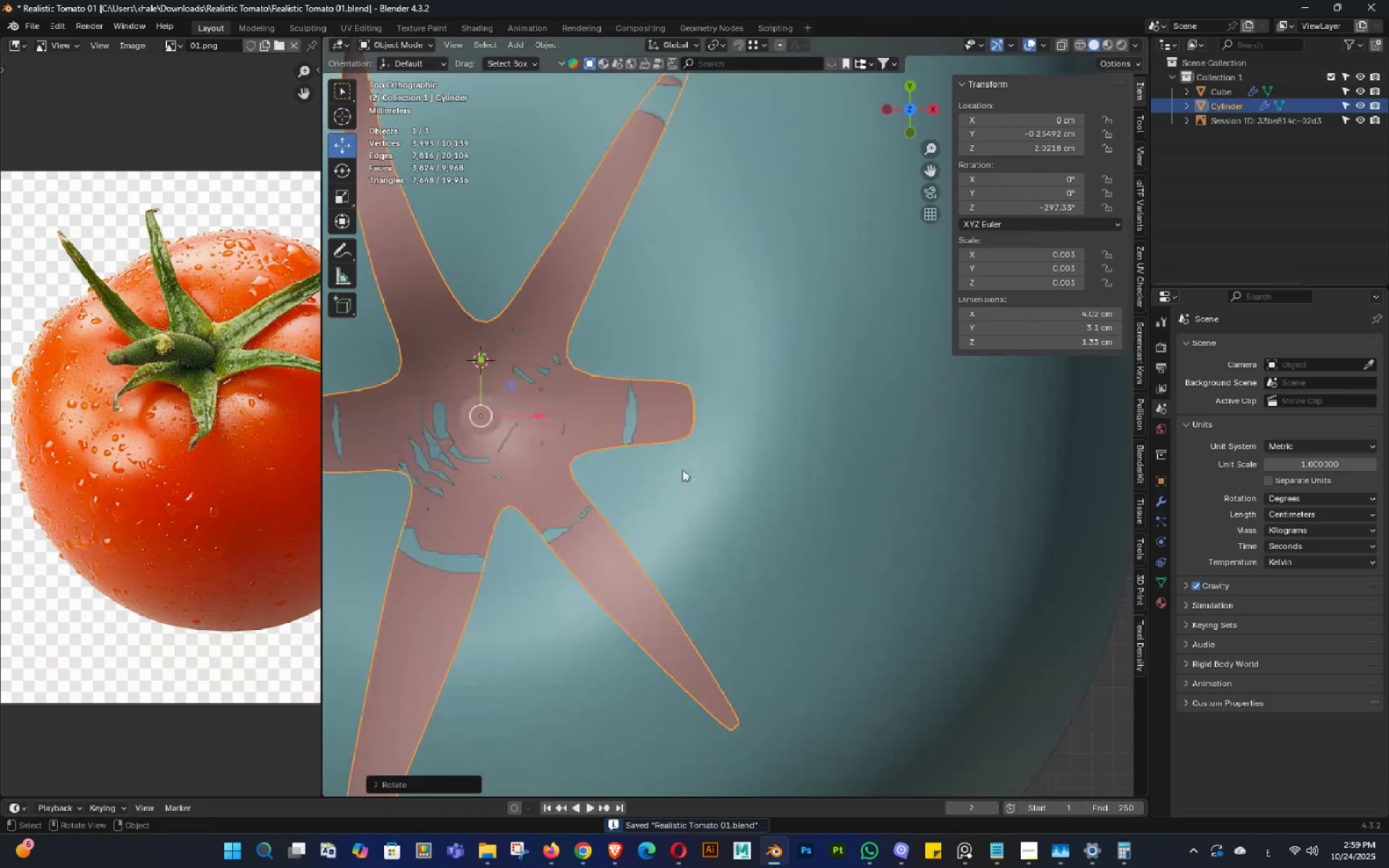 
key(Tab)
 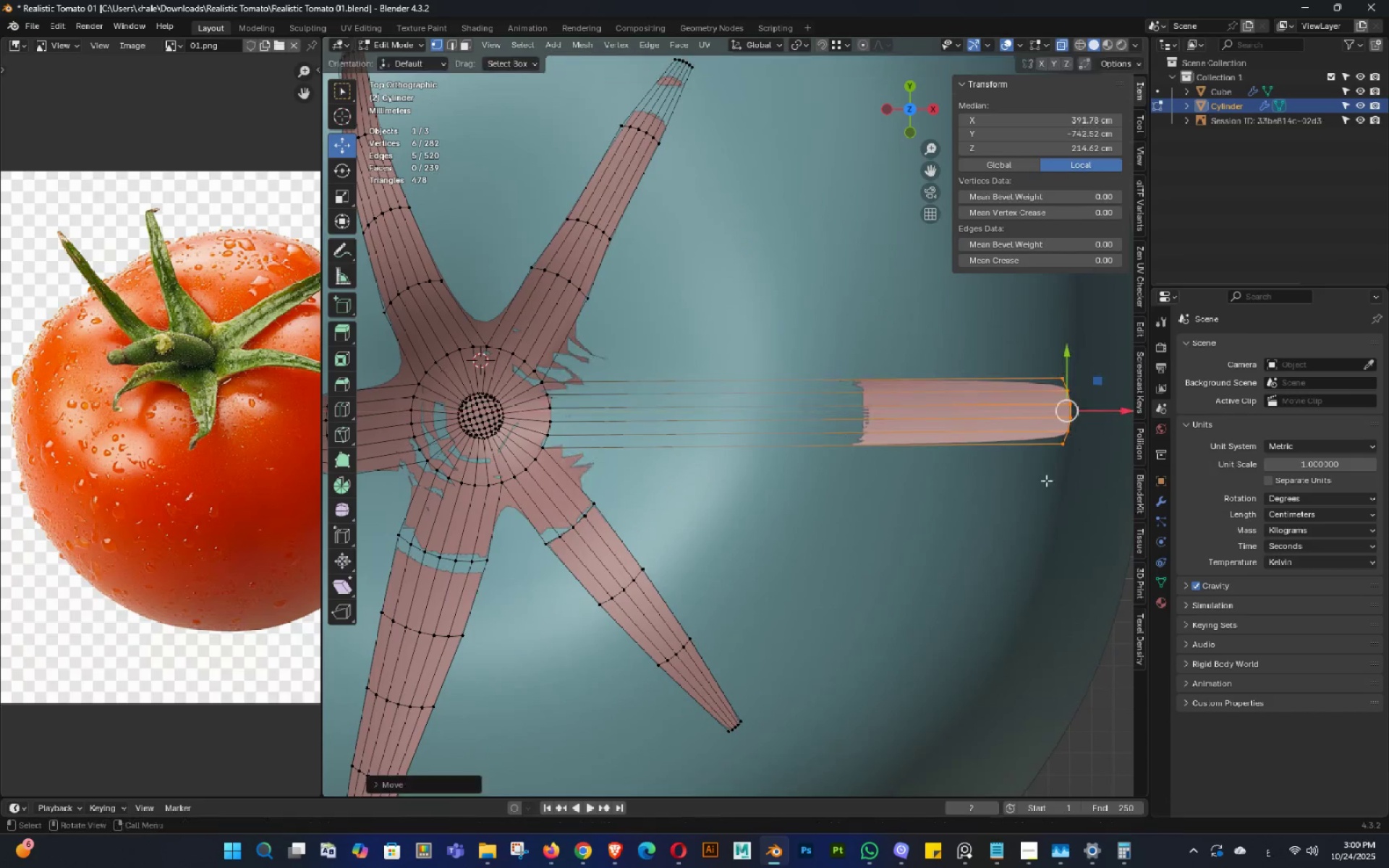 
double_click([948, 354])
 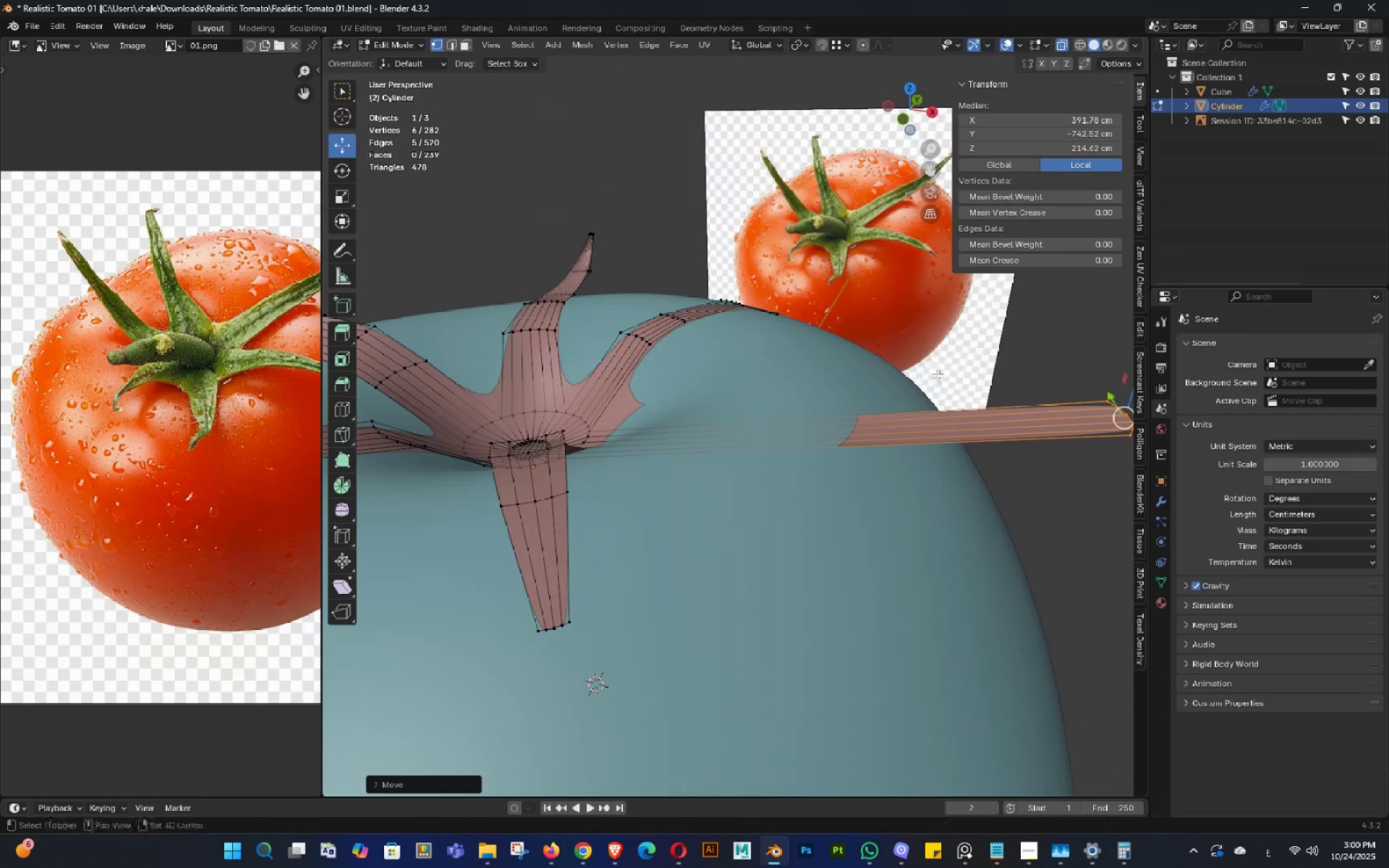 
hold_key(key=ShiftLeft, duration=0.32)
triple_click([736, 430])
 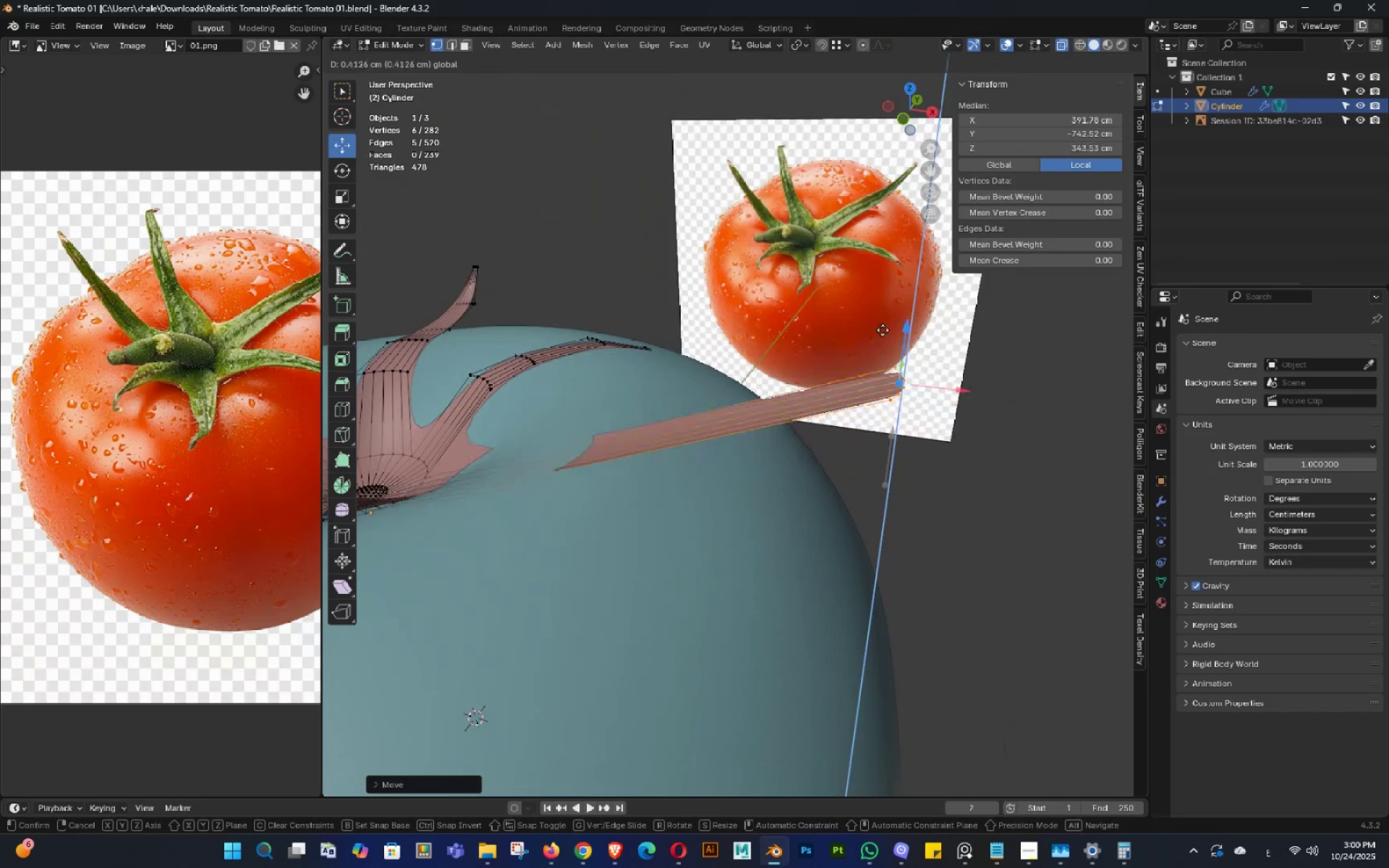 
scroll: coordinate [803, 372], scroll_direction: down, amount: 3.0
 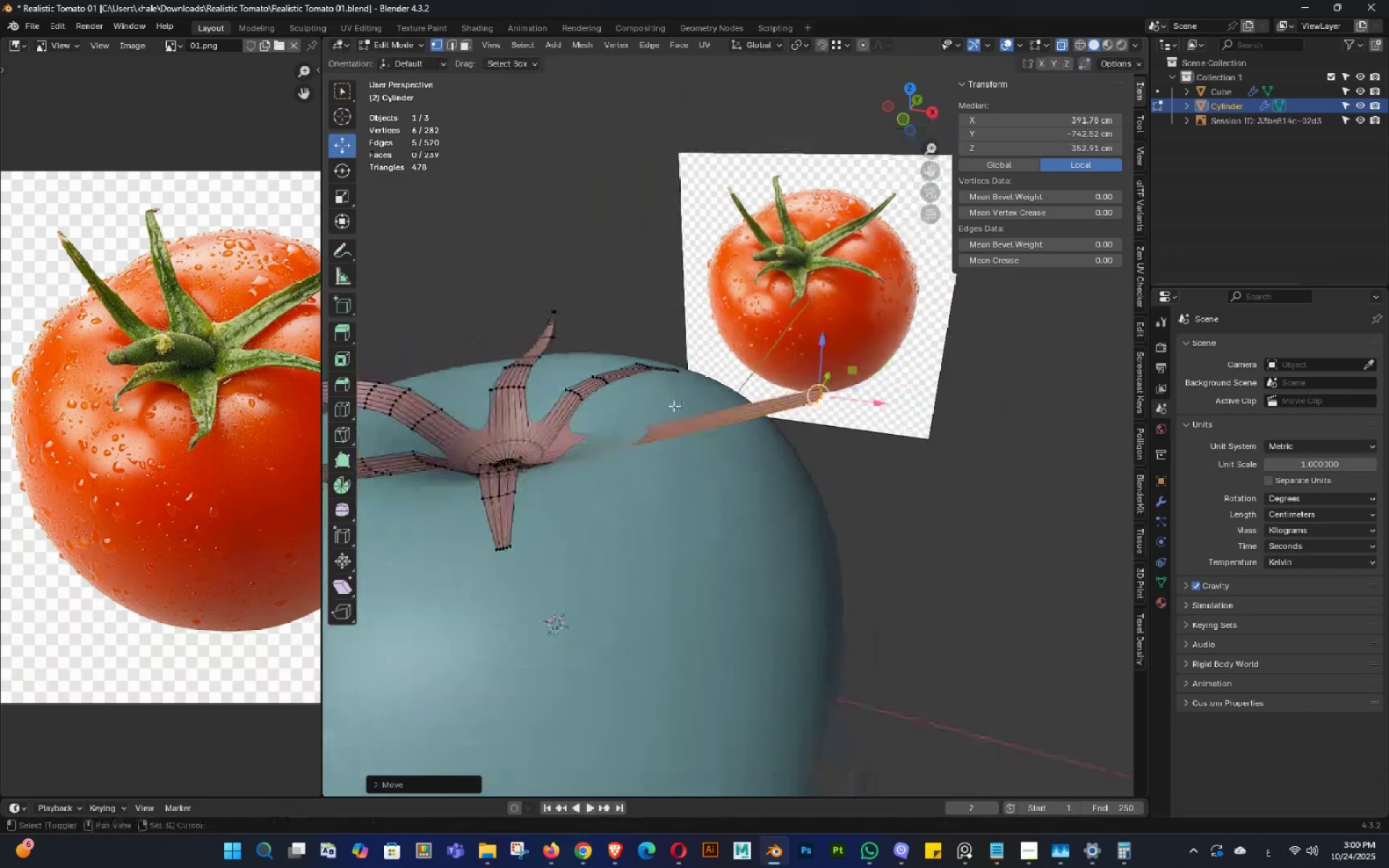 
key(Shift+ShiftLeft)
 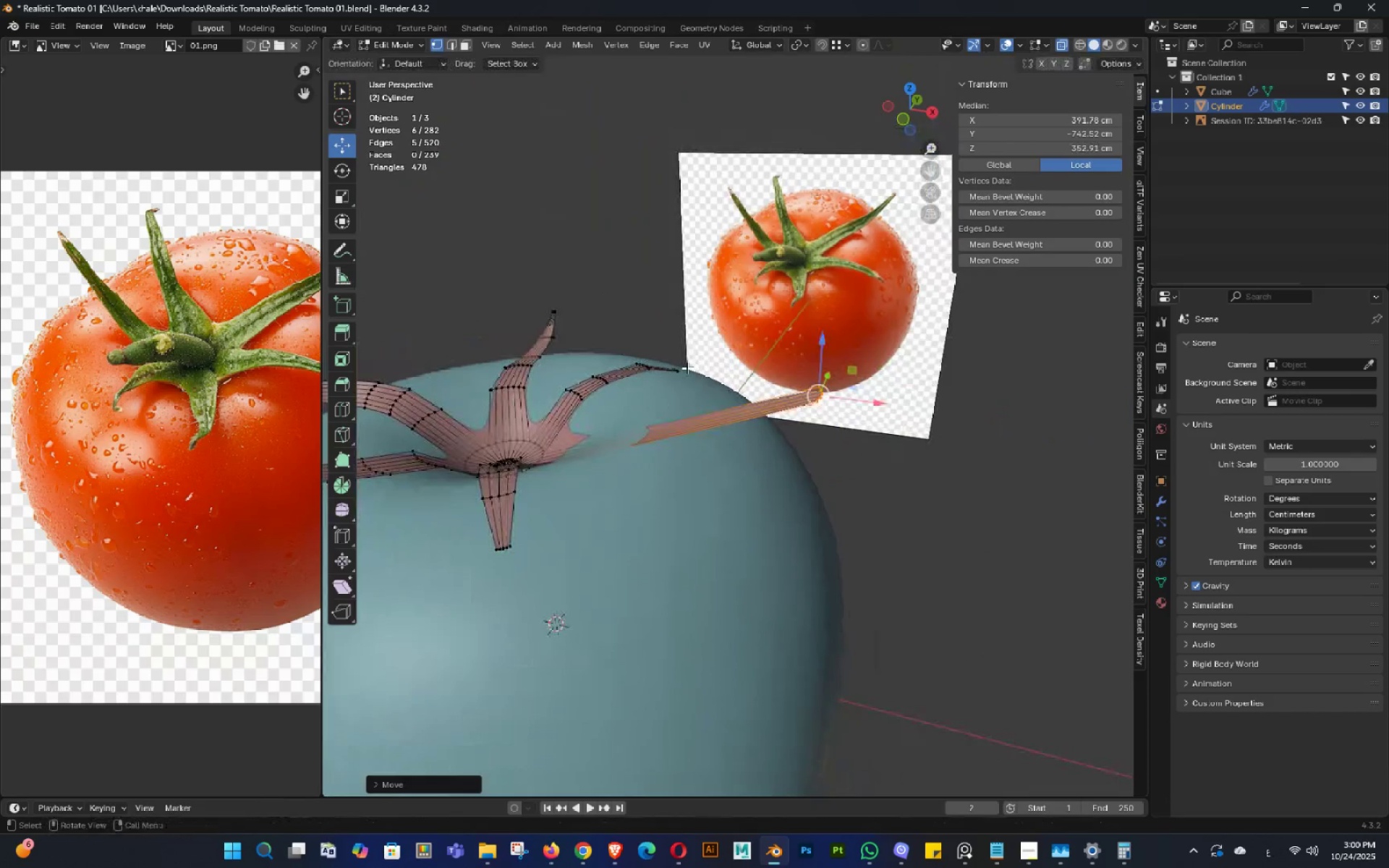 
key(Backquote)
 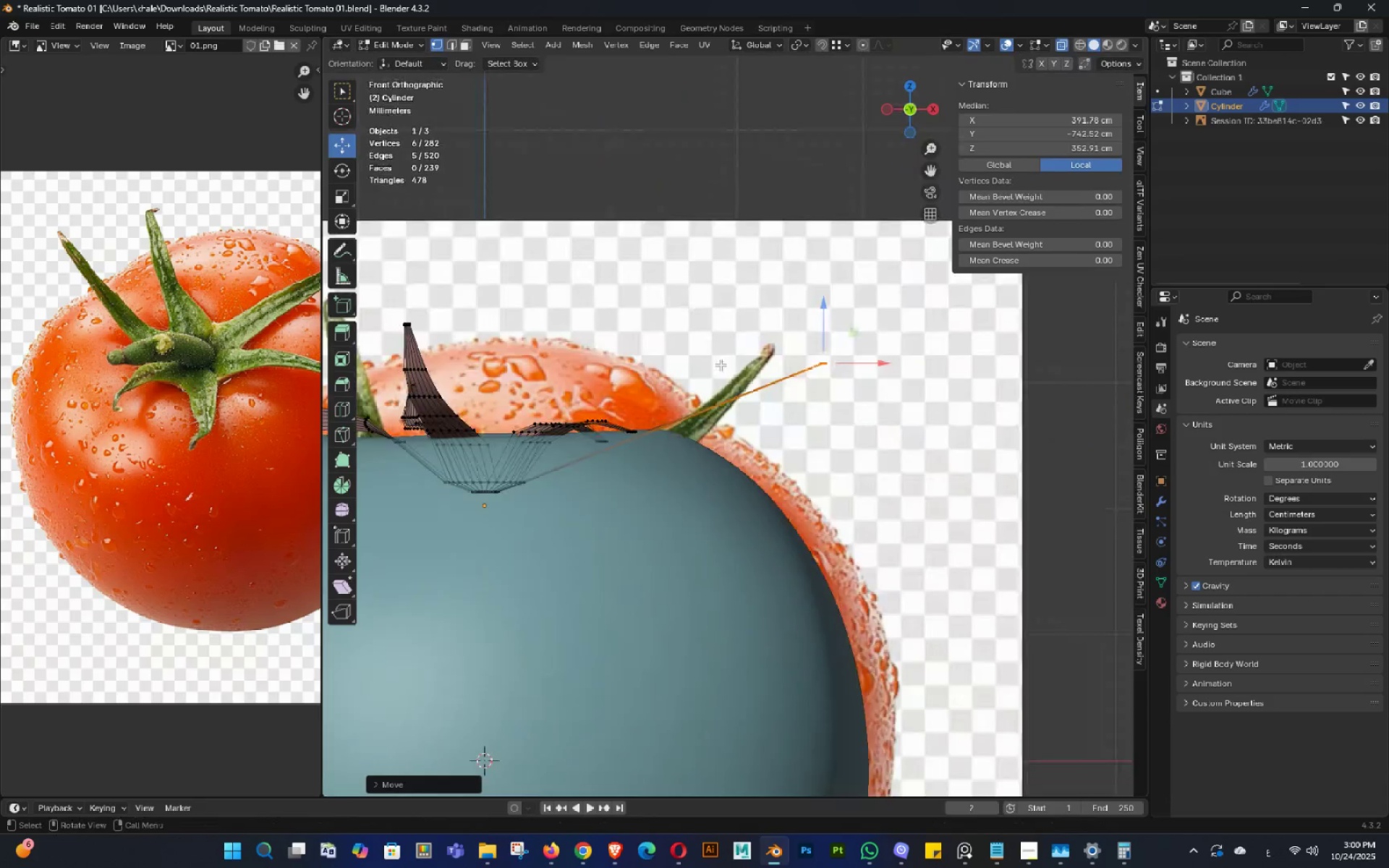 
scroll: coordinate [721, 365], scroll_direction: up, amount: 1.0
 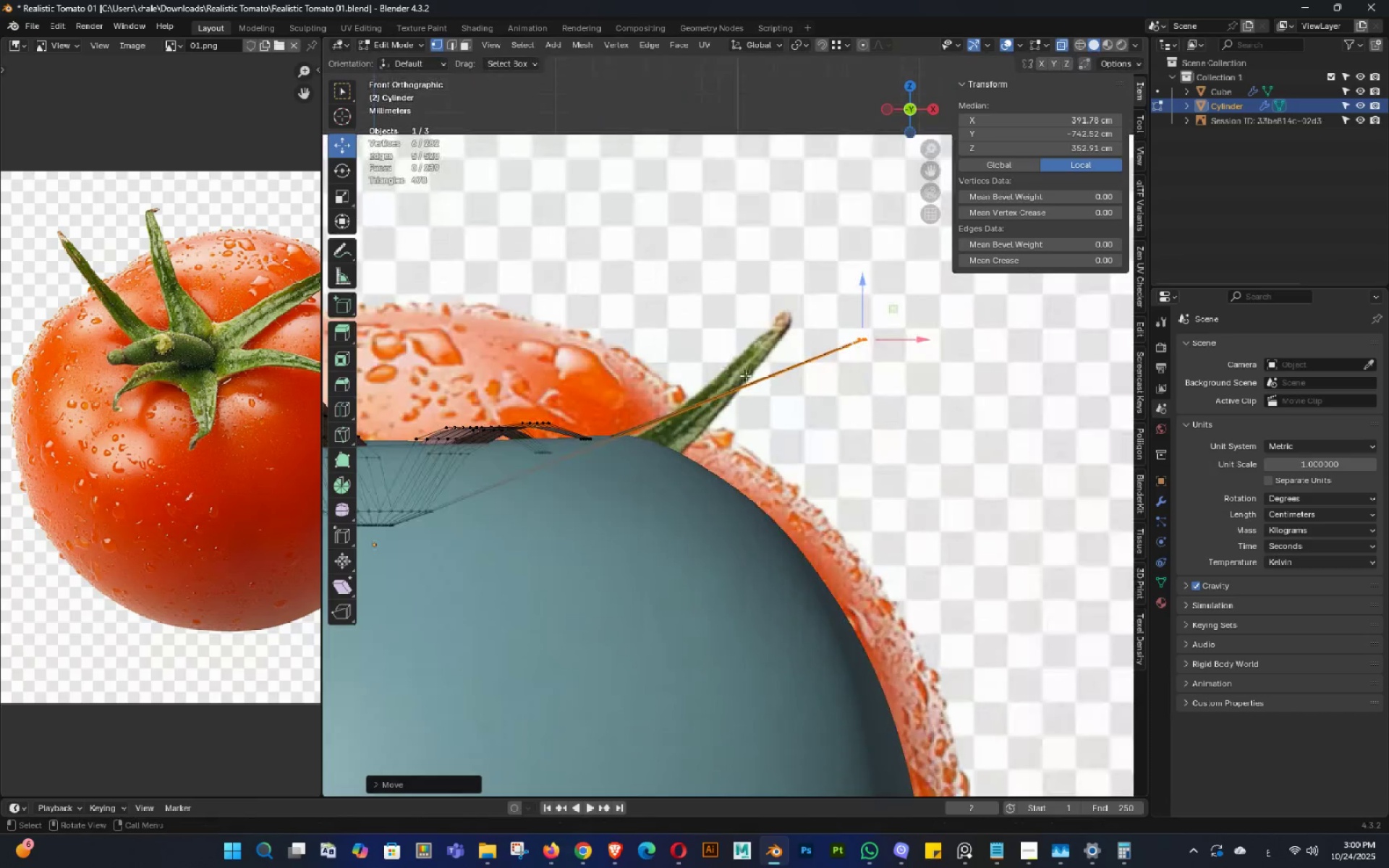 
key(Shift+ShiftLeft)
 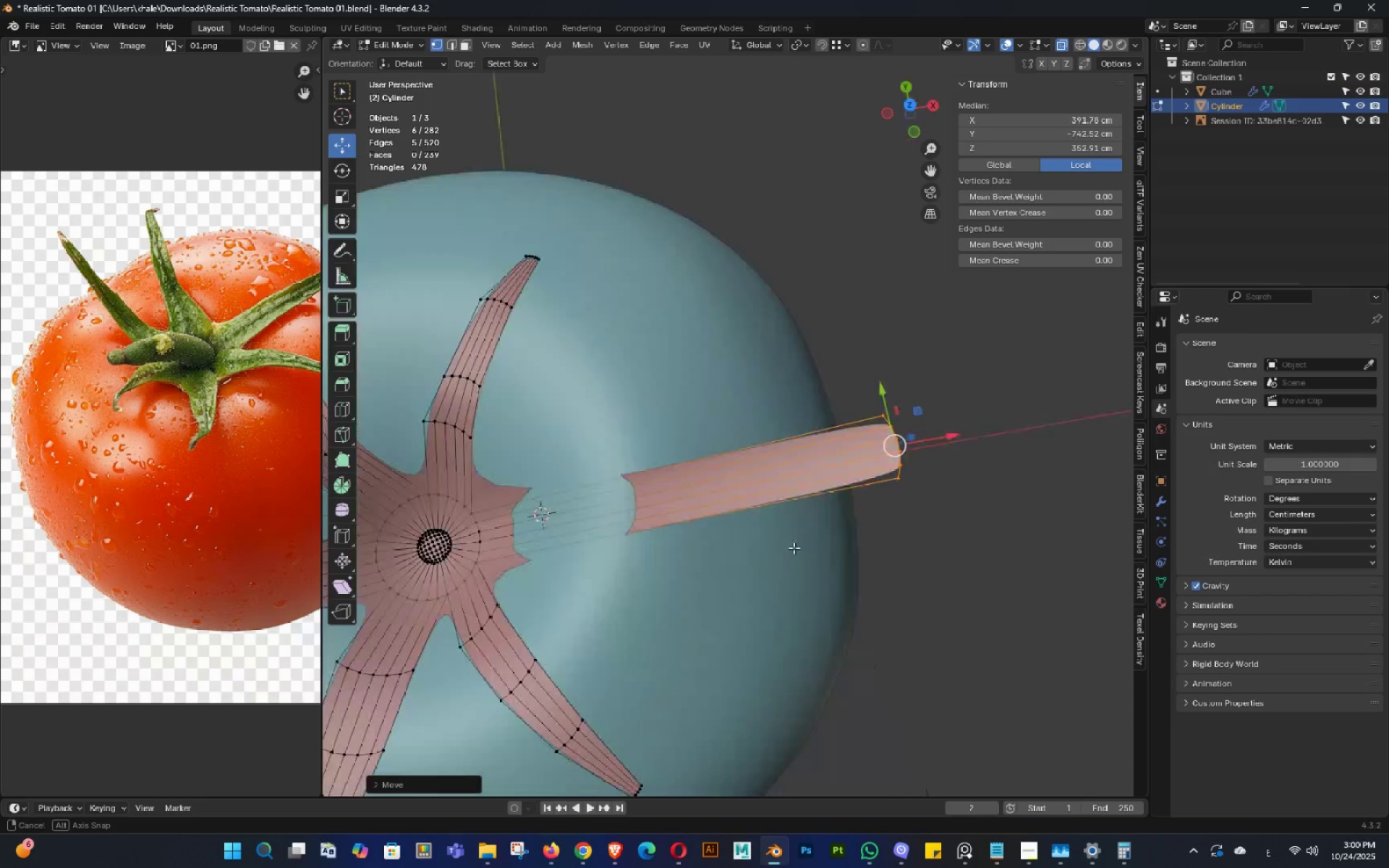 
scroll: coordinate [794, 548], scroll_direction: up, amount: 1.0
 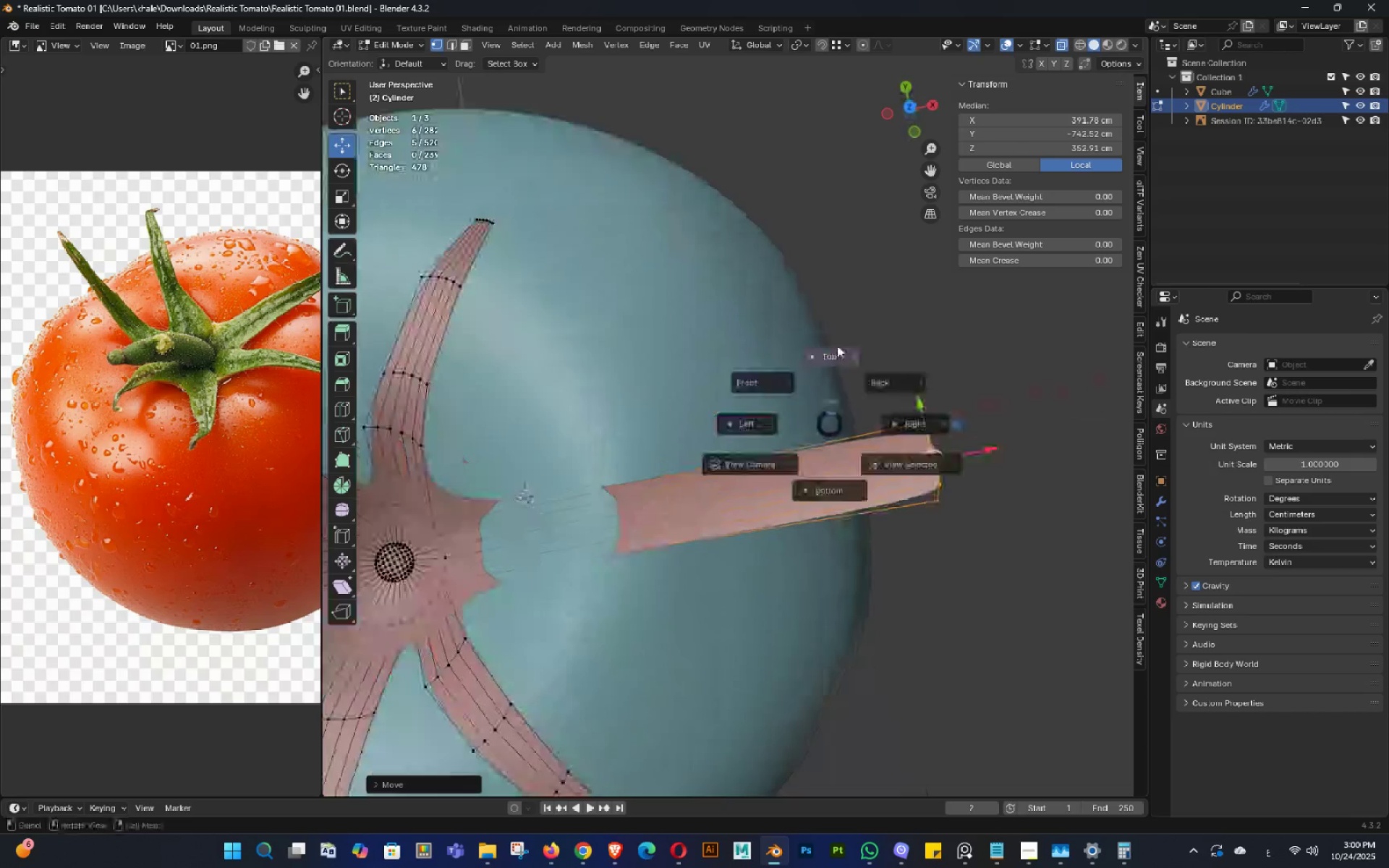 
key(Backquote)
 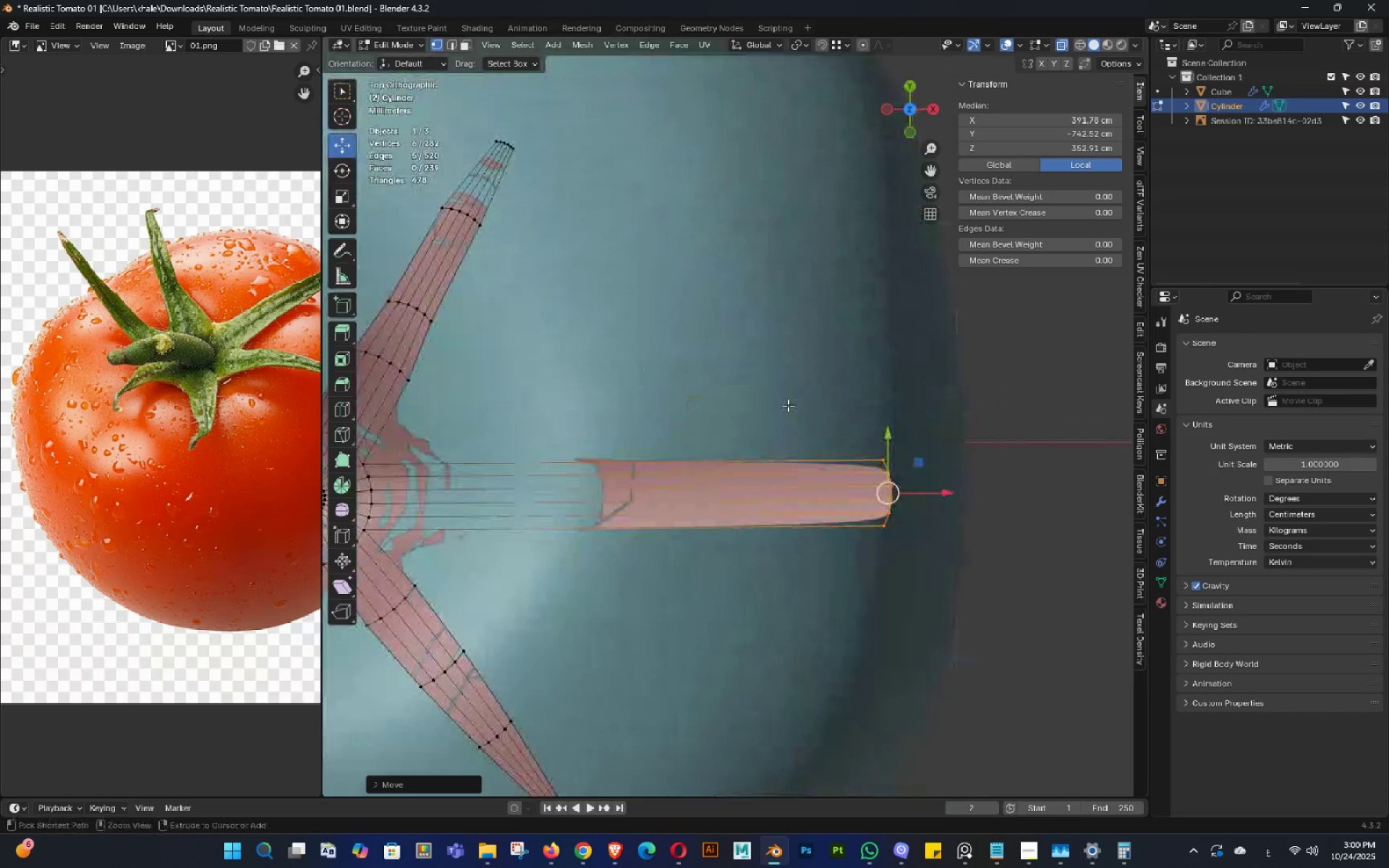 
key(Control+R)
 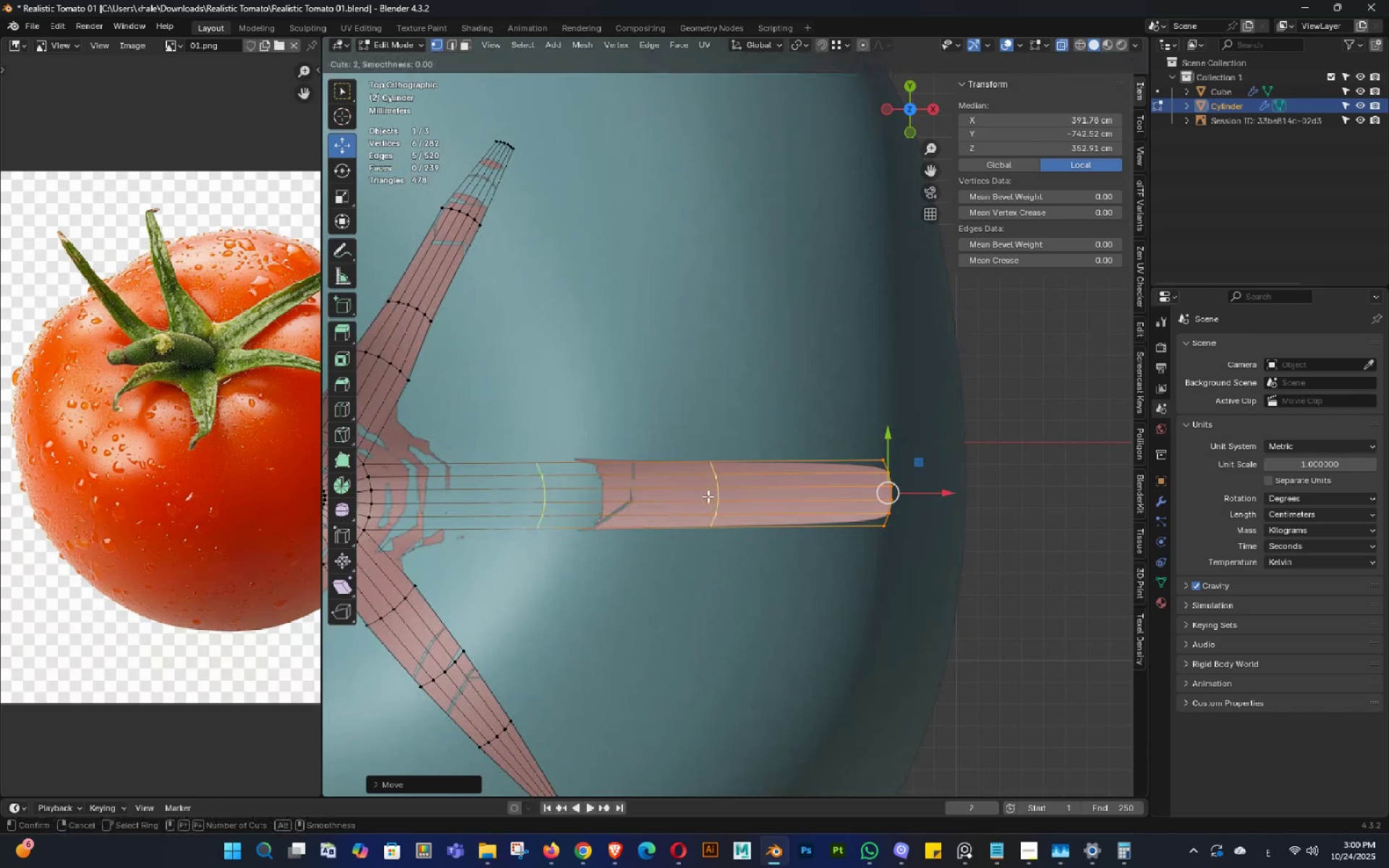 
scroll: coordinate [708, 496], scroll_direction: up, amount: 4.0
 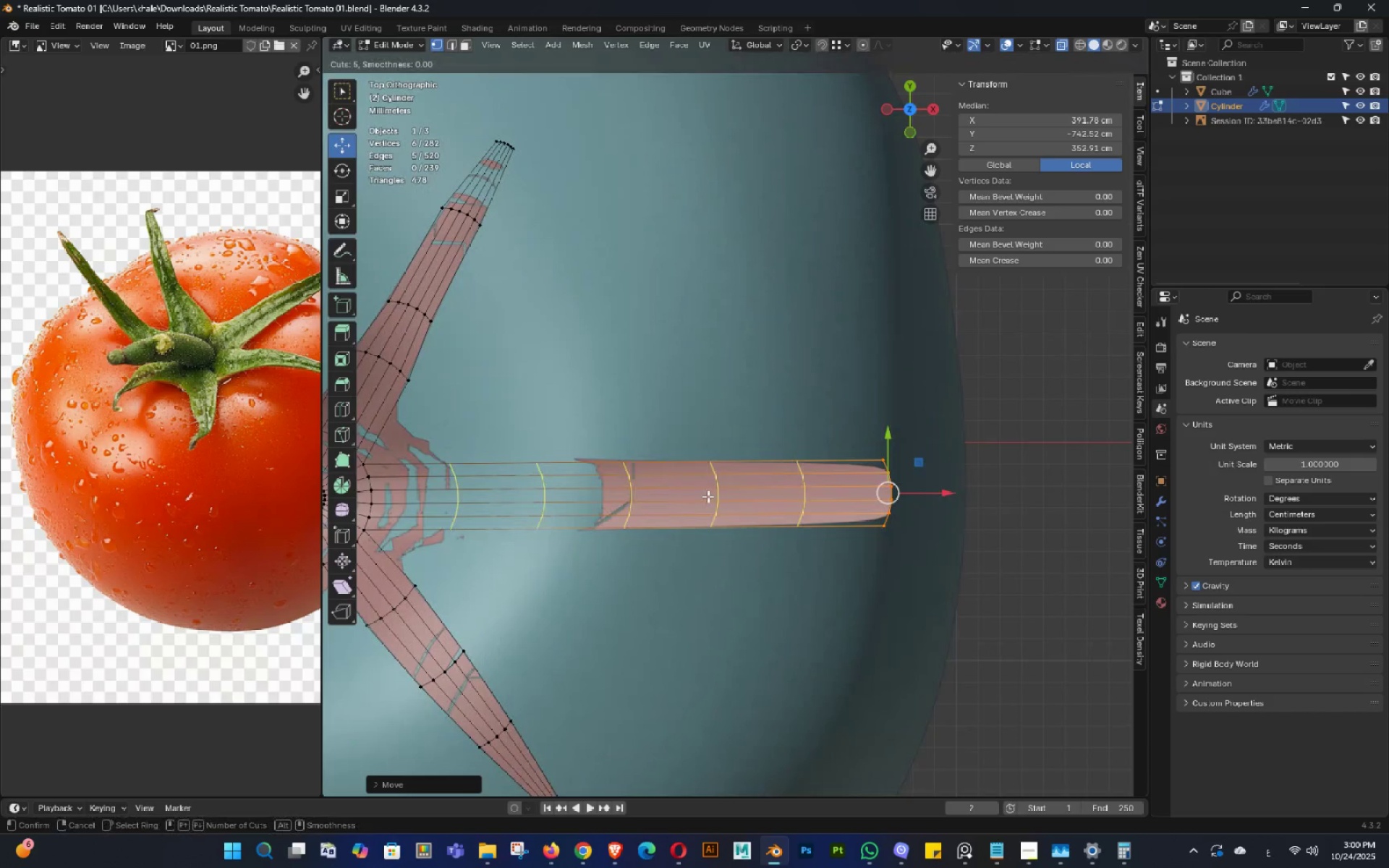 
scroll: coordinate [708, 496], scroll_direction: down, amount: 1.0
 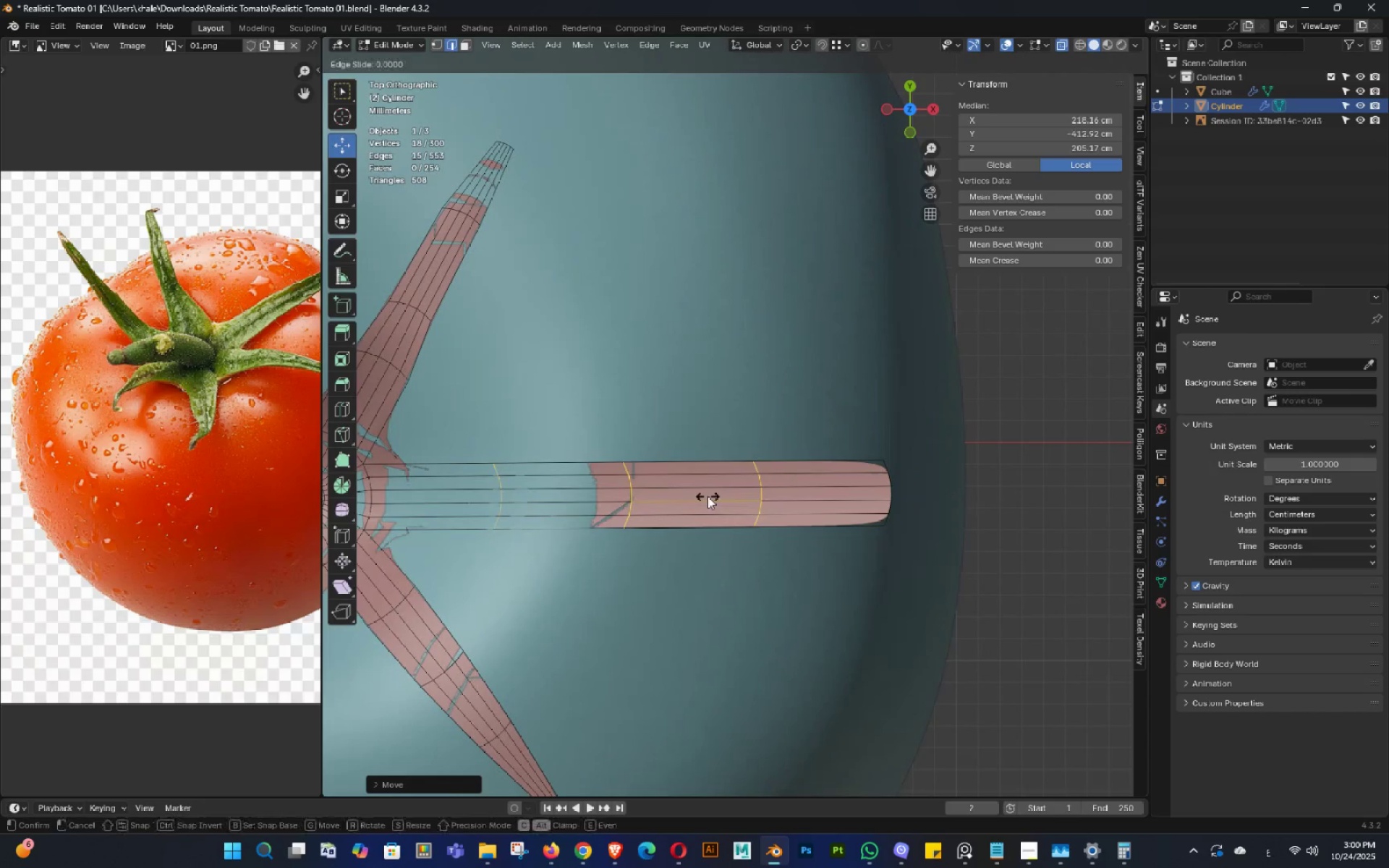 
double_click([708, 496])
 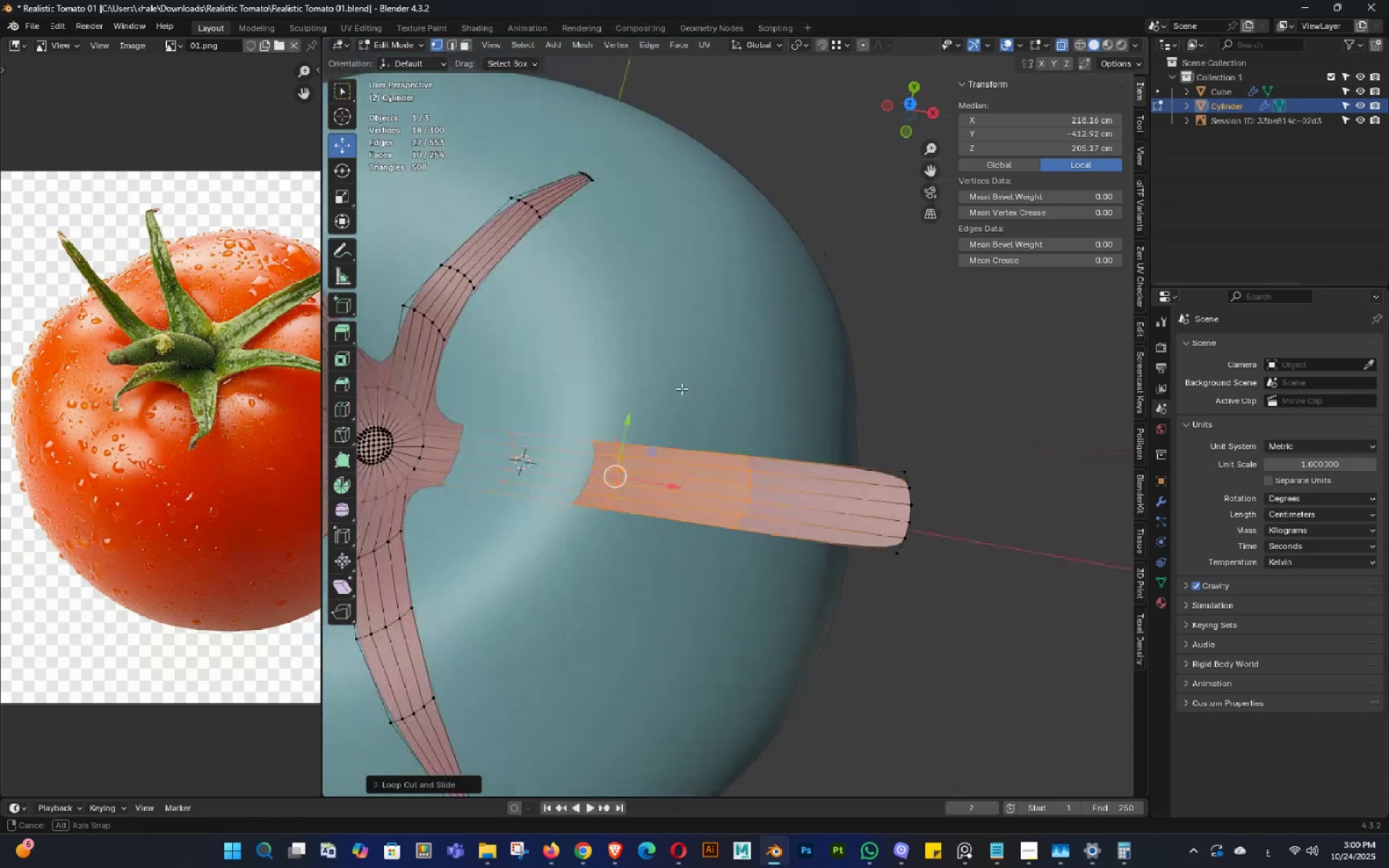 
double_click([681, 388])
 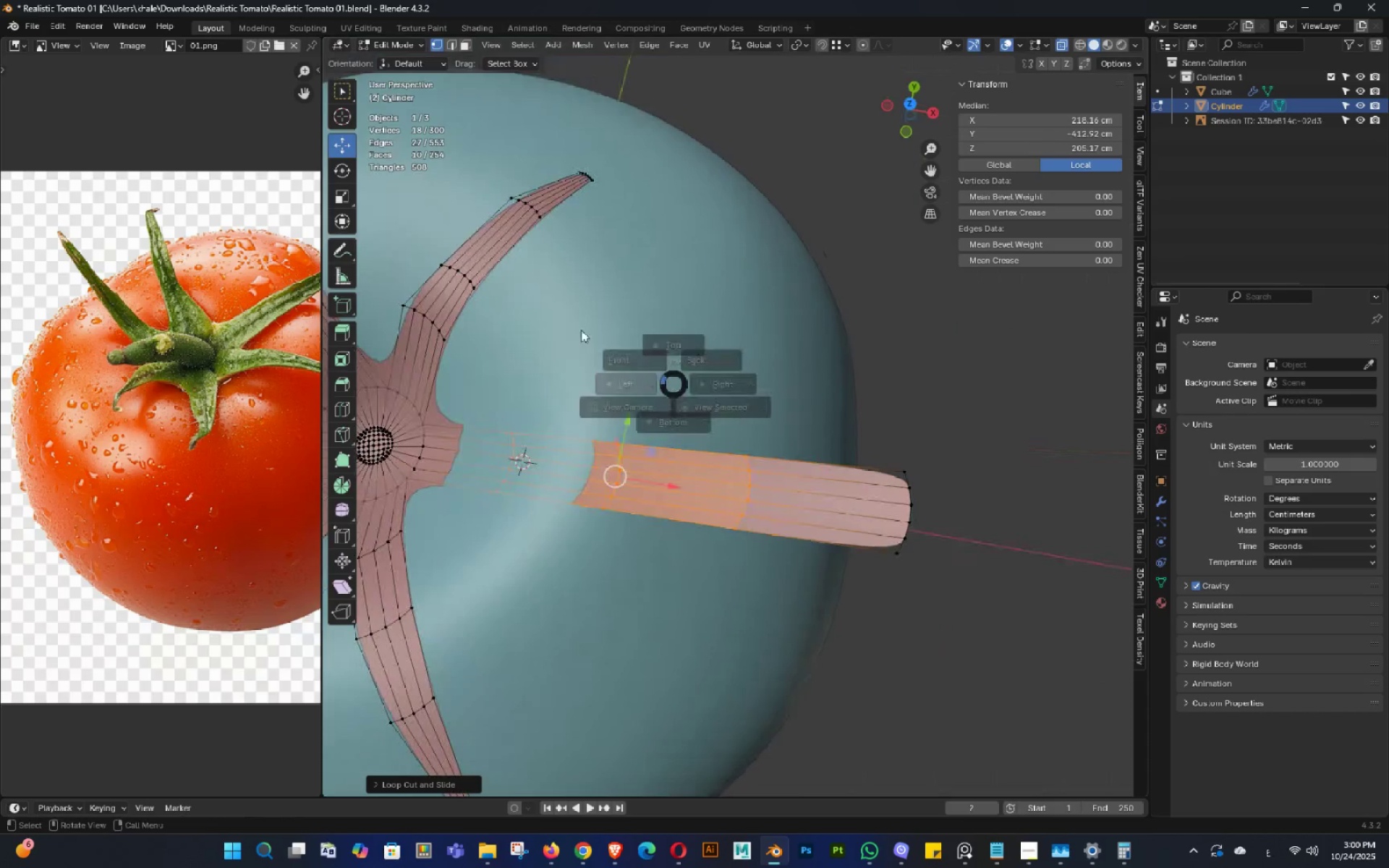 
key(Backquote)
 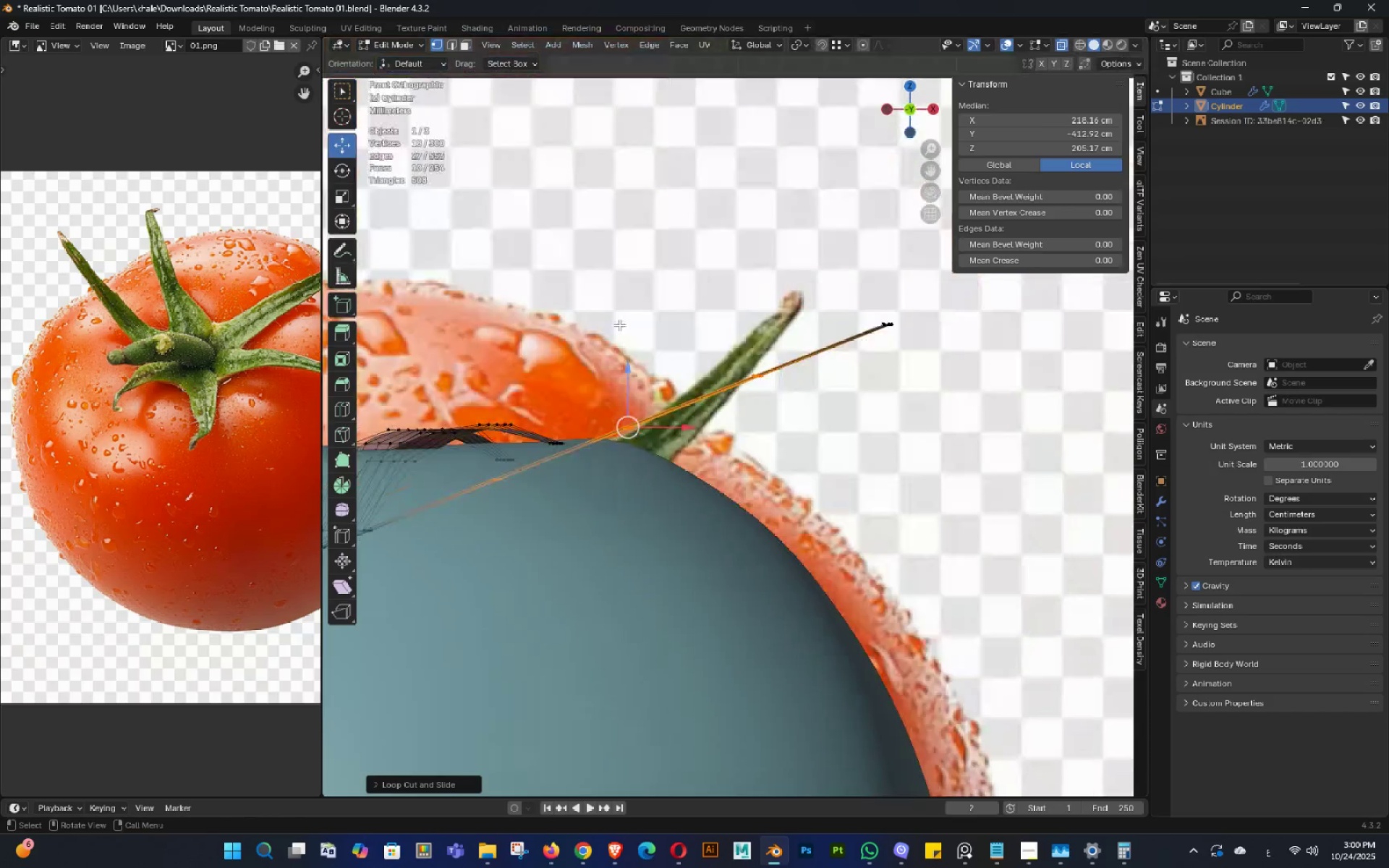 
scroll: coordinate [619, 325], scroll_direction: up, amount: 1.0
 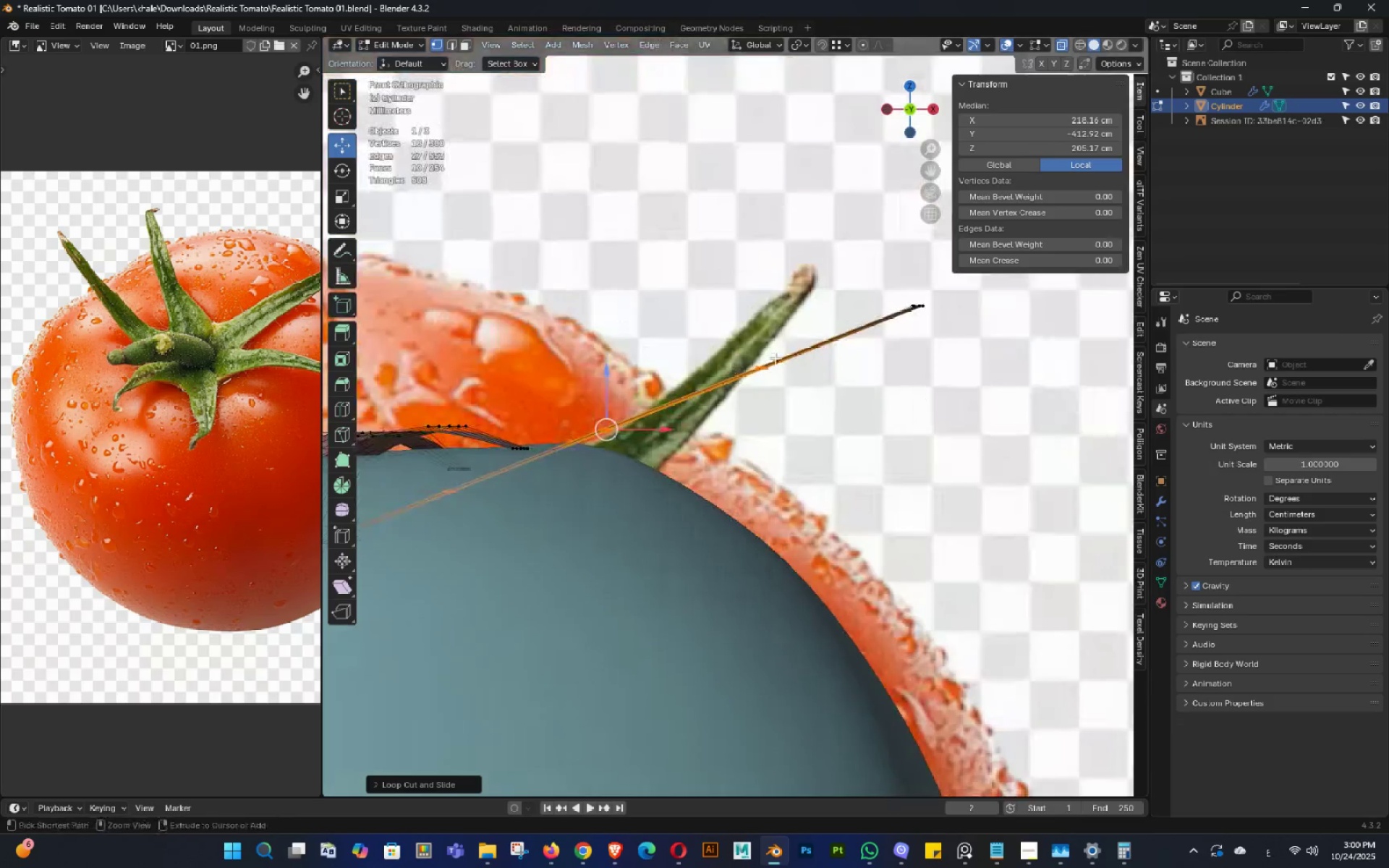 
key(Control+ControlLeft)
 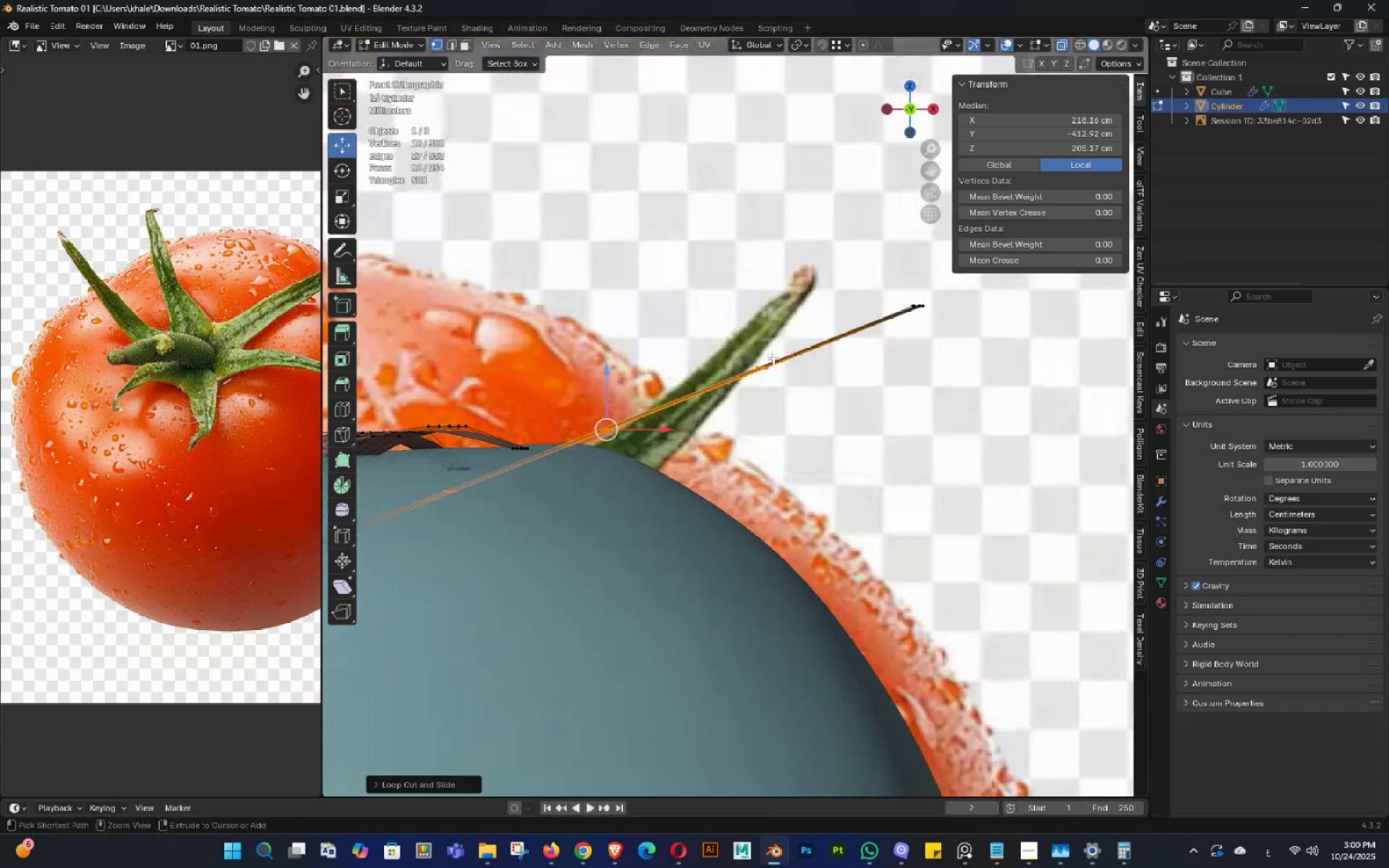 
key(Control+S)
 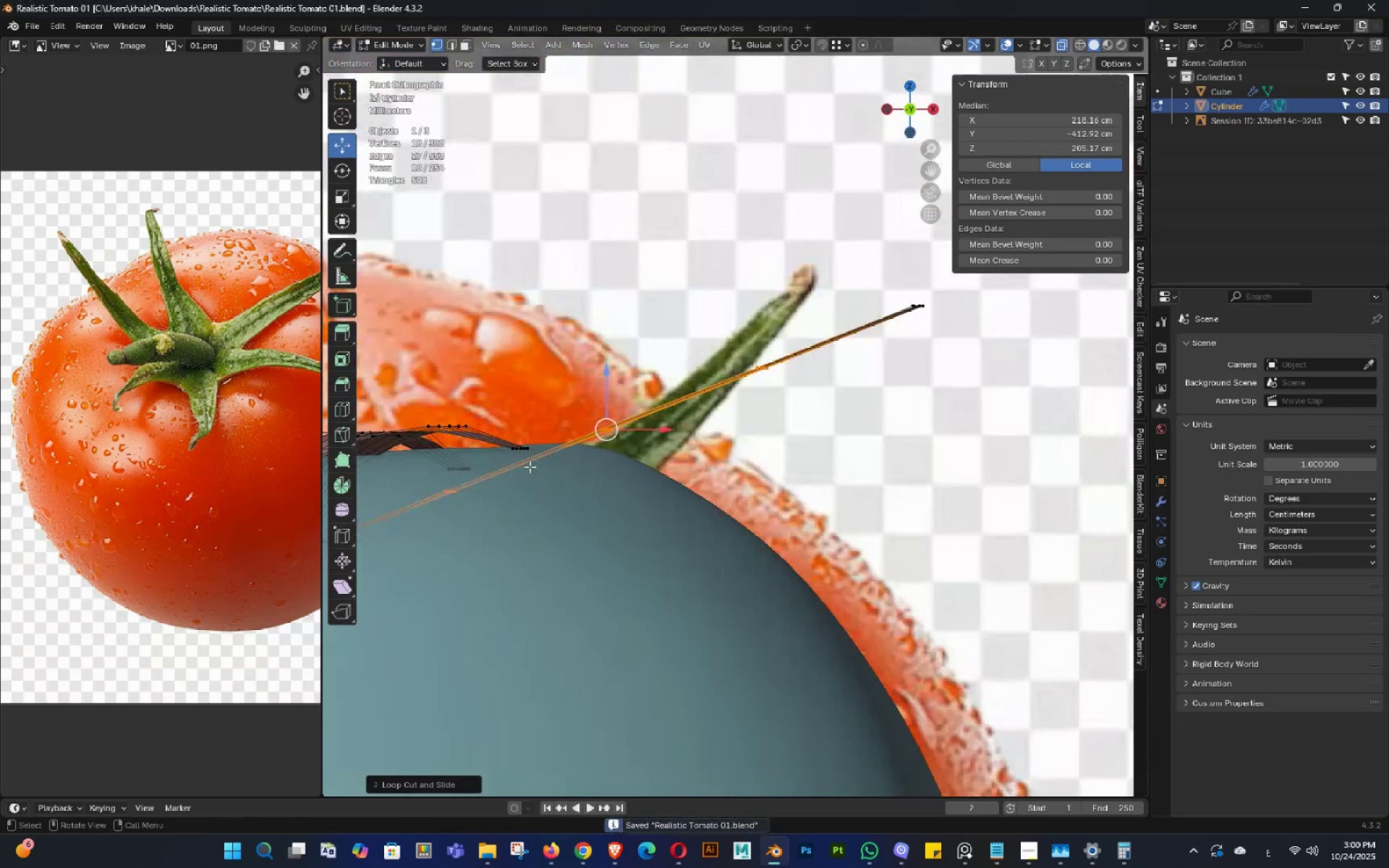 
key(Shift+ShiftLeft)
 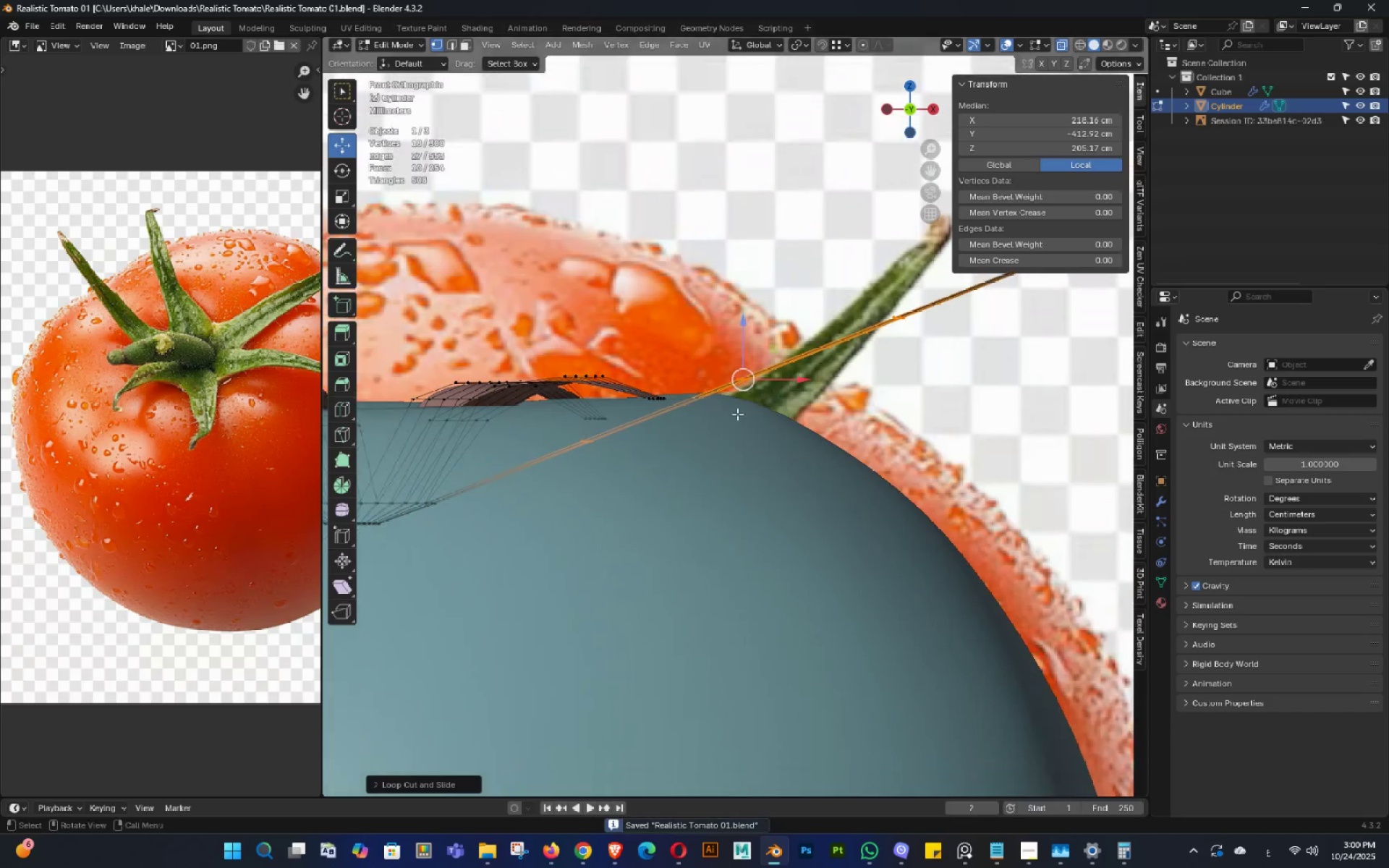 
double_click([734, 414])
 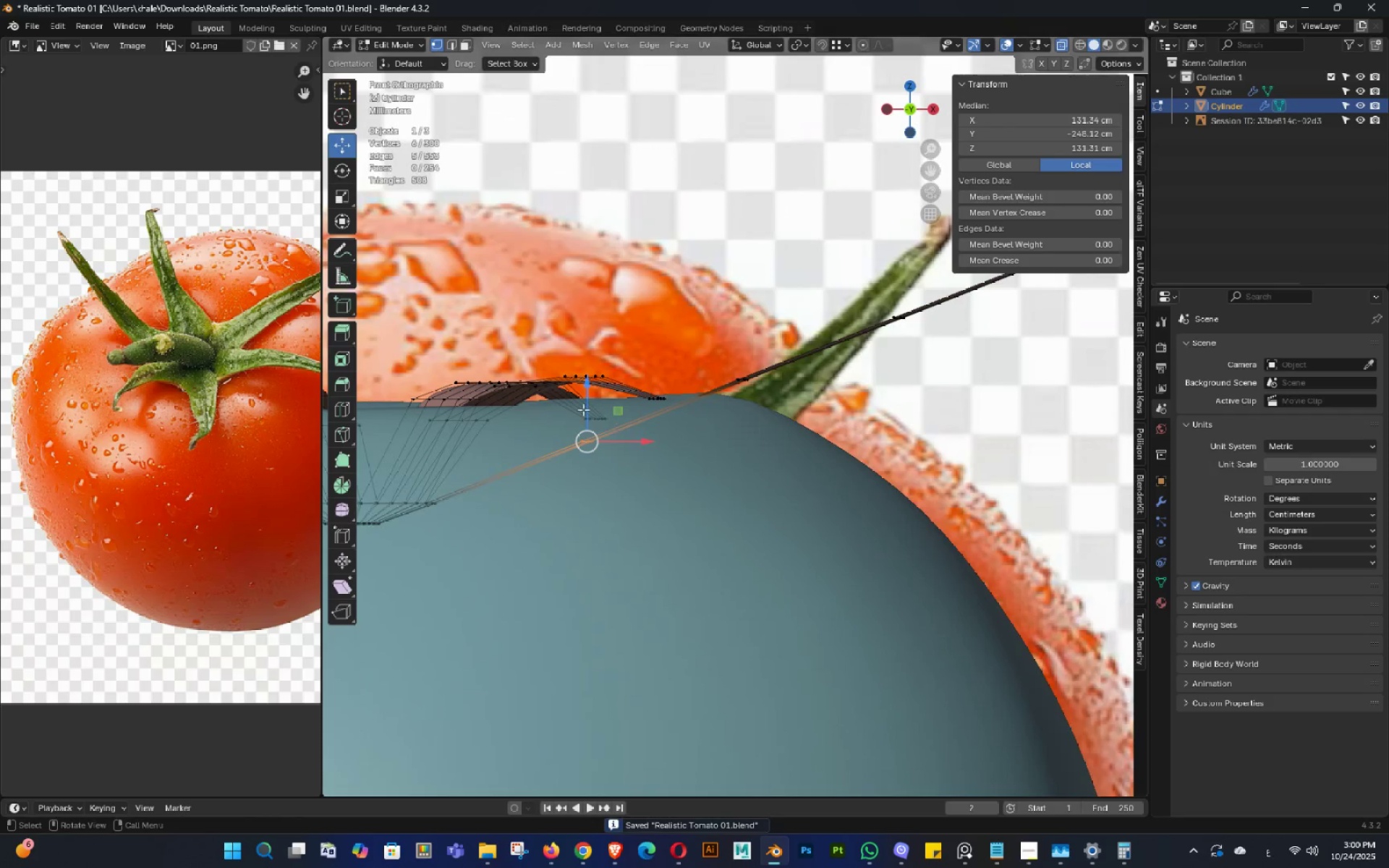 
left_click_drag(start_coordinate=[584, 402], to_coordinate=[590, 320])
 